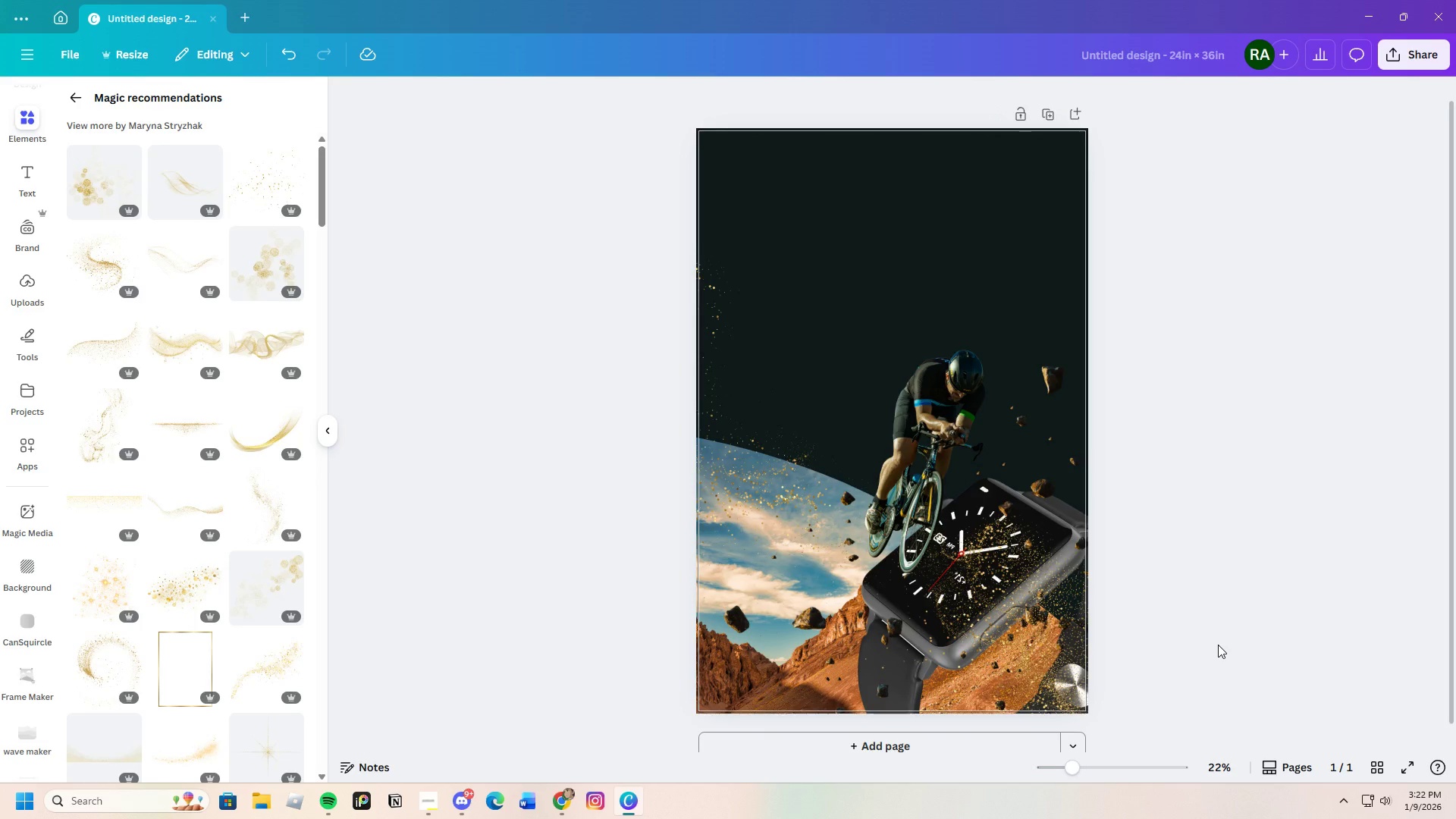 
left_click([1218, 645])
 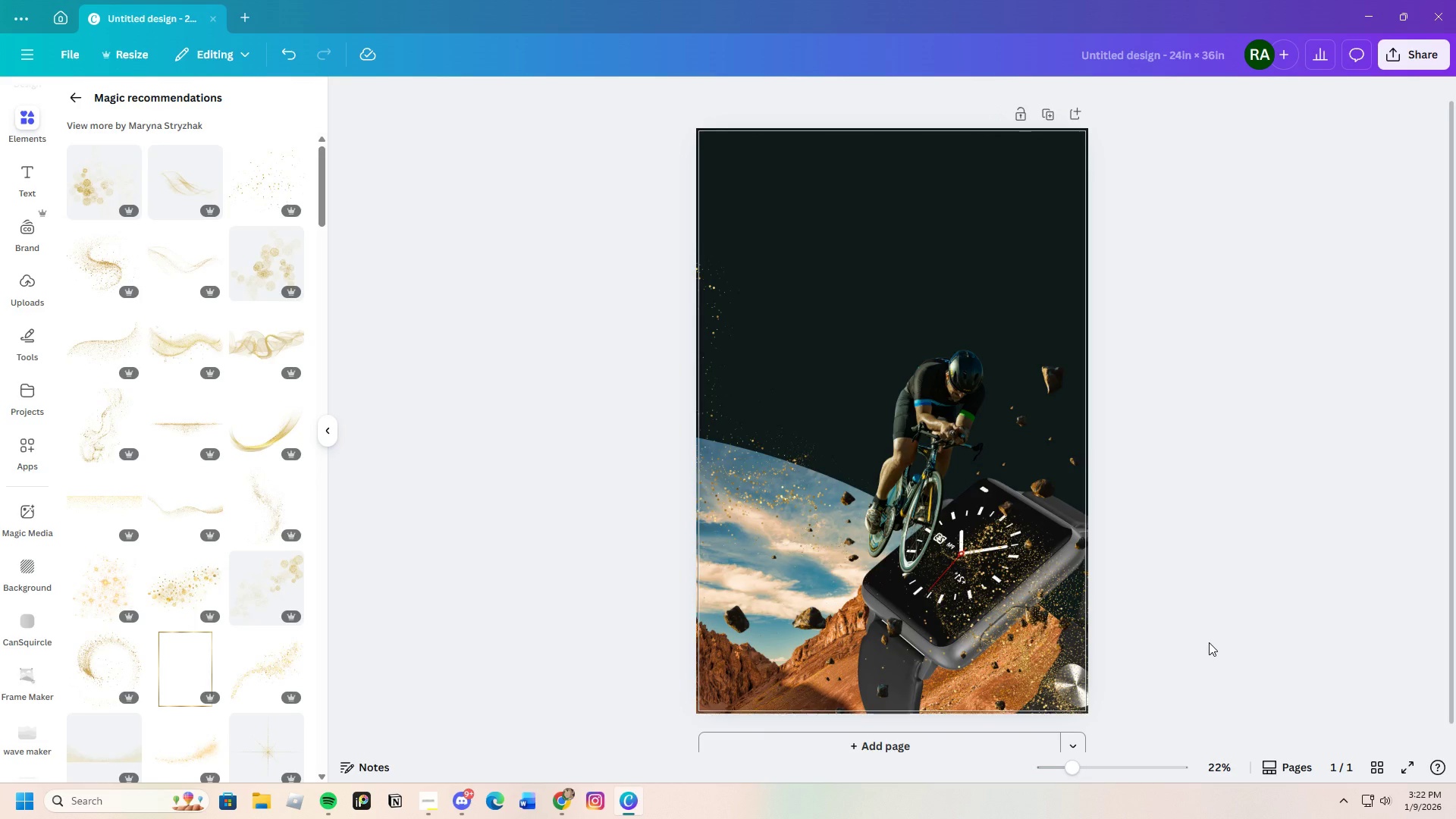 
wait(7.72)
 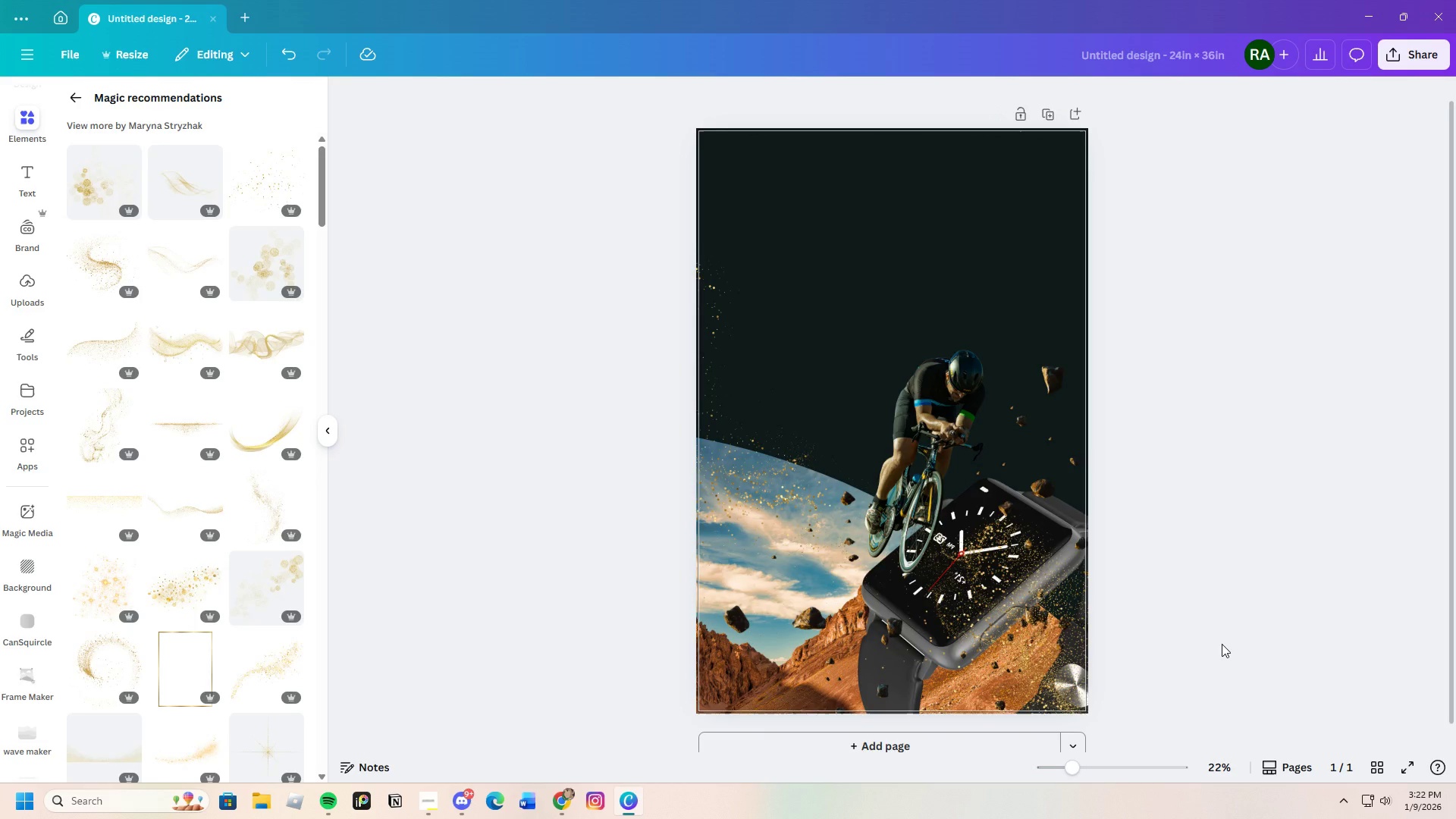 
left_click_drag(start_coordinate=[1072, 773], to_coordinate=[1070, 784])
 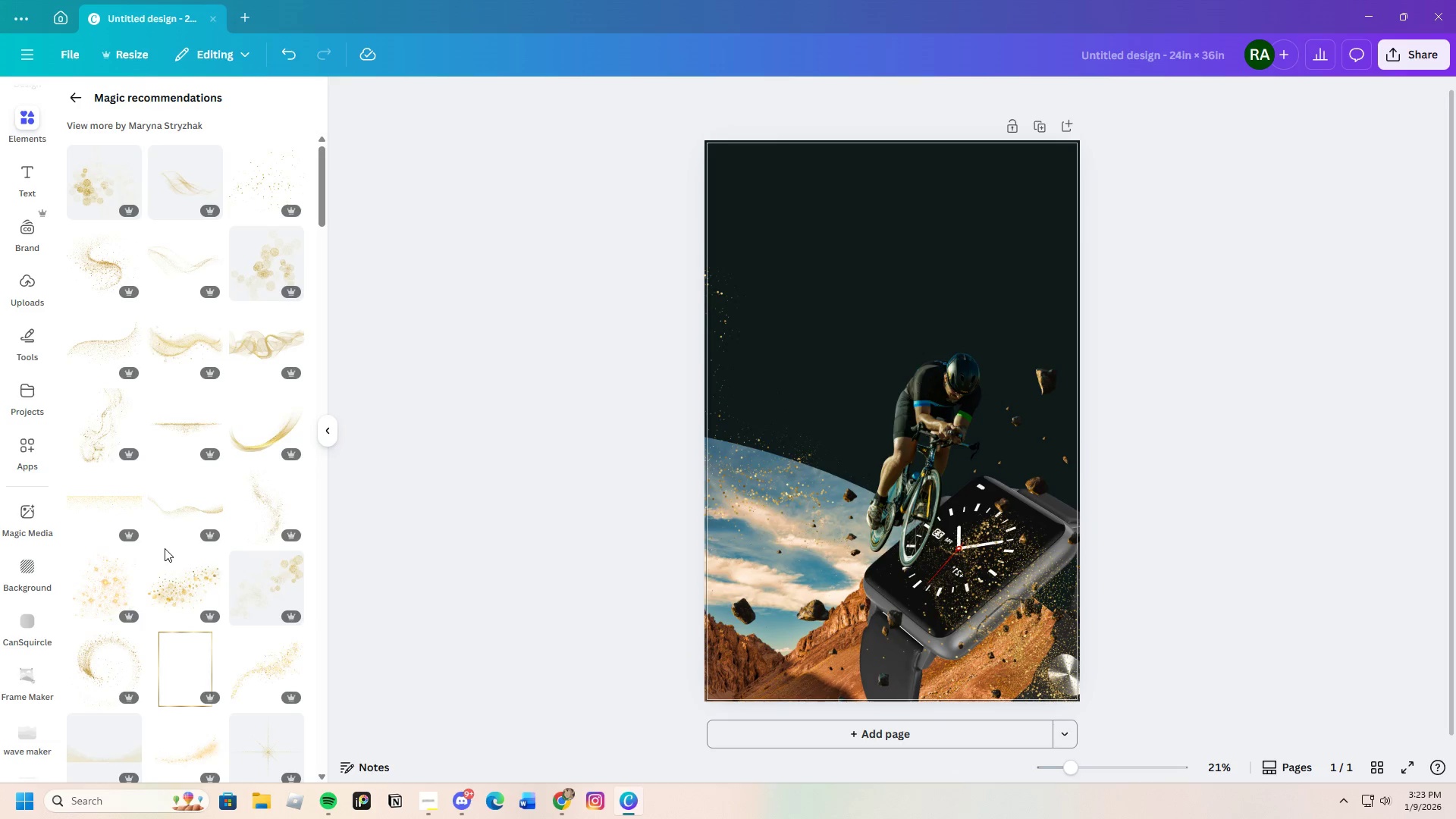 
scroll: coordinate [243, 589], scroll_direction: down, amount: 12.0
 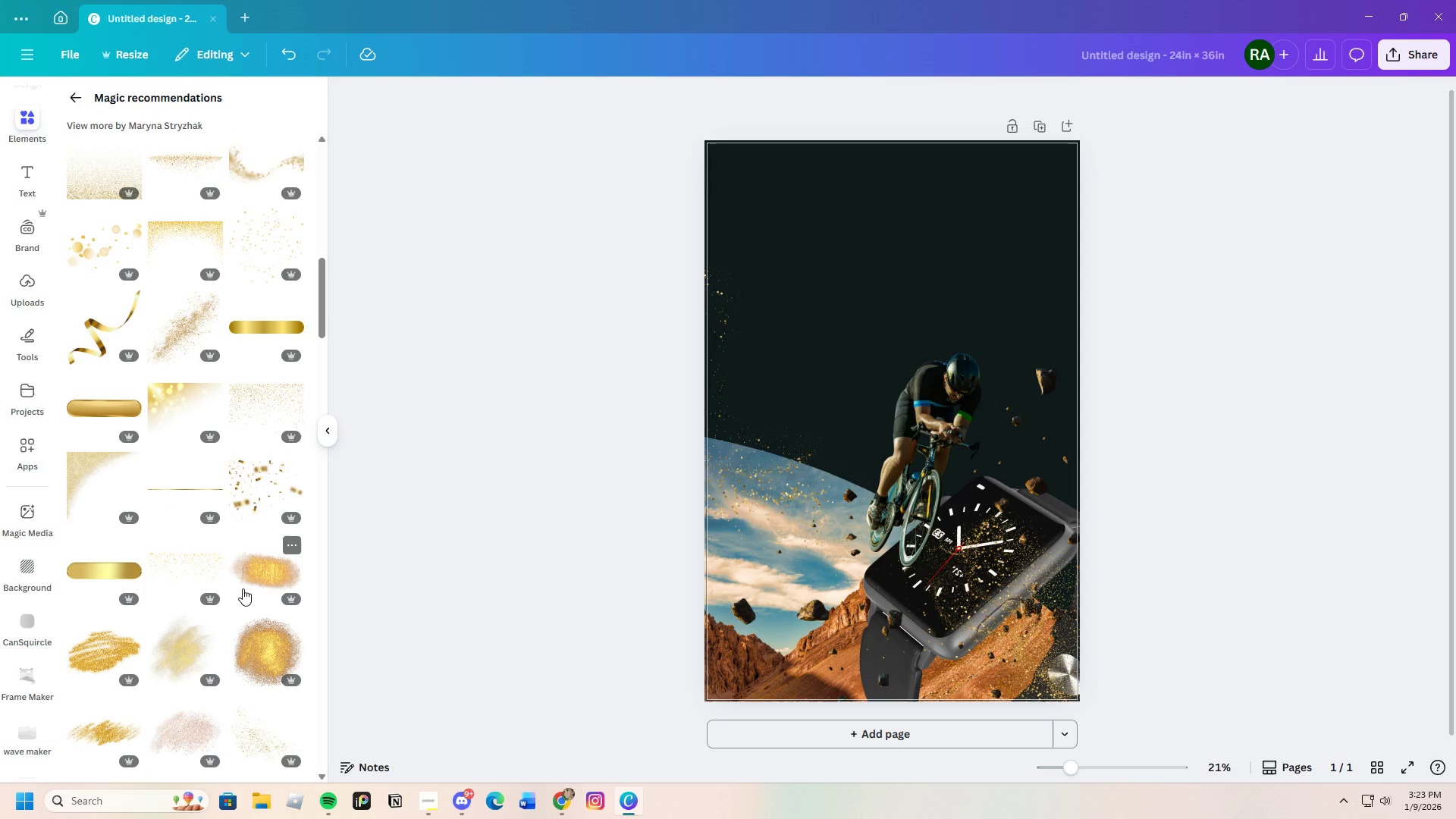 
wait(7.14)
 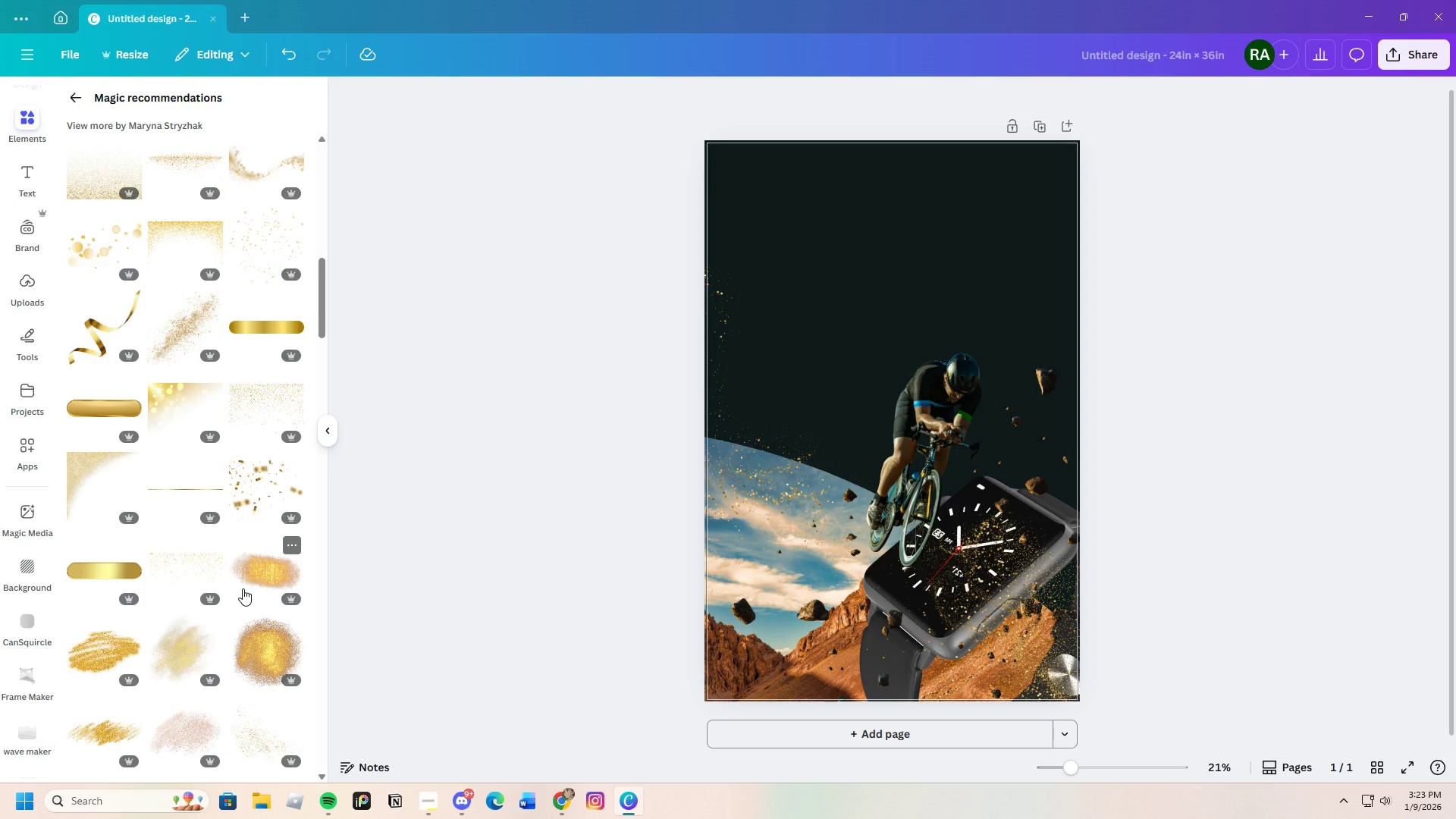 
left_click([265, 495])
 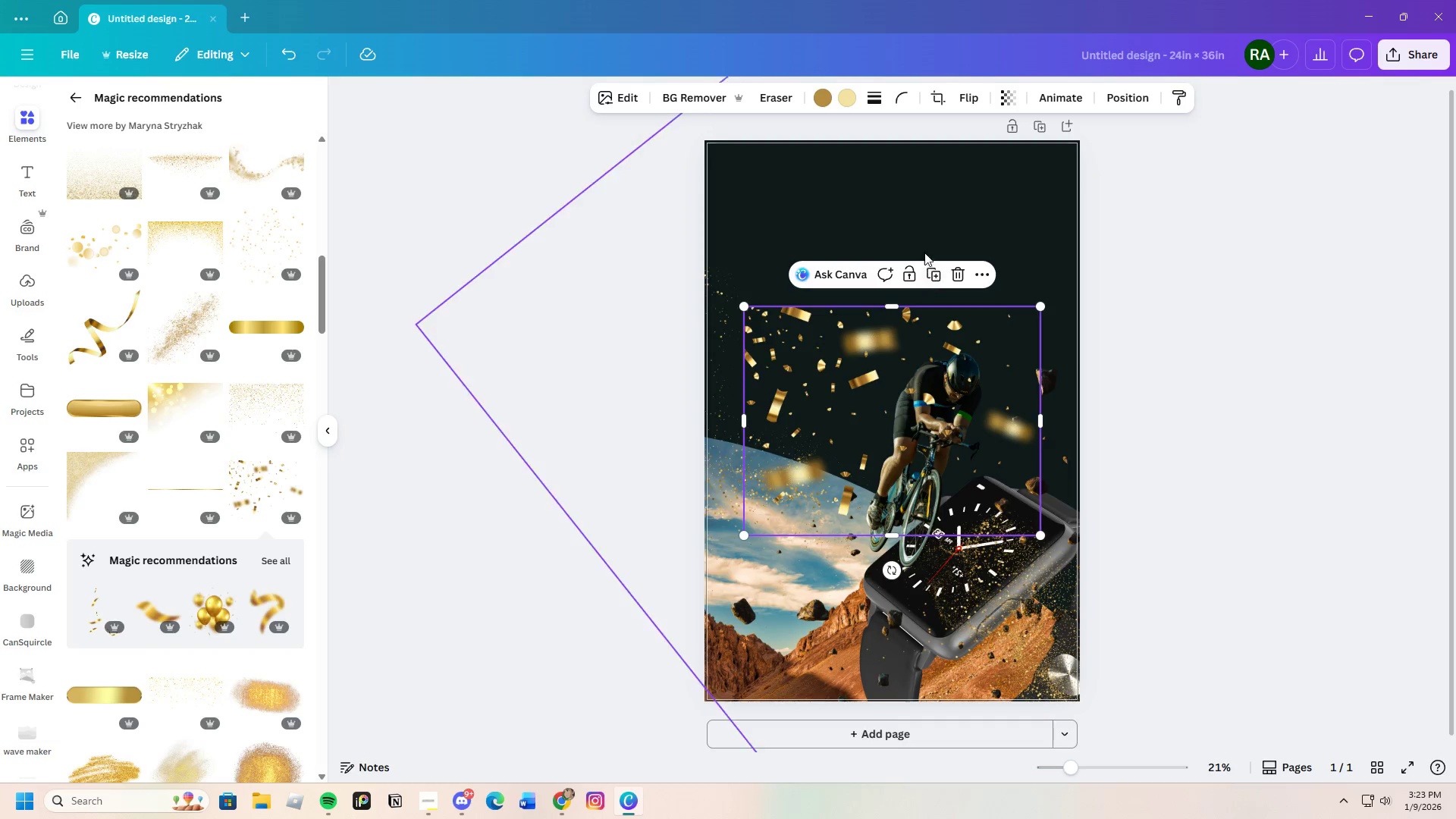 
left_click([952, 271])
 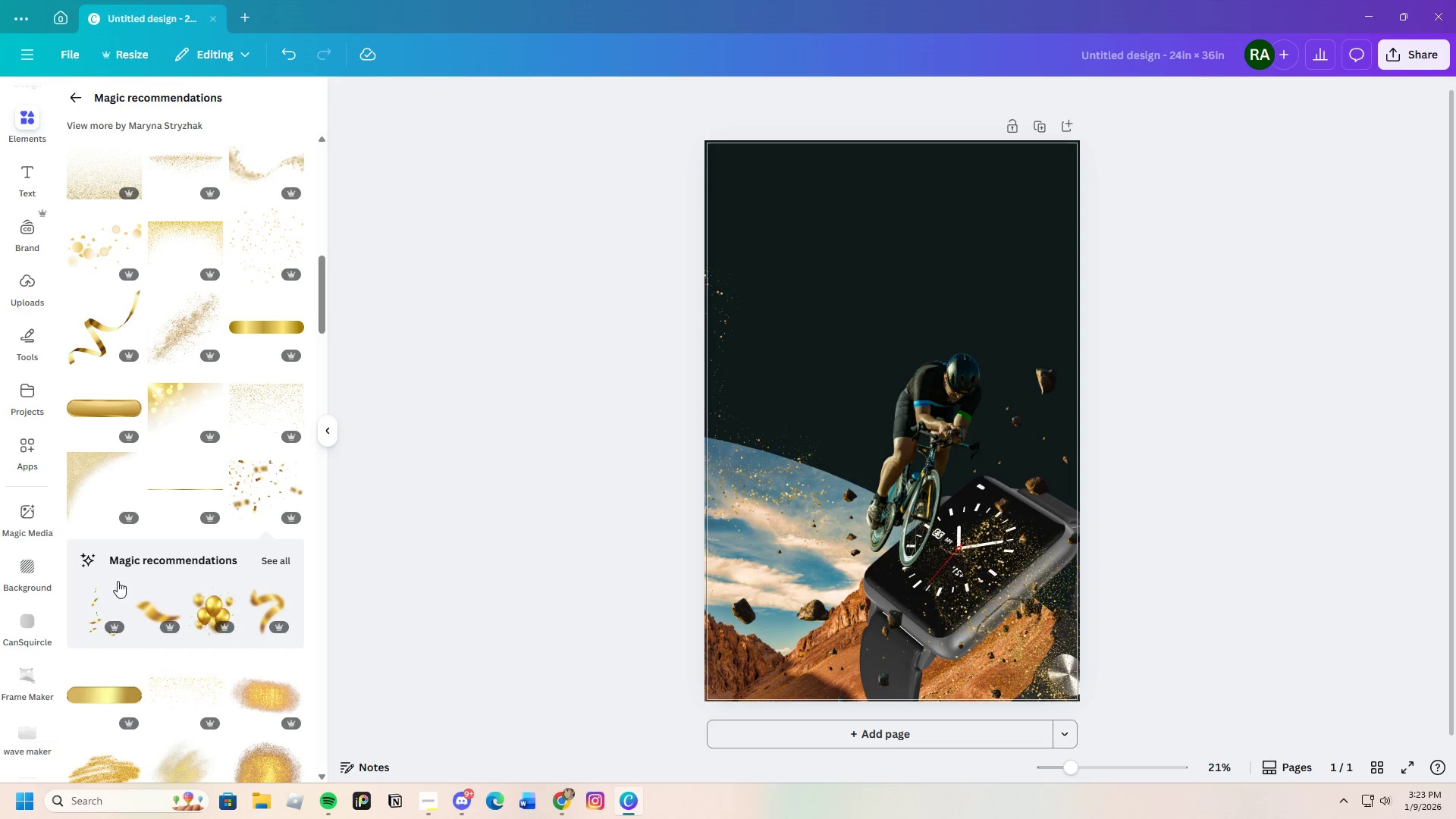 
scroll: coordinate [162, 585], scroll_direction: down, amount: 7.0
 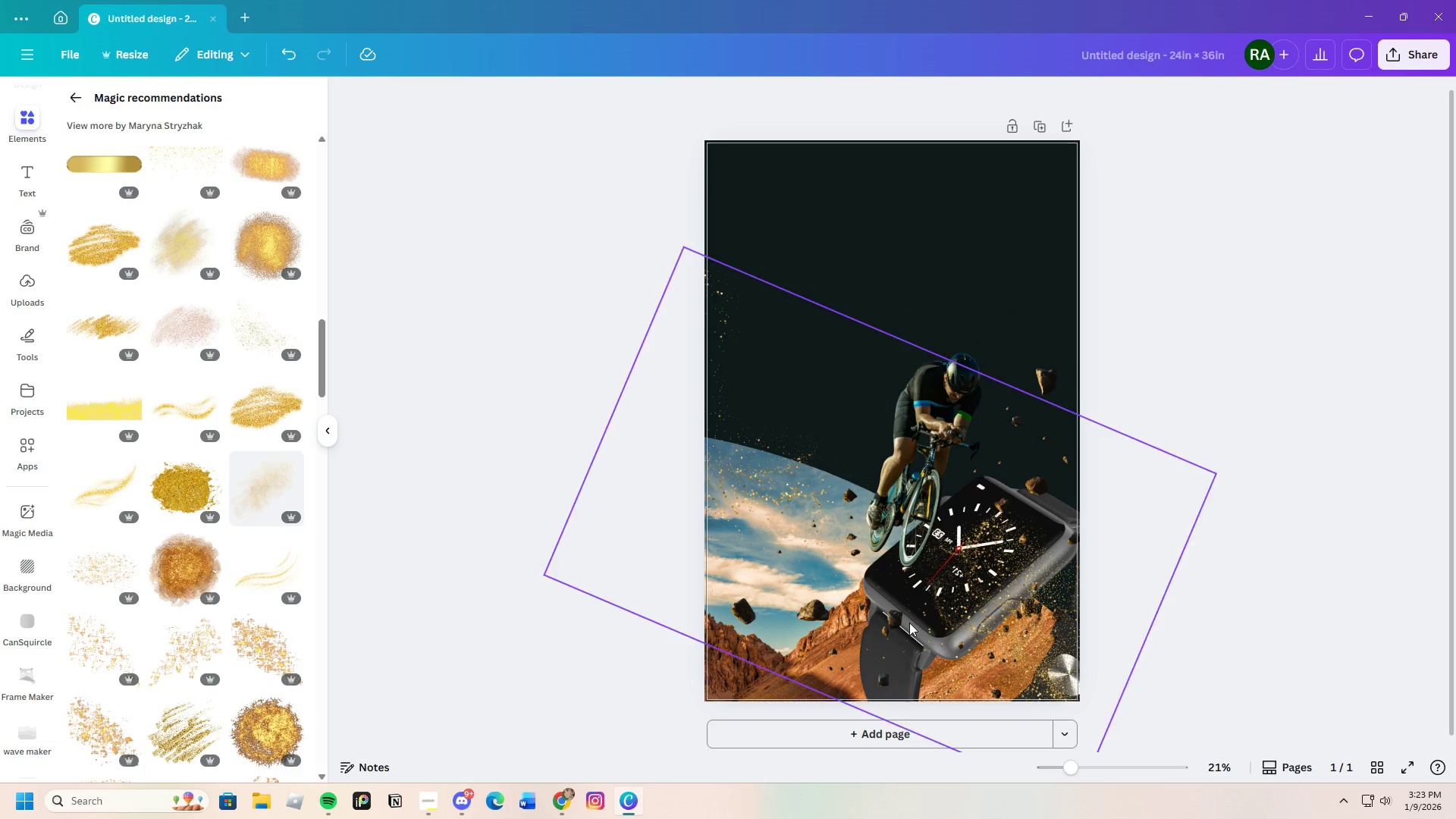 
left_click_drag(start_coordinate=[980, 622], to_coordinate=[979, 662])
 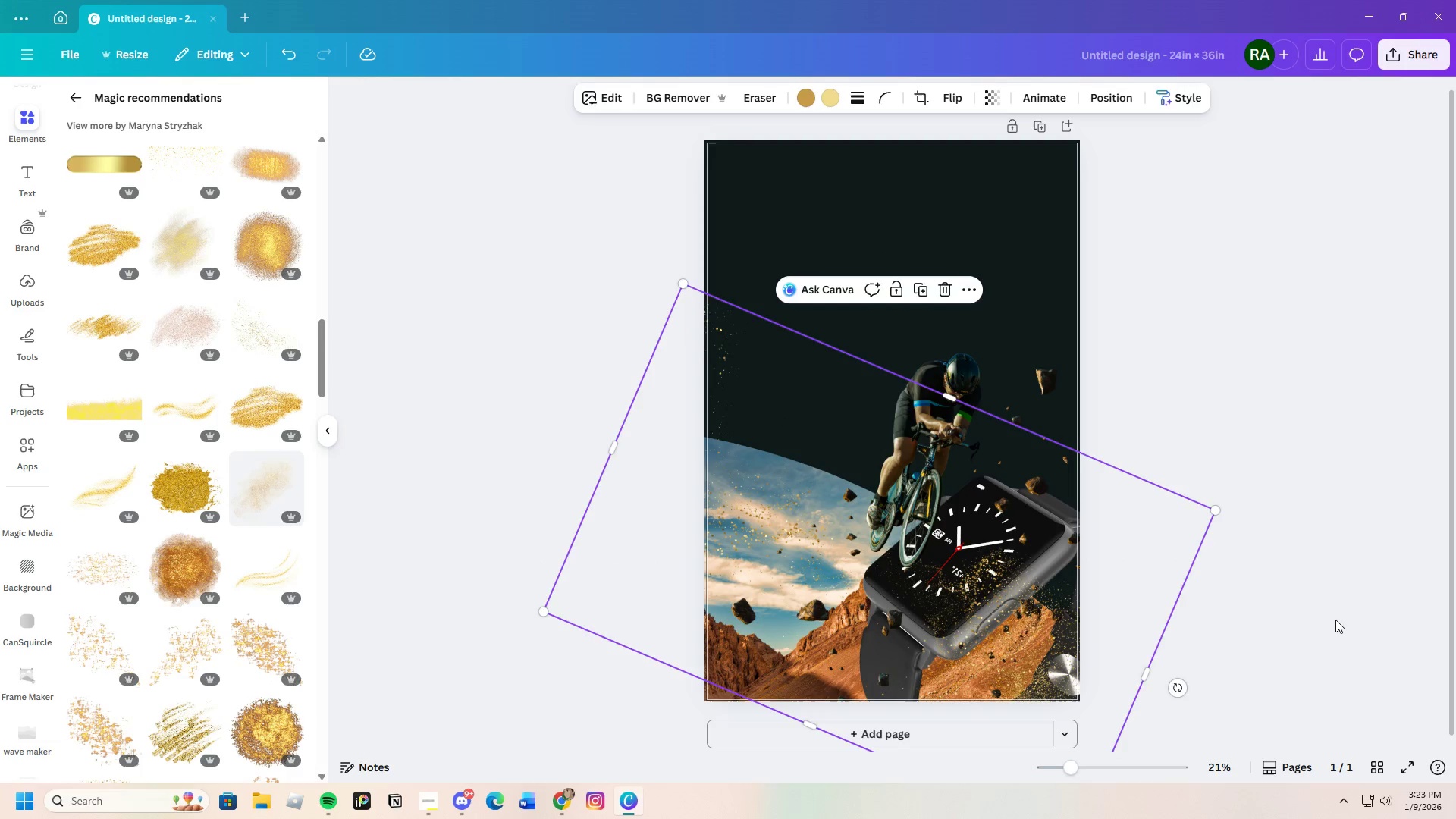 
left_click([1335, 620])
 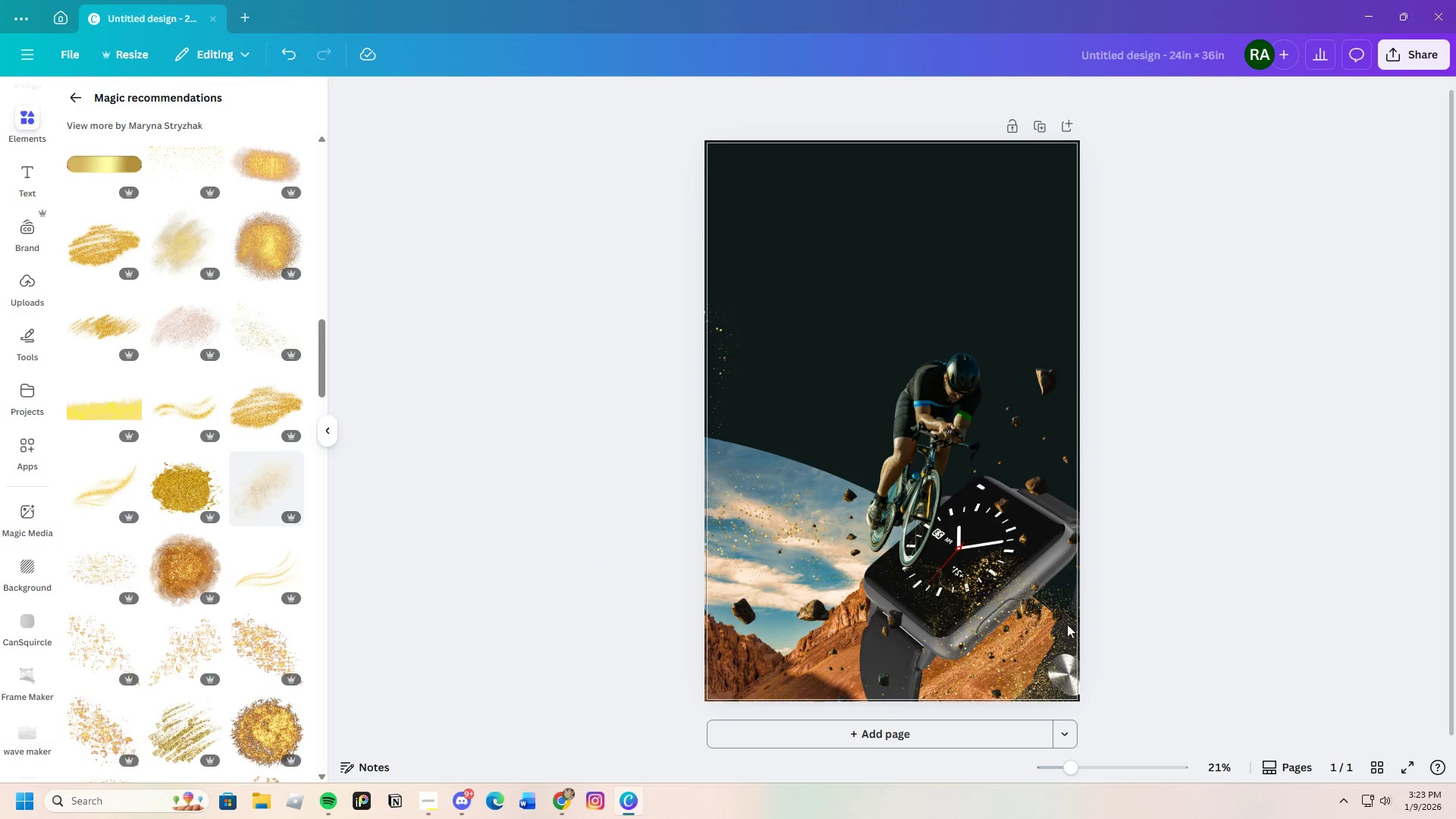 
left_click_drag(start_coordinate=[924, 620], to_coordinate=[948, 529])
 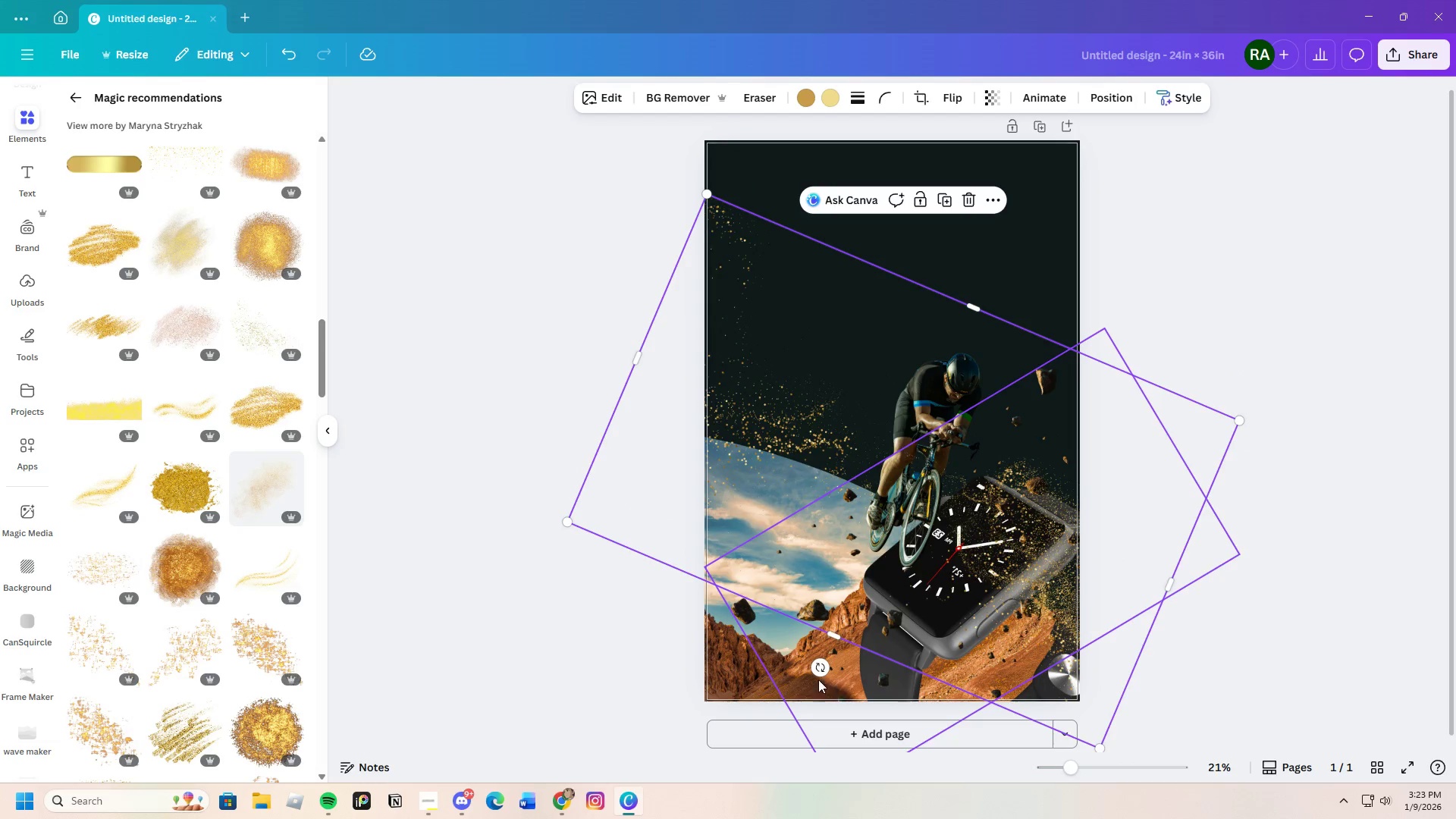 
left_click_drag(start_coordinate=[822, 674], to_coordinate=[765, 702])
 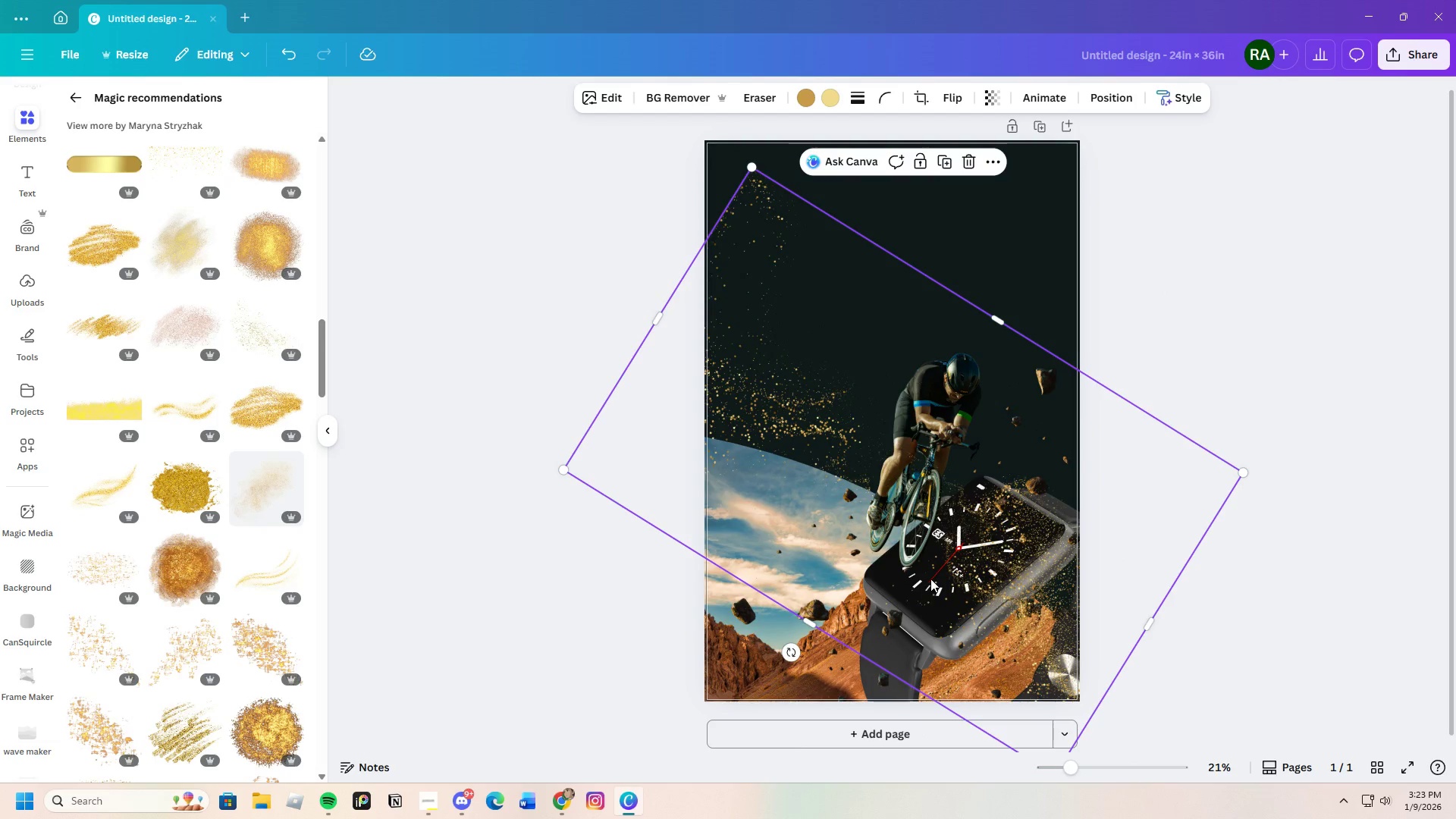 
left_click_drag(start_coordinate=[929, 578], to_coordinate=[927, 651])
 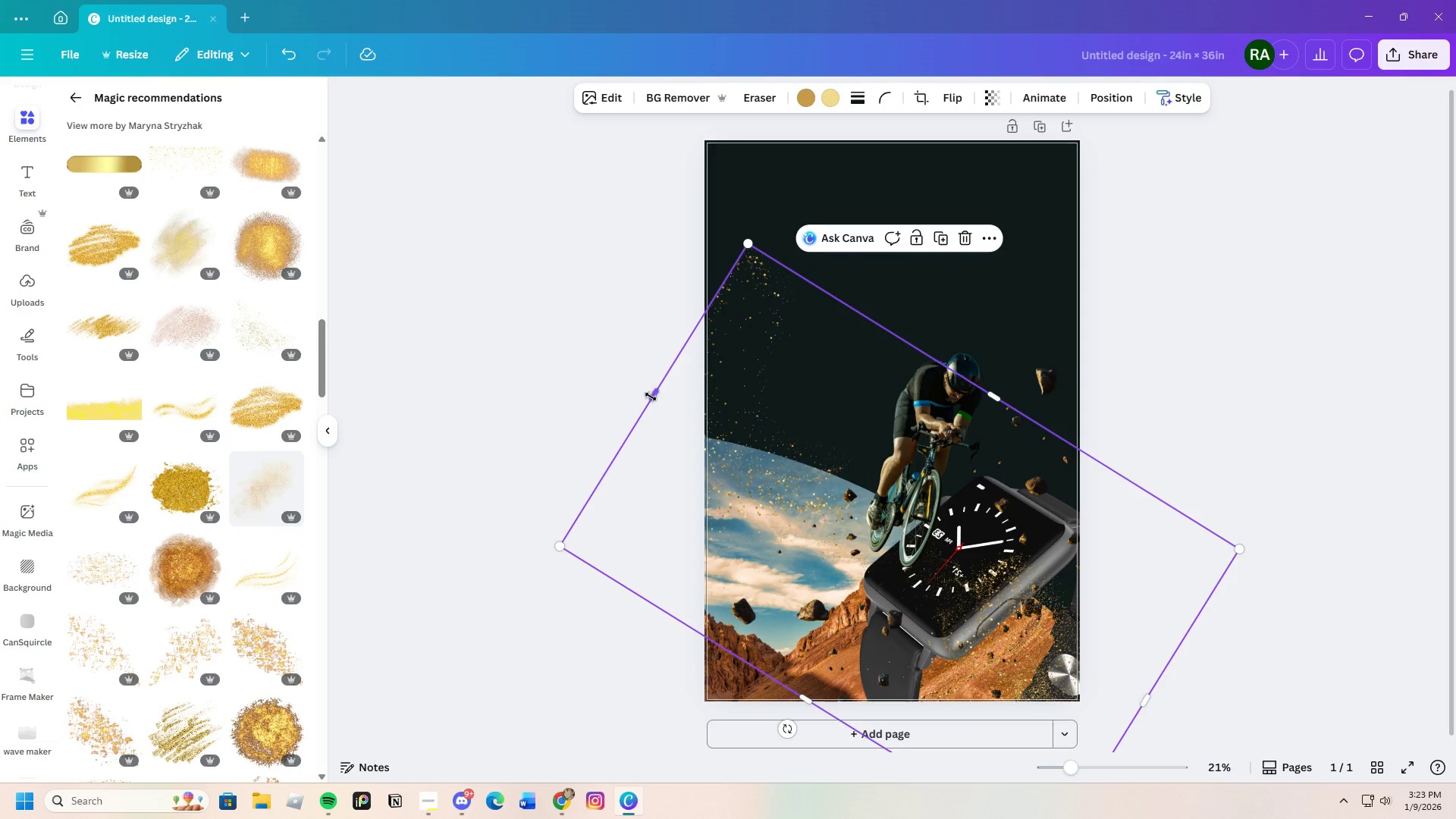 
left_click_drag(start_coordinate=[651, 394], to_coordinate=[600, 358])
 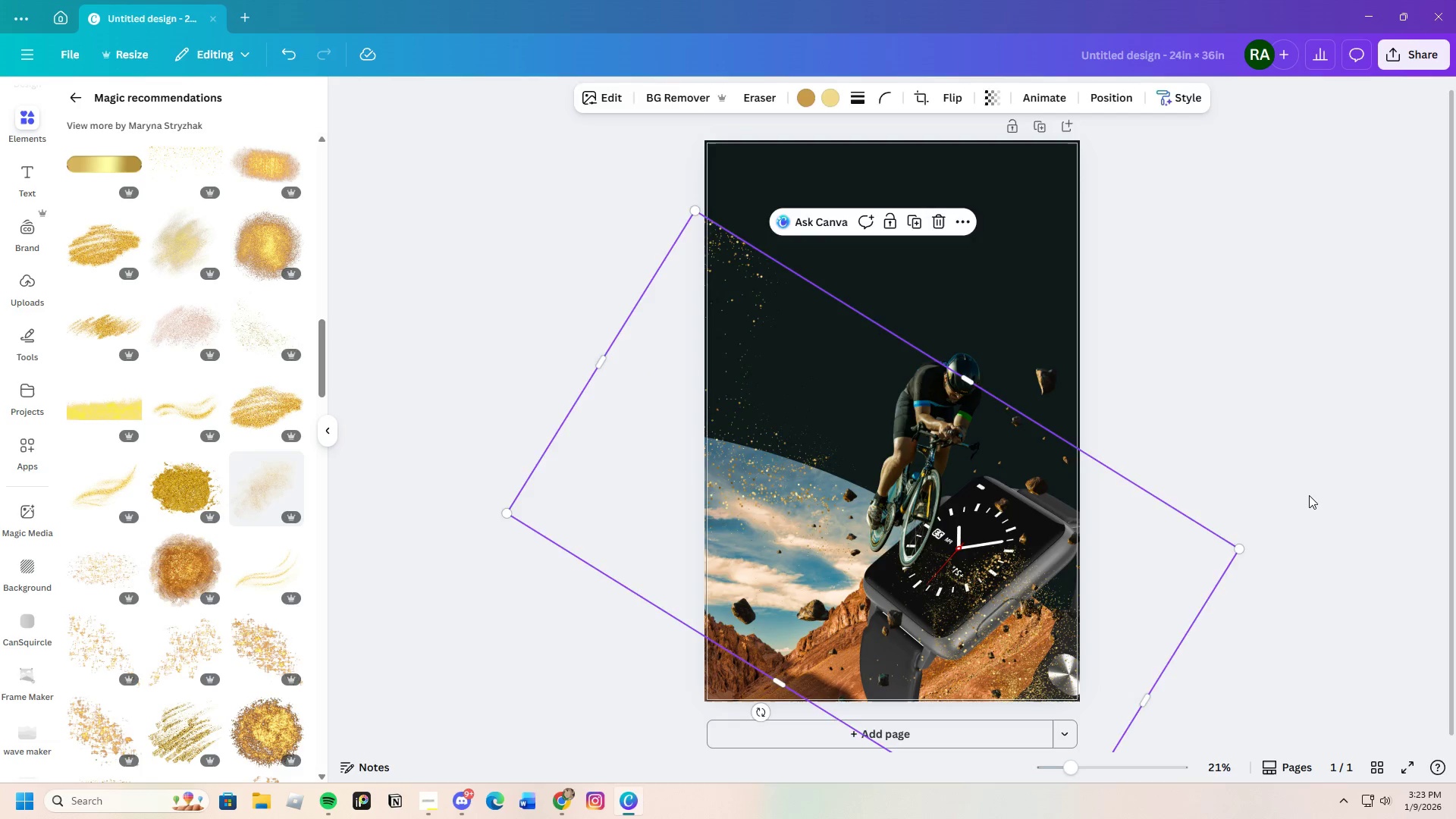 
left_click([1309, 495])
 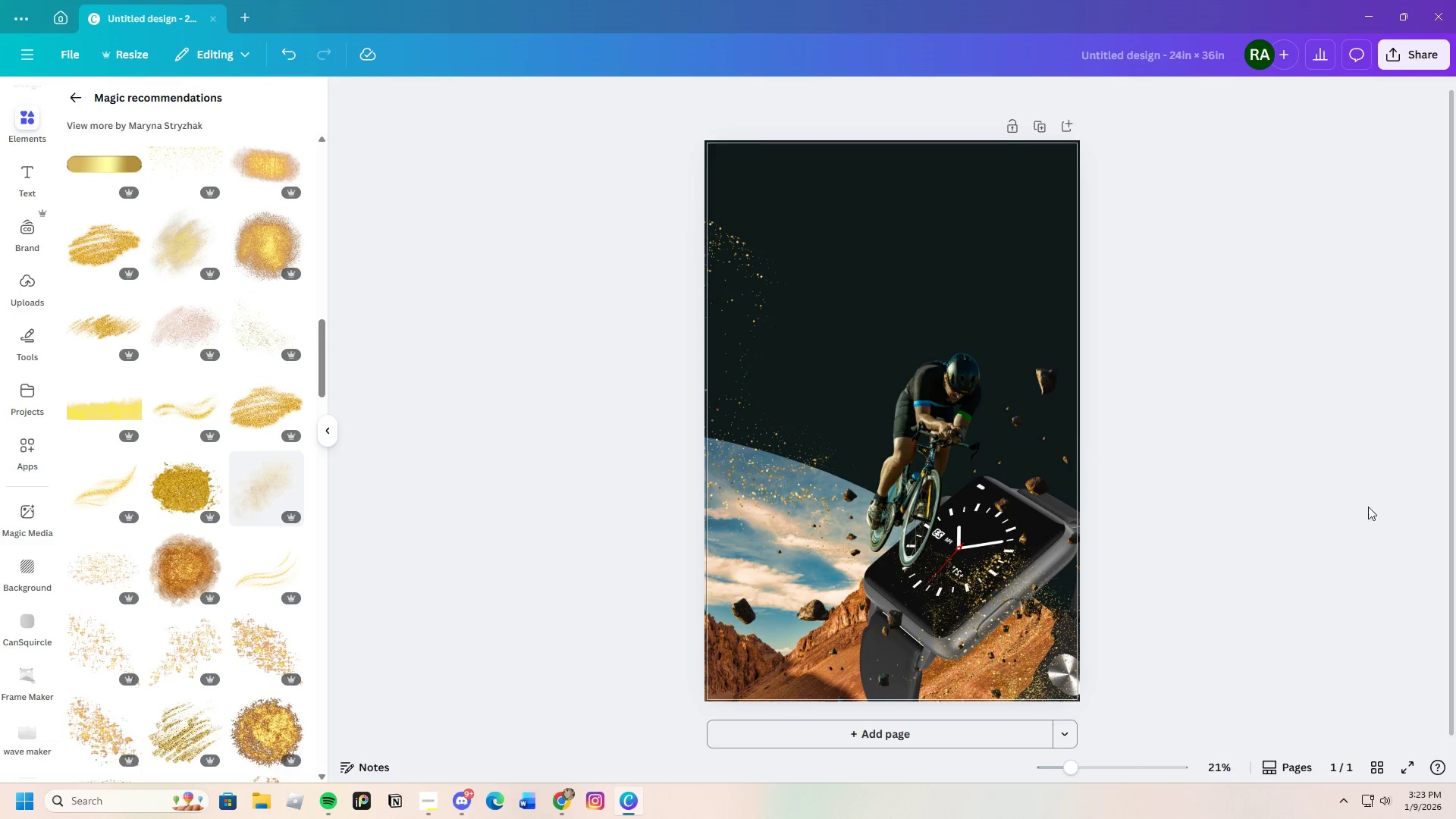 
scroll: coordinate [1330, 518], scroll_direction: up, amount: 1.0
 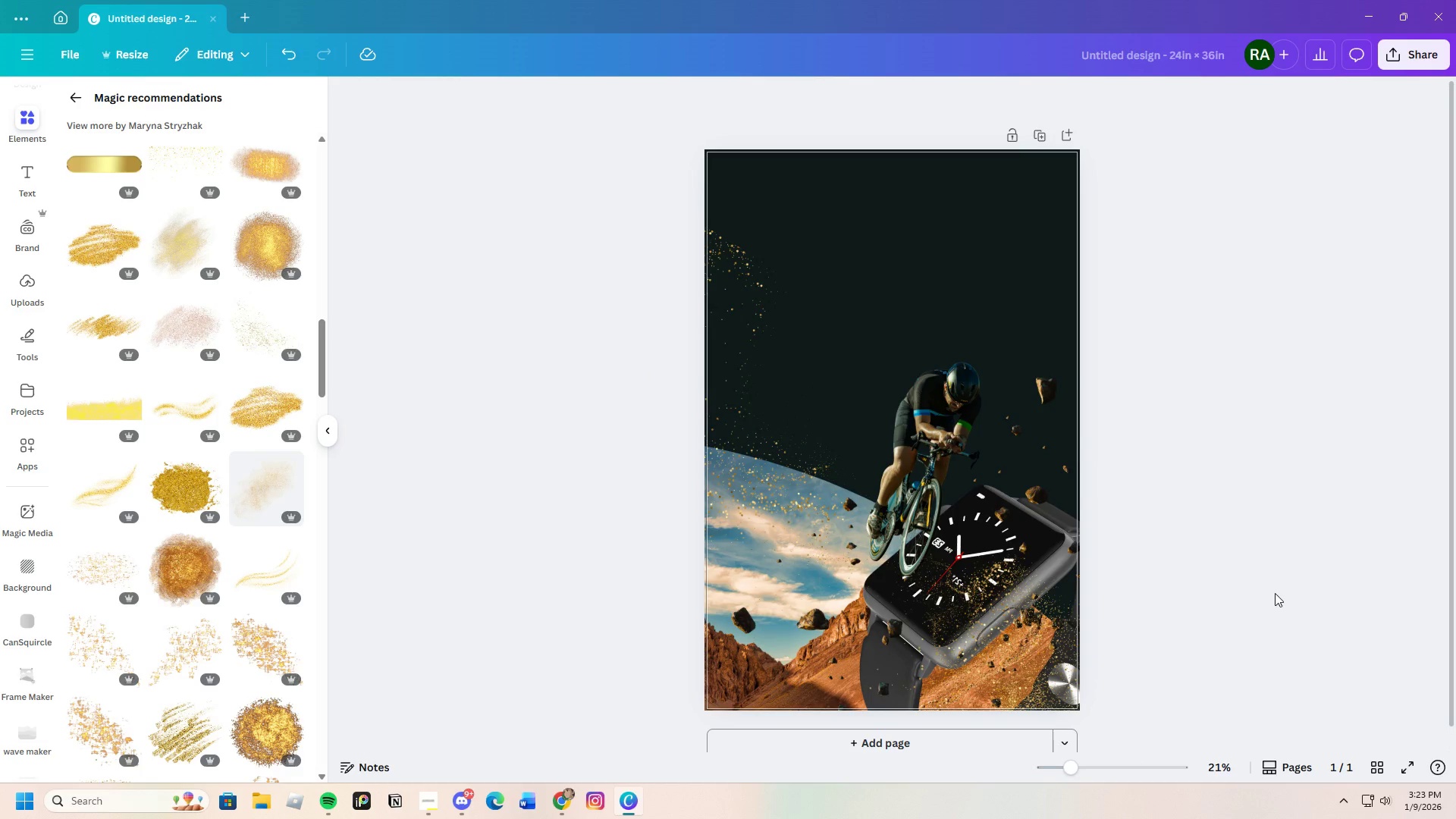 
left_click([1258, 618])
 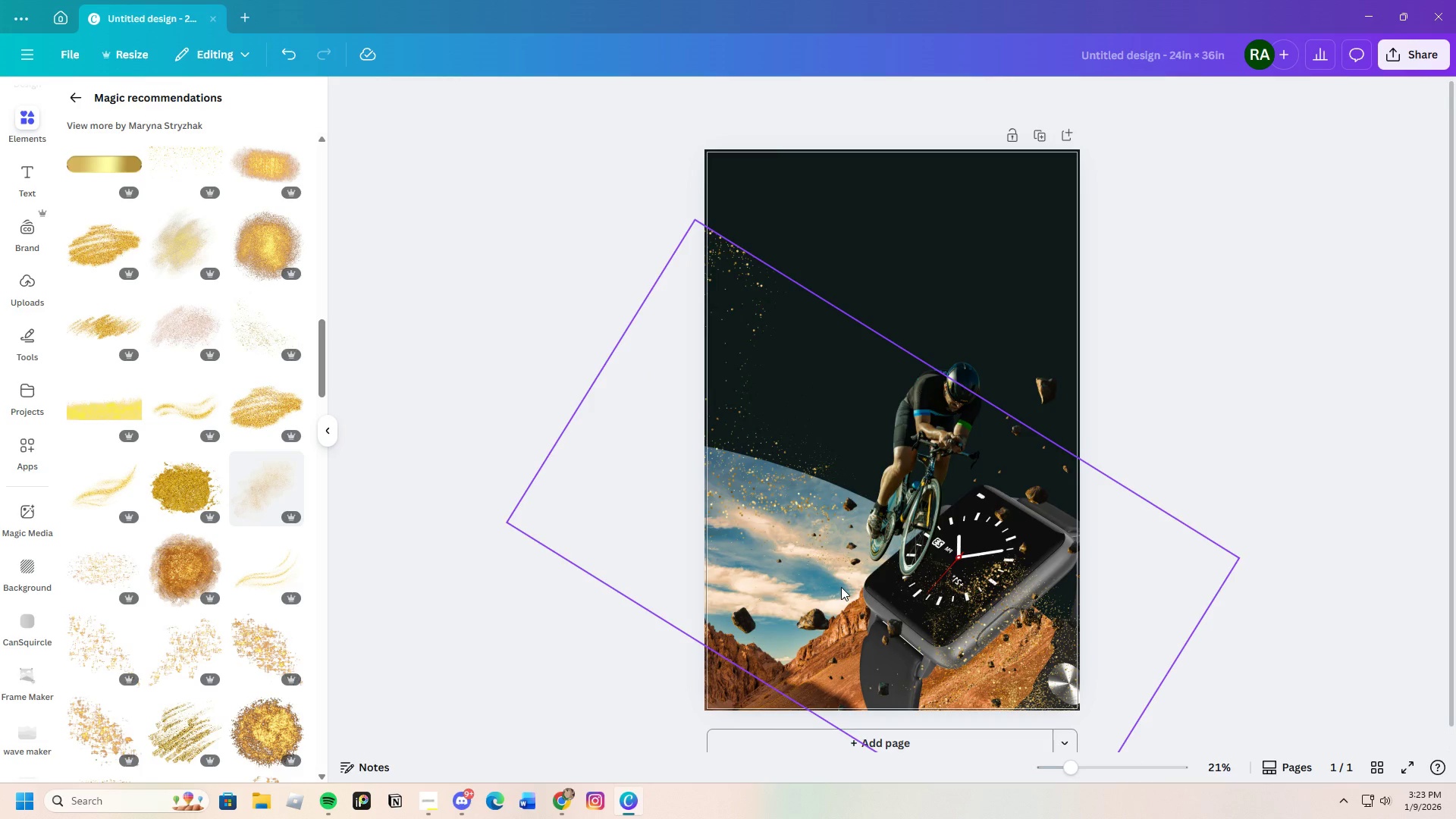 
left_click([841, 587])
 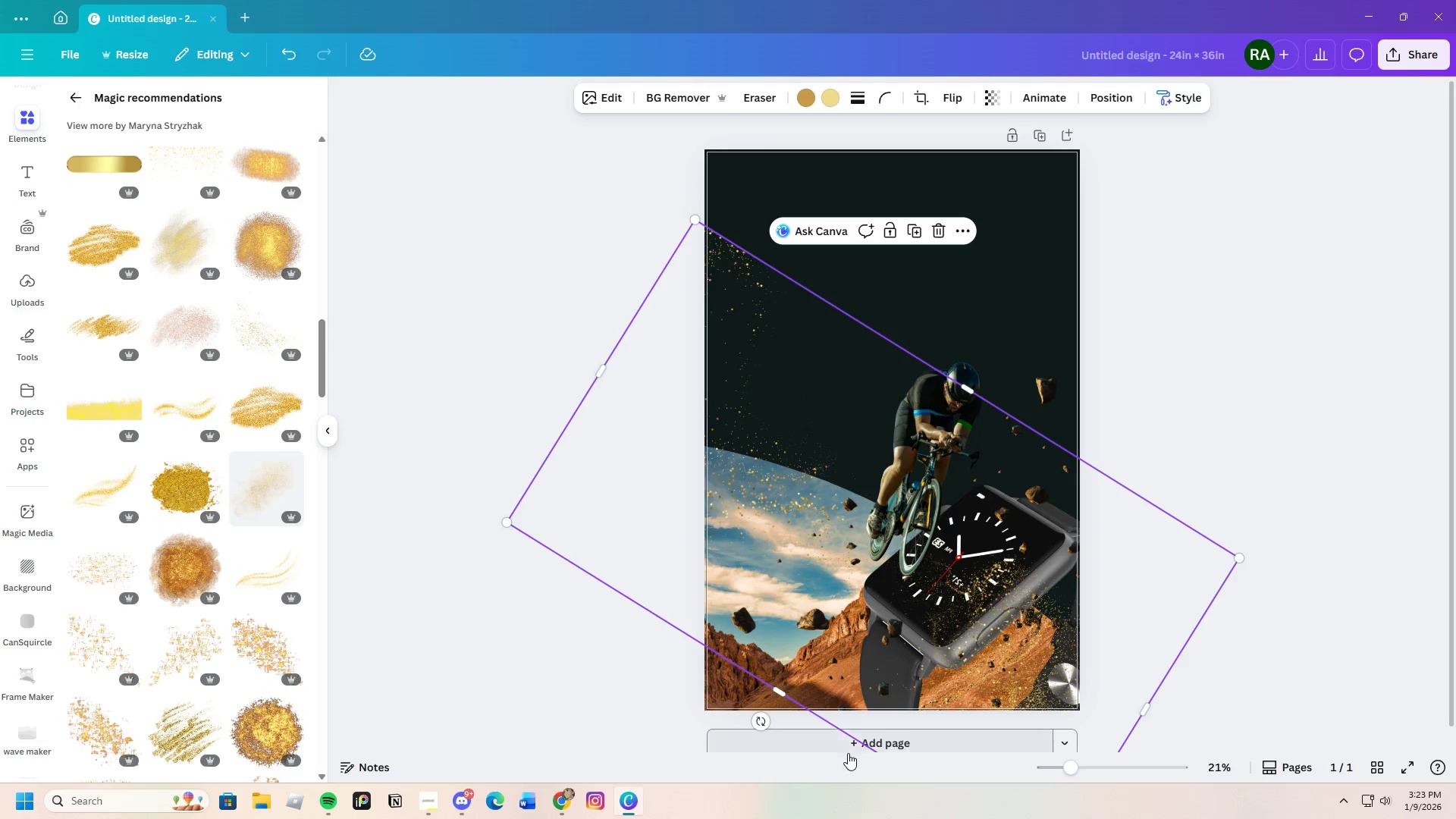 
left_click_drag(start_coordinate=[756, 723], to_coordinate=[789, 742])
 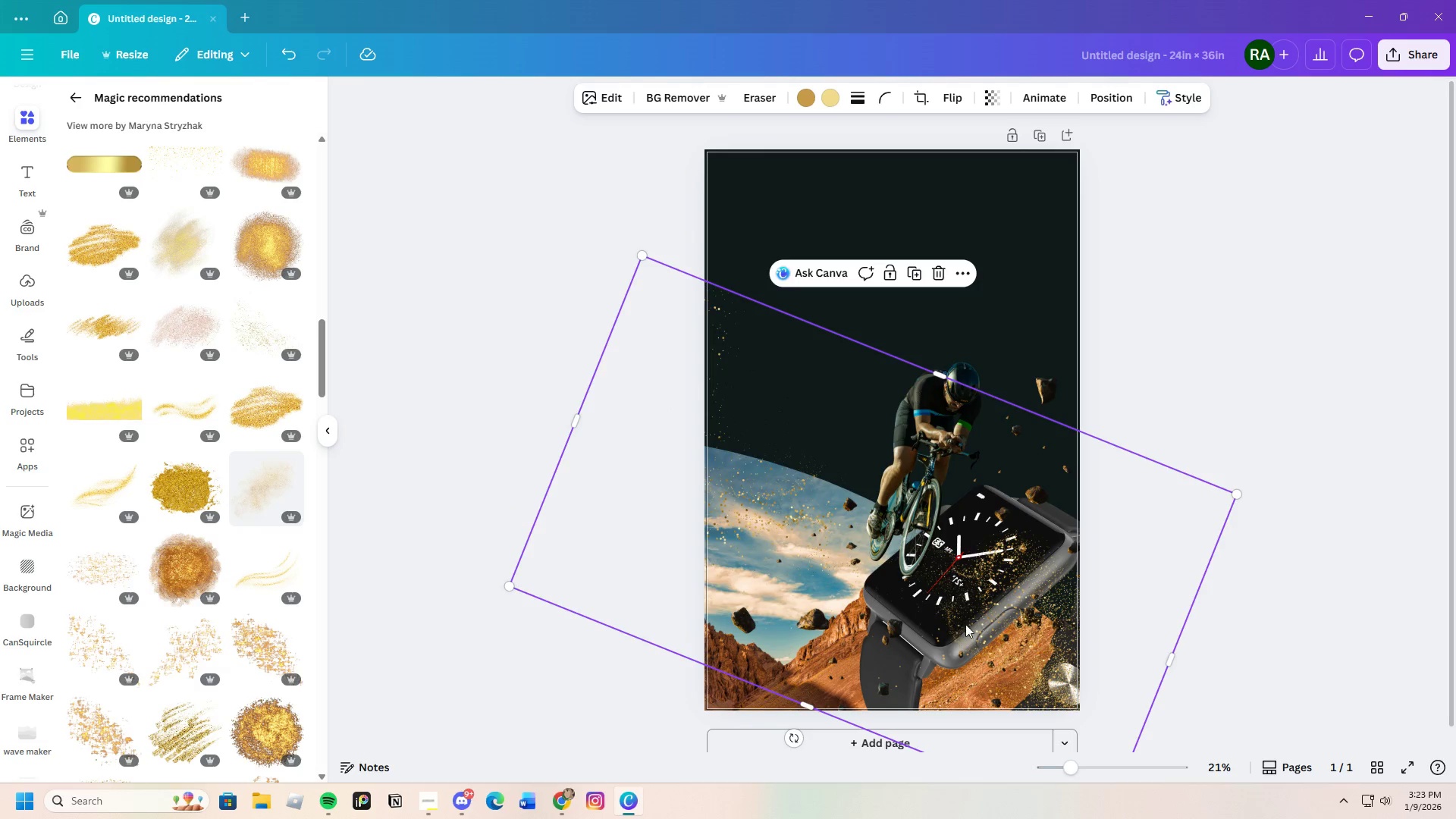 
left_click_drag(start_coordinate=[966, 624], to_coordinate=[961, 635])
 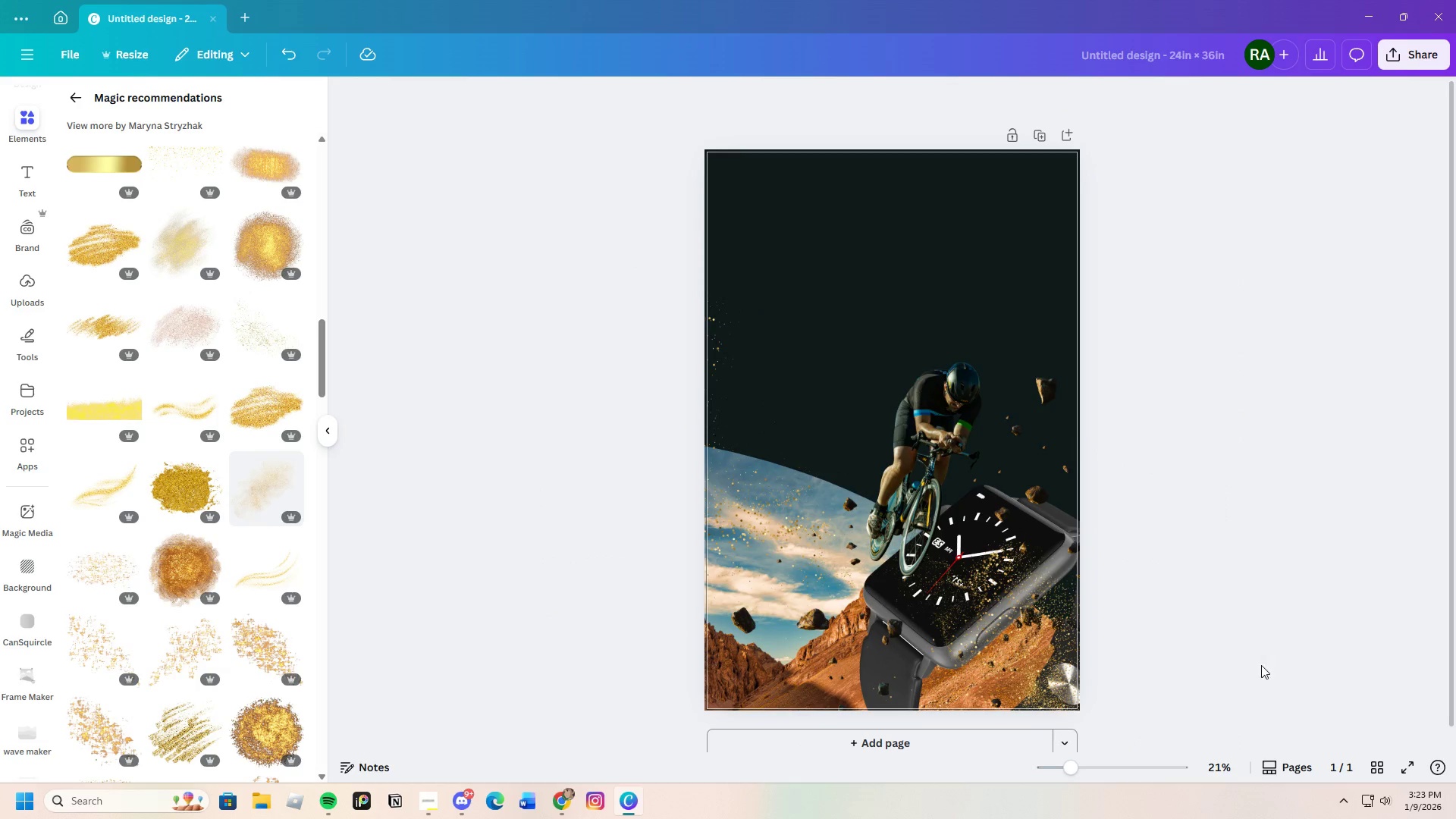 
scroll: coordinate [1225, 665], scroll_direction: down, amount: 3.0
 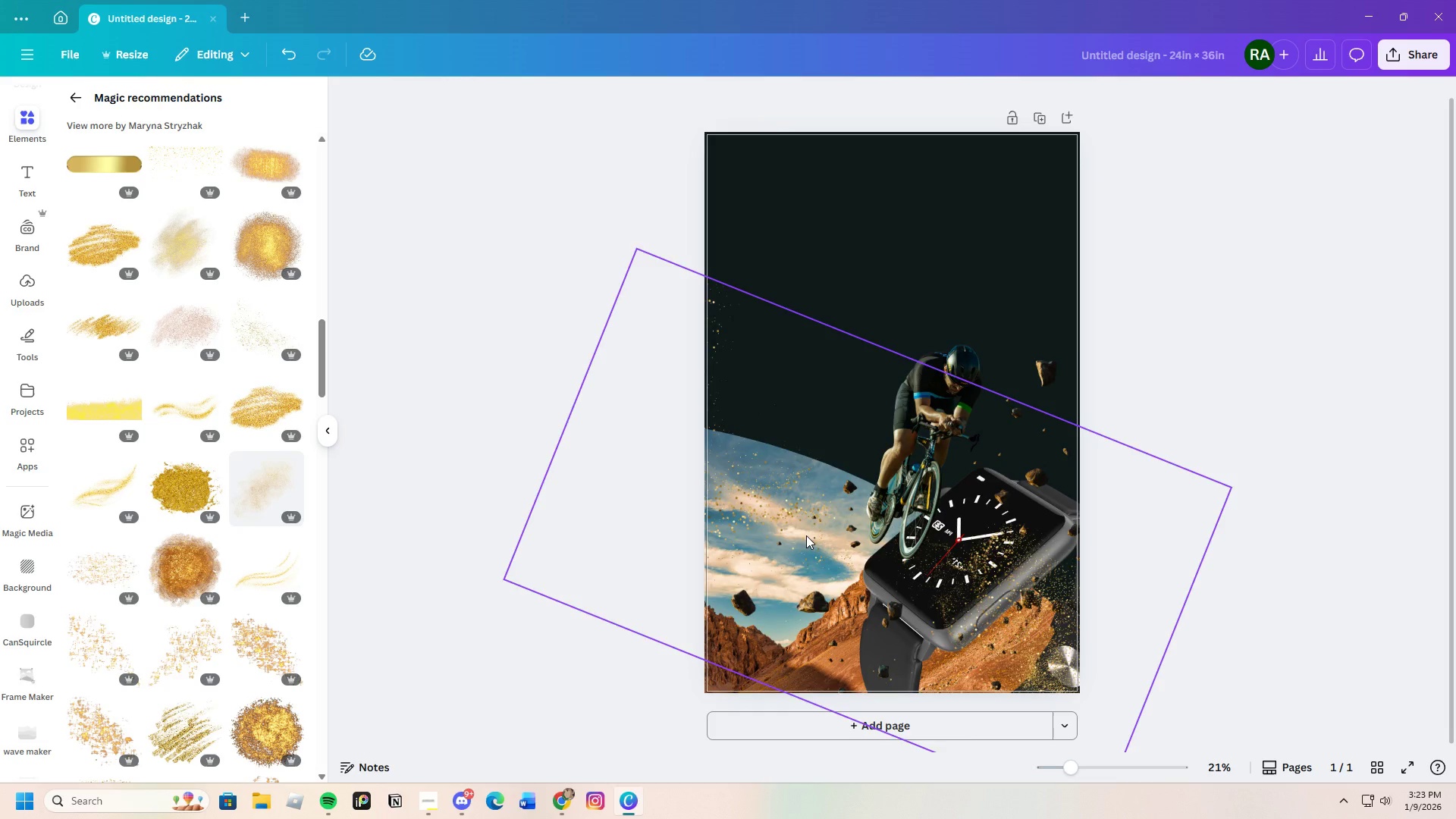 
left_click_drag(start_coordinate=[806, 535], to_coordinate=[826, 534])
 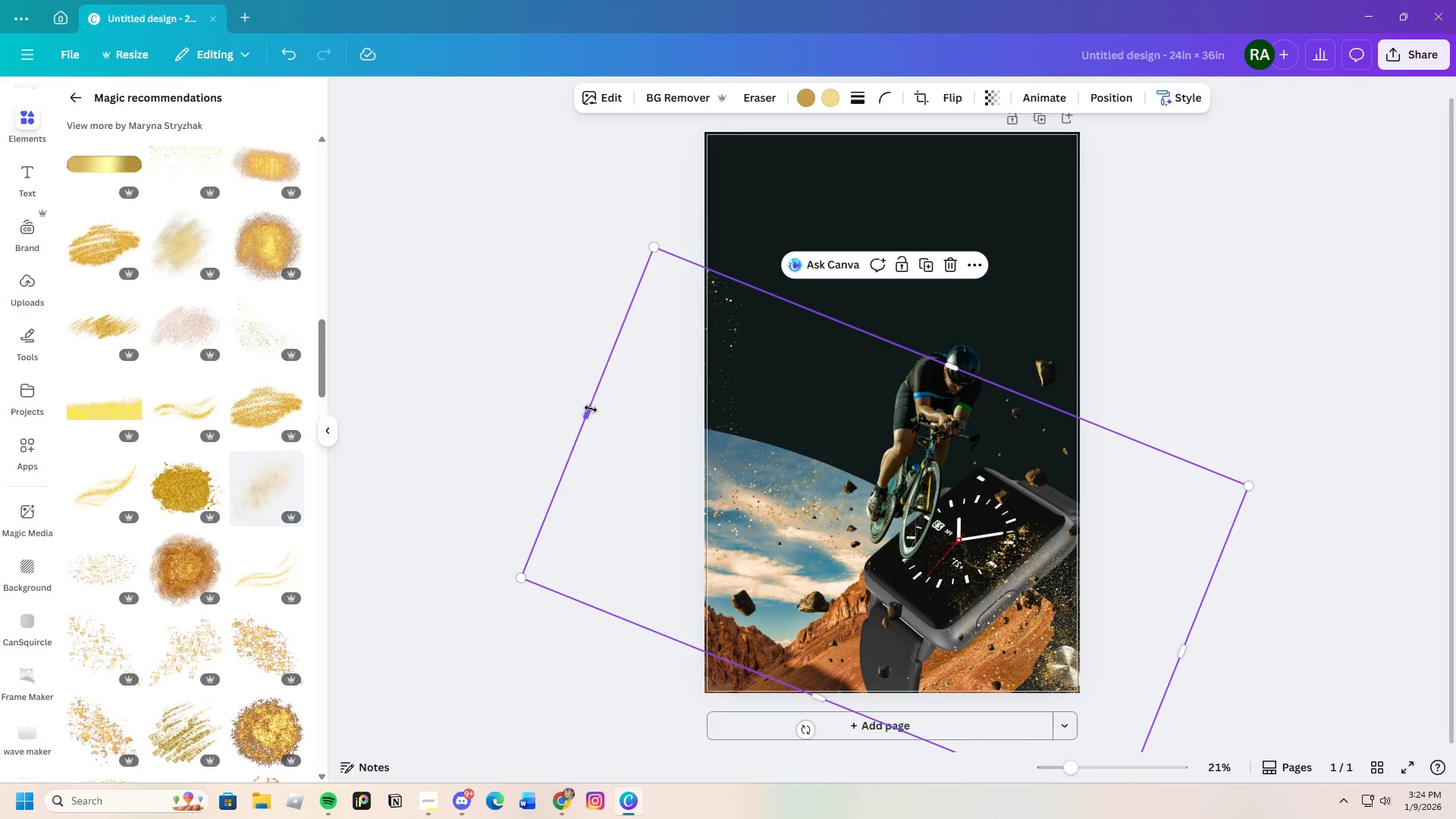 
left_click_drag(start_coordinate=[591, 409], to_coordinate=[562, 409])
 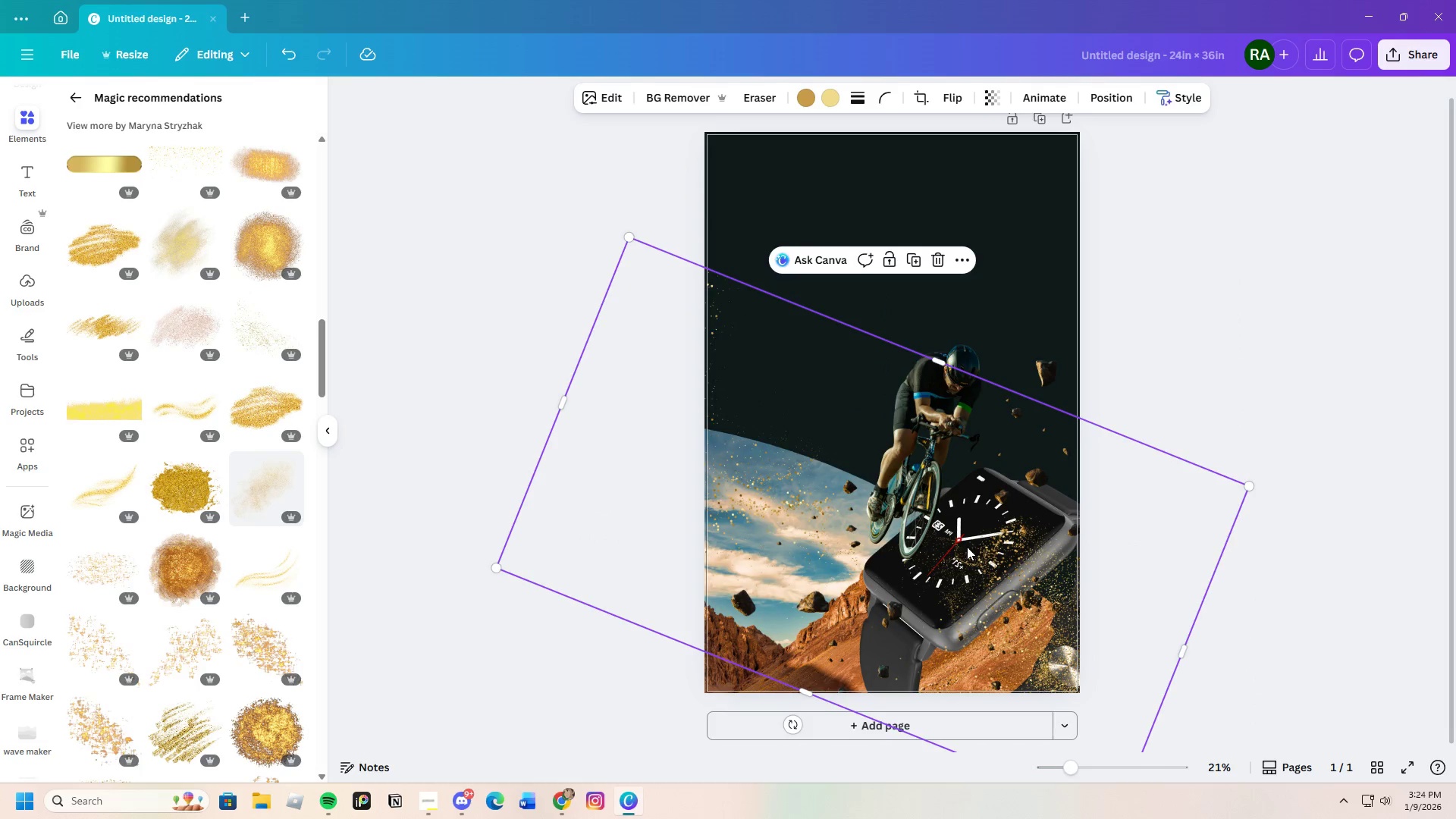 
left_click_drag(start_coordinate=[968, 547], to_coordinate=[967, 526])
 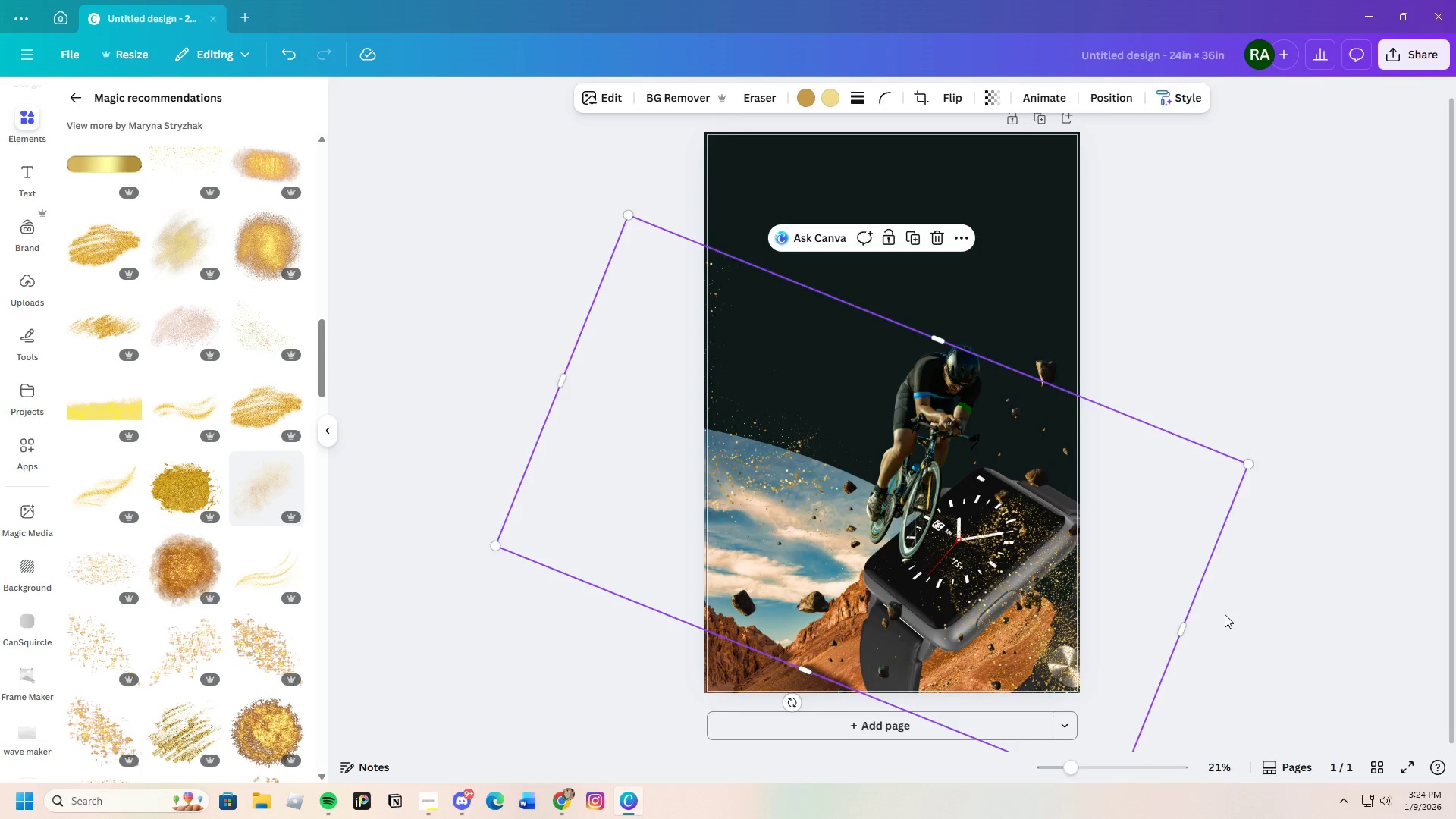 
left_click([1276, 623])
 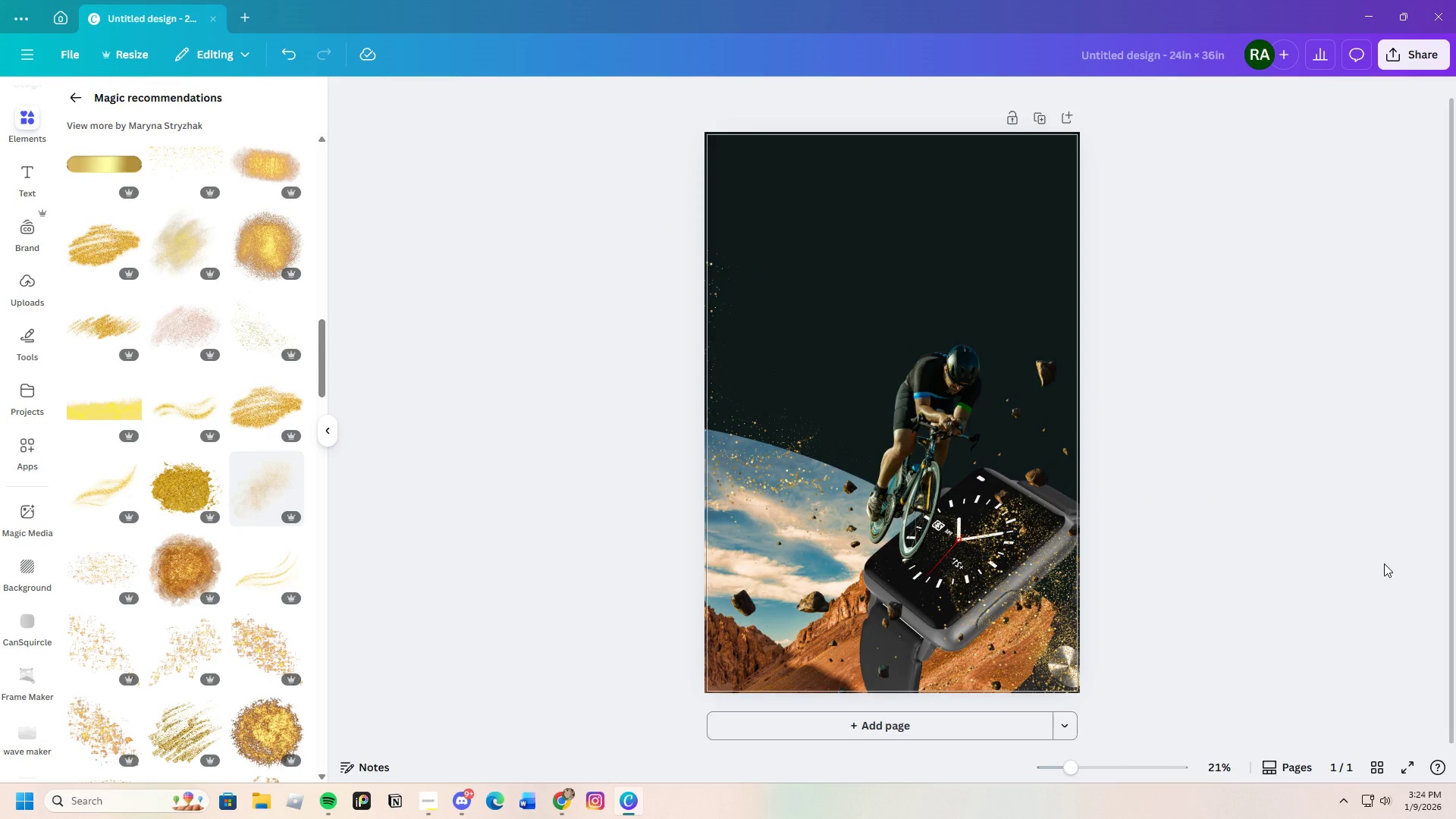 
wait(8.33)
 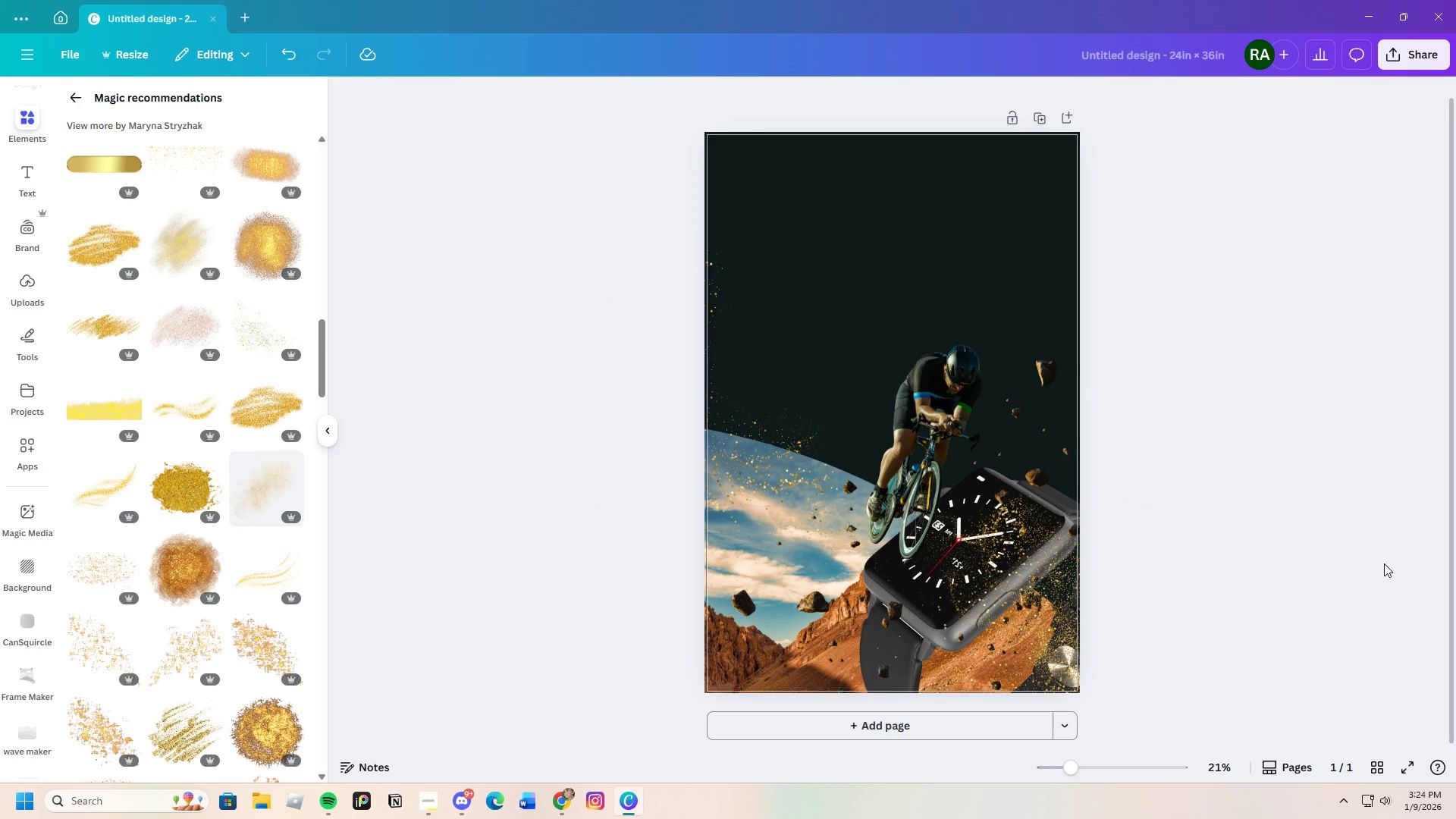 
left_click_drag(start_coordinate=[1065, 767], to_coordinate=[1065, 781])
 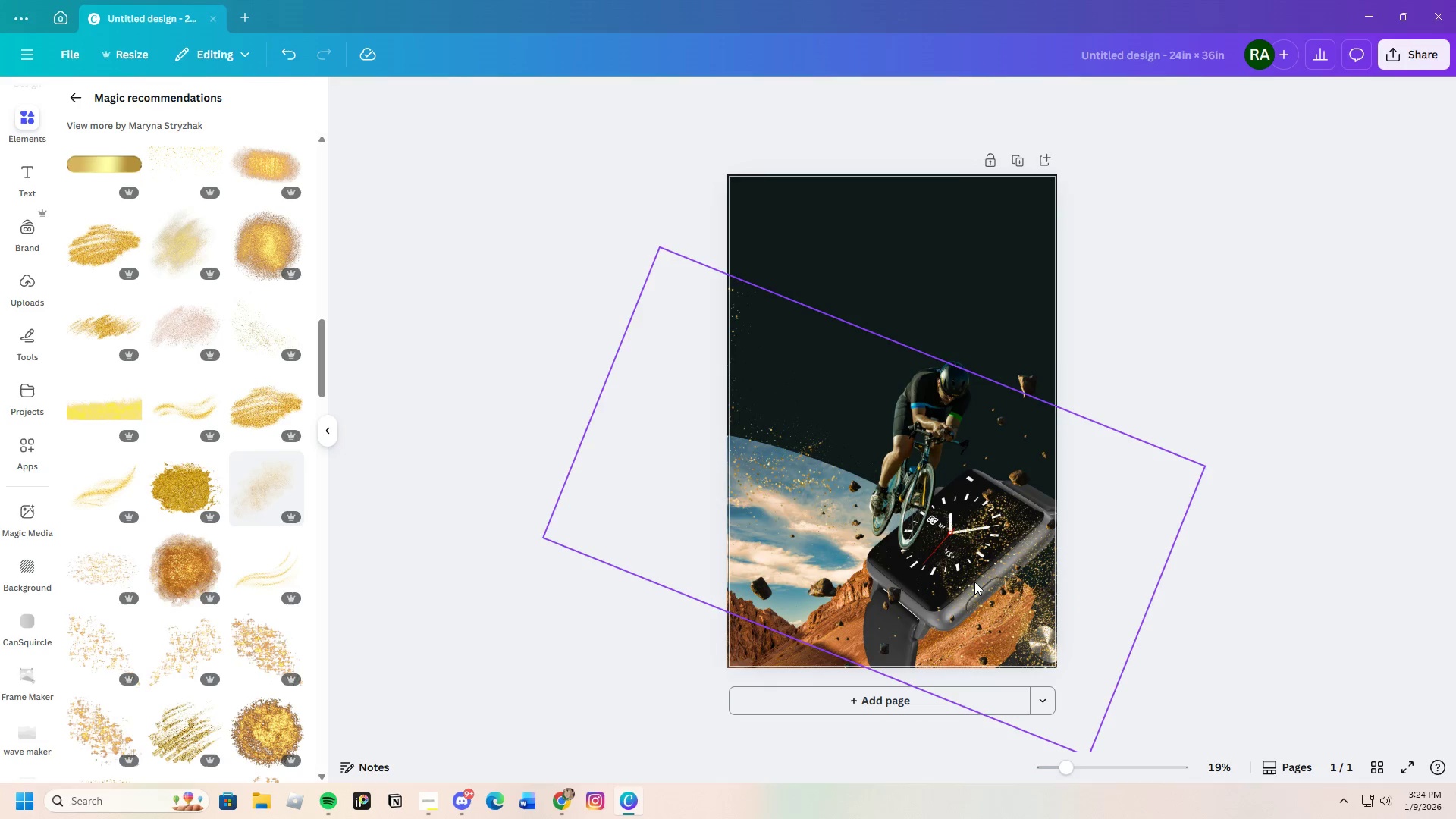 
left_click([974, 582])
 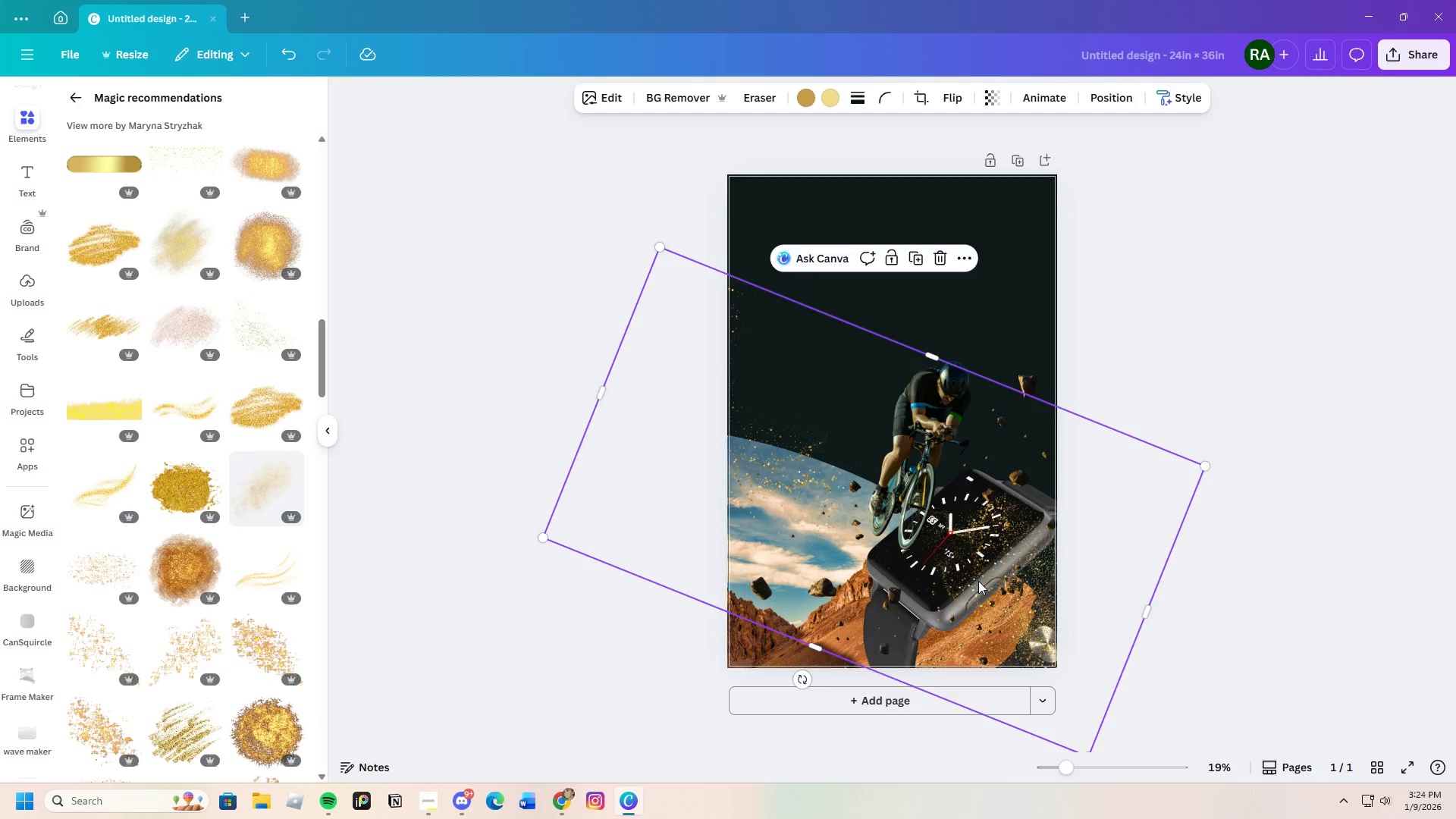 
left_click_drag(start_coordinate=[977, 581], to_coordinate=[1000, 608])
 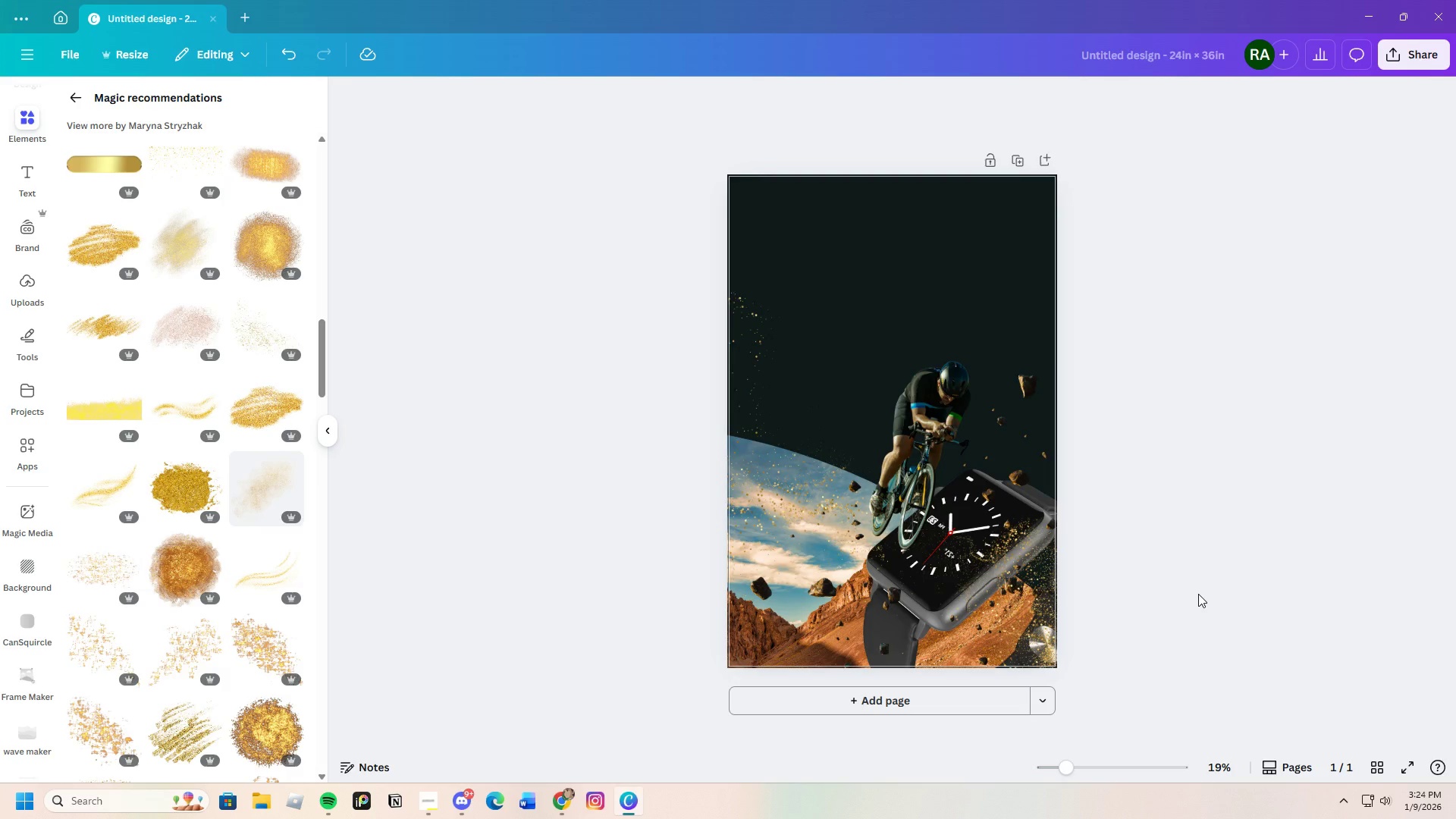 
left_click([1198, 594])
 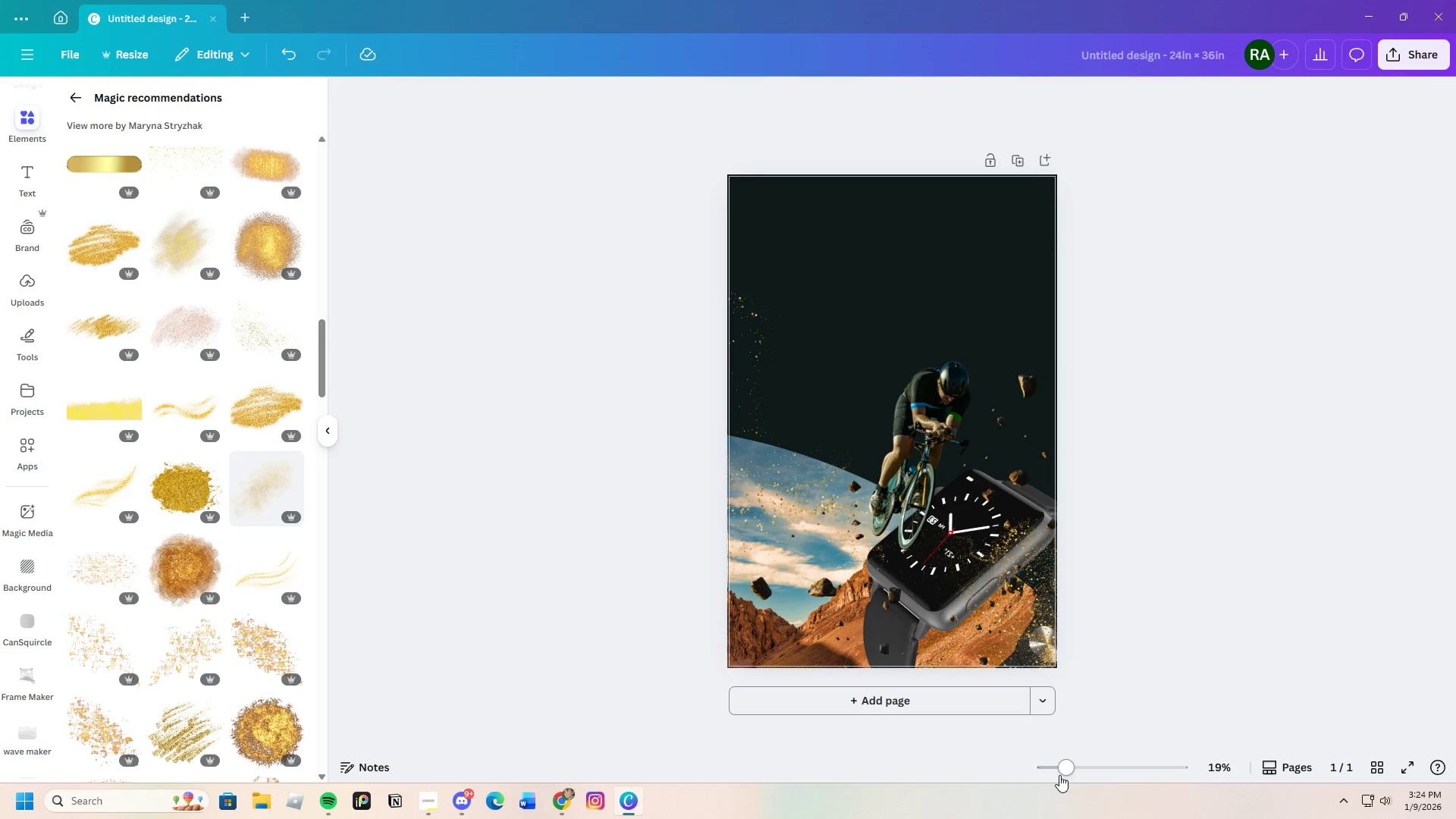 
left_click_drag(start_coordinate=[1062, 766], to_coordinate=[1071, 776])
 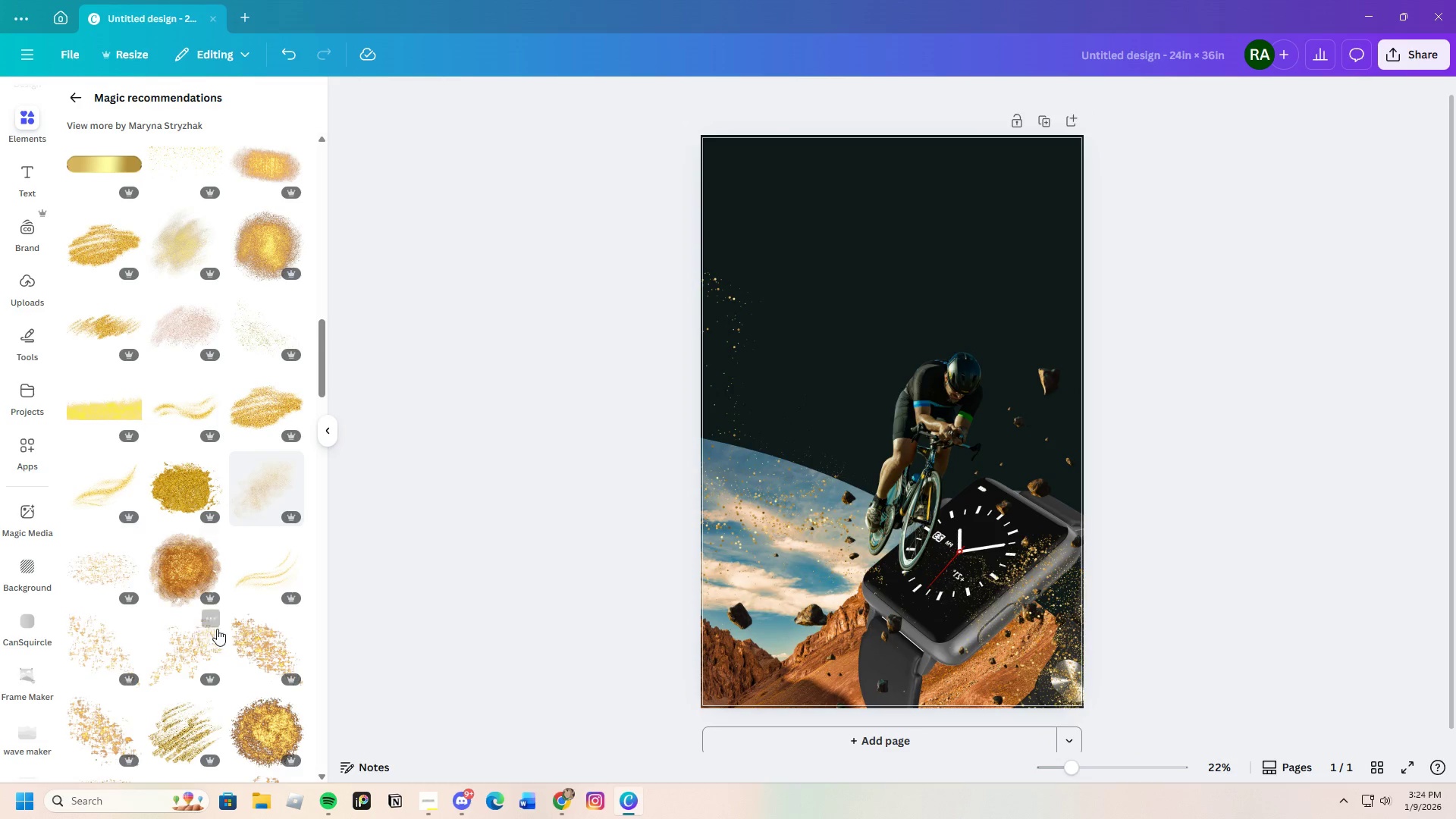 
scroll: coordinate [256, 631], scroll_direction: up, amount: 15.0
 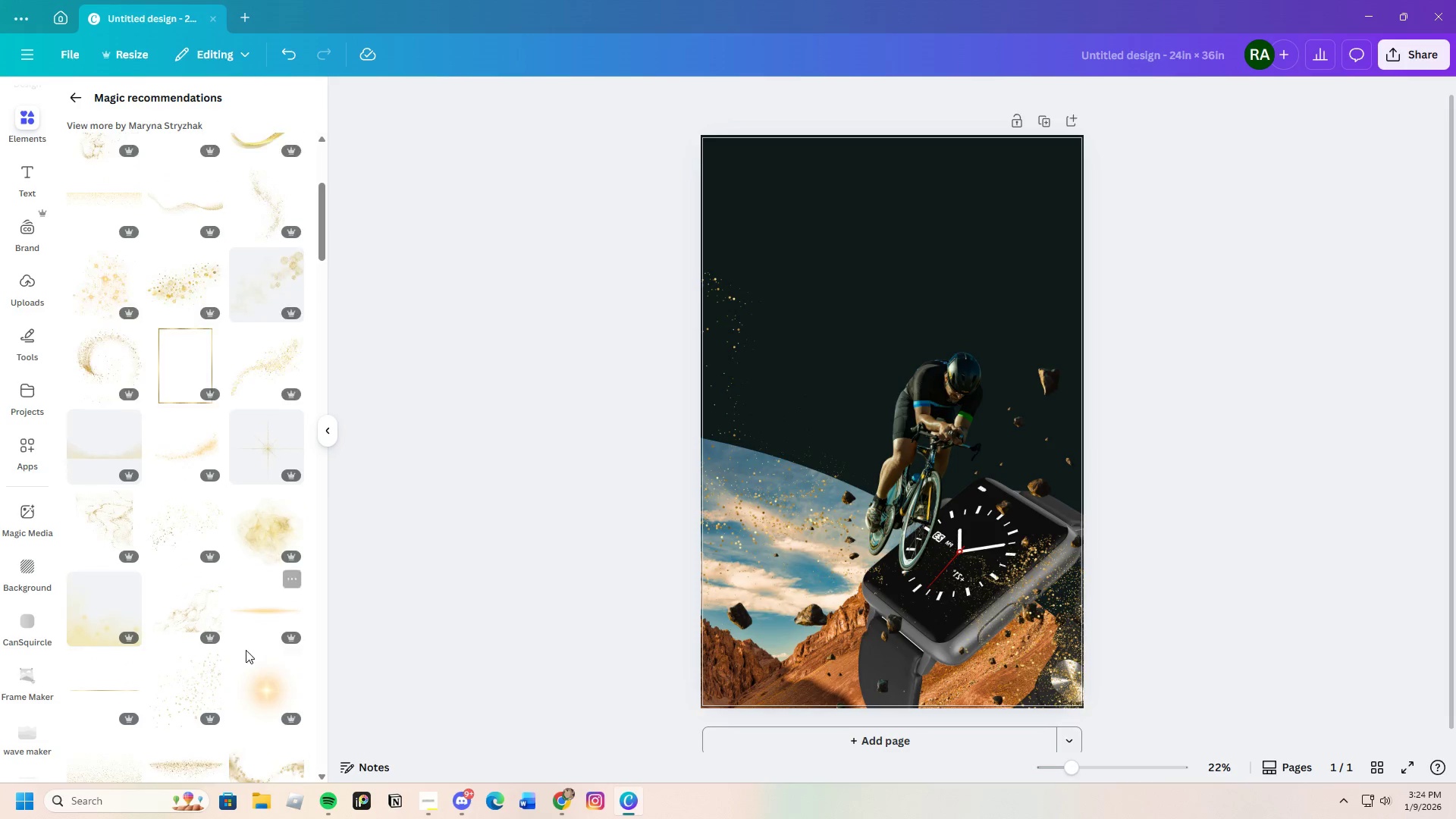 
mouse_move([228, 639])
 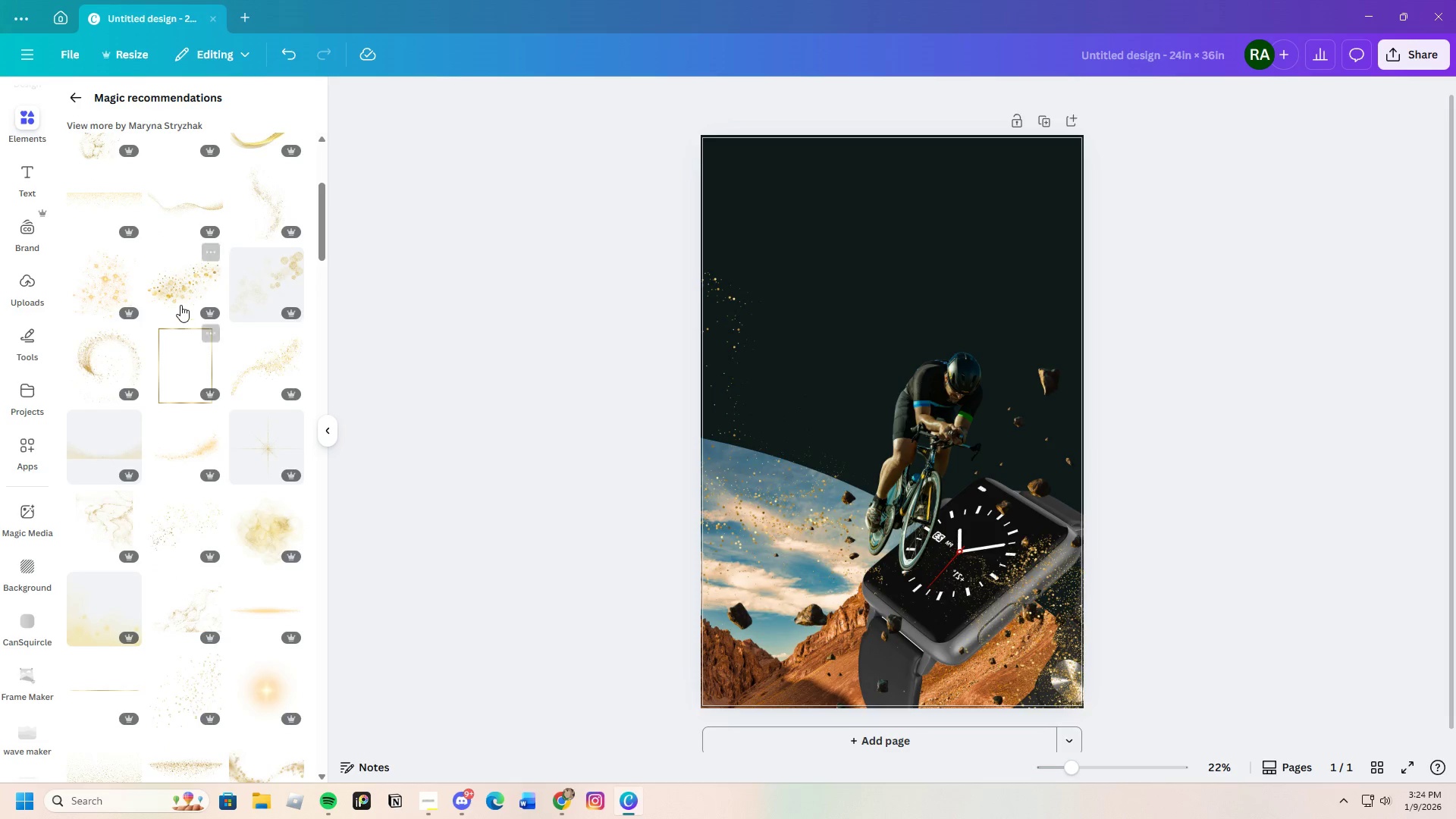 
left_click([183, 299])
 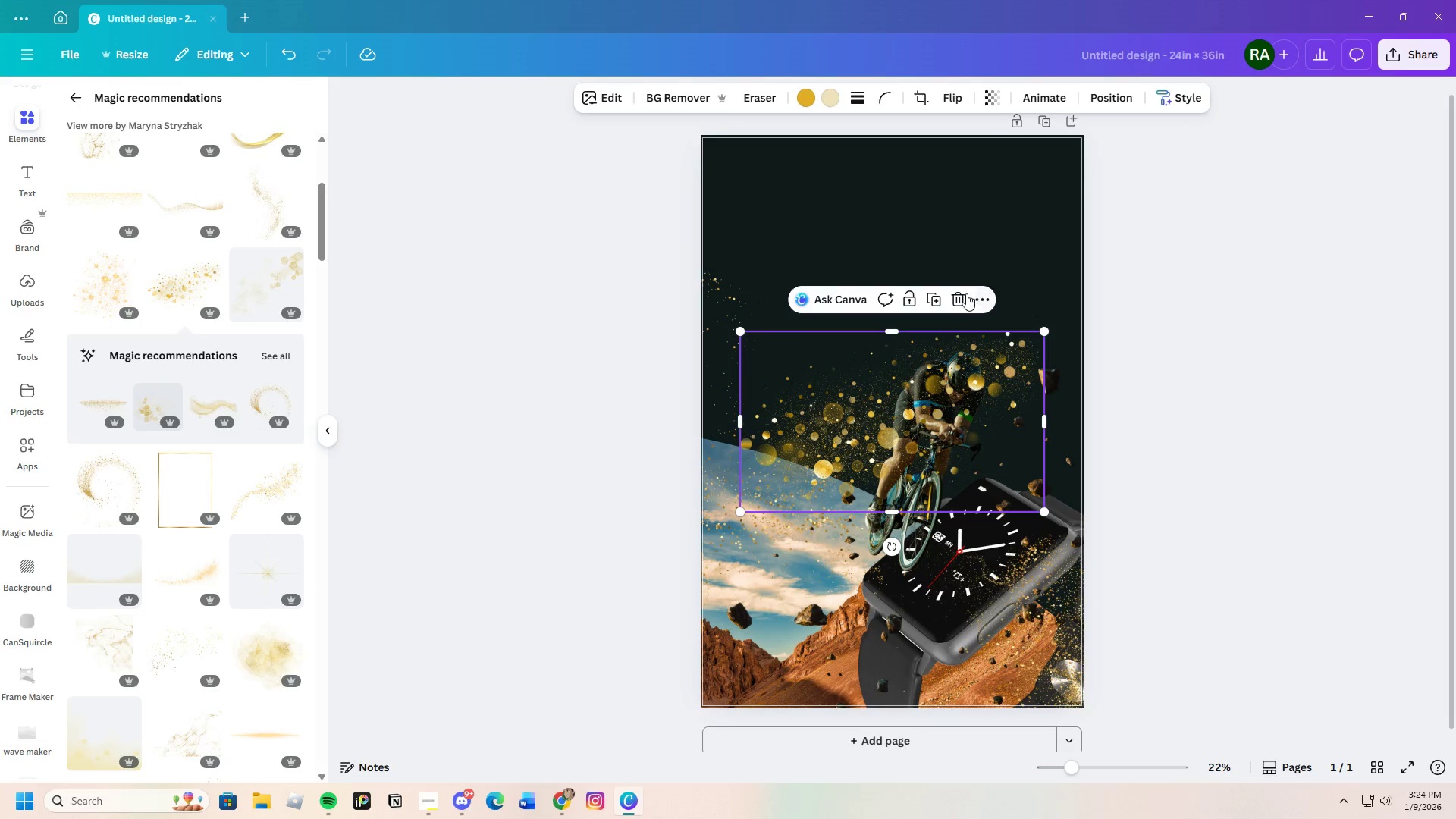 
left_click([958, 298])
 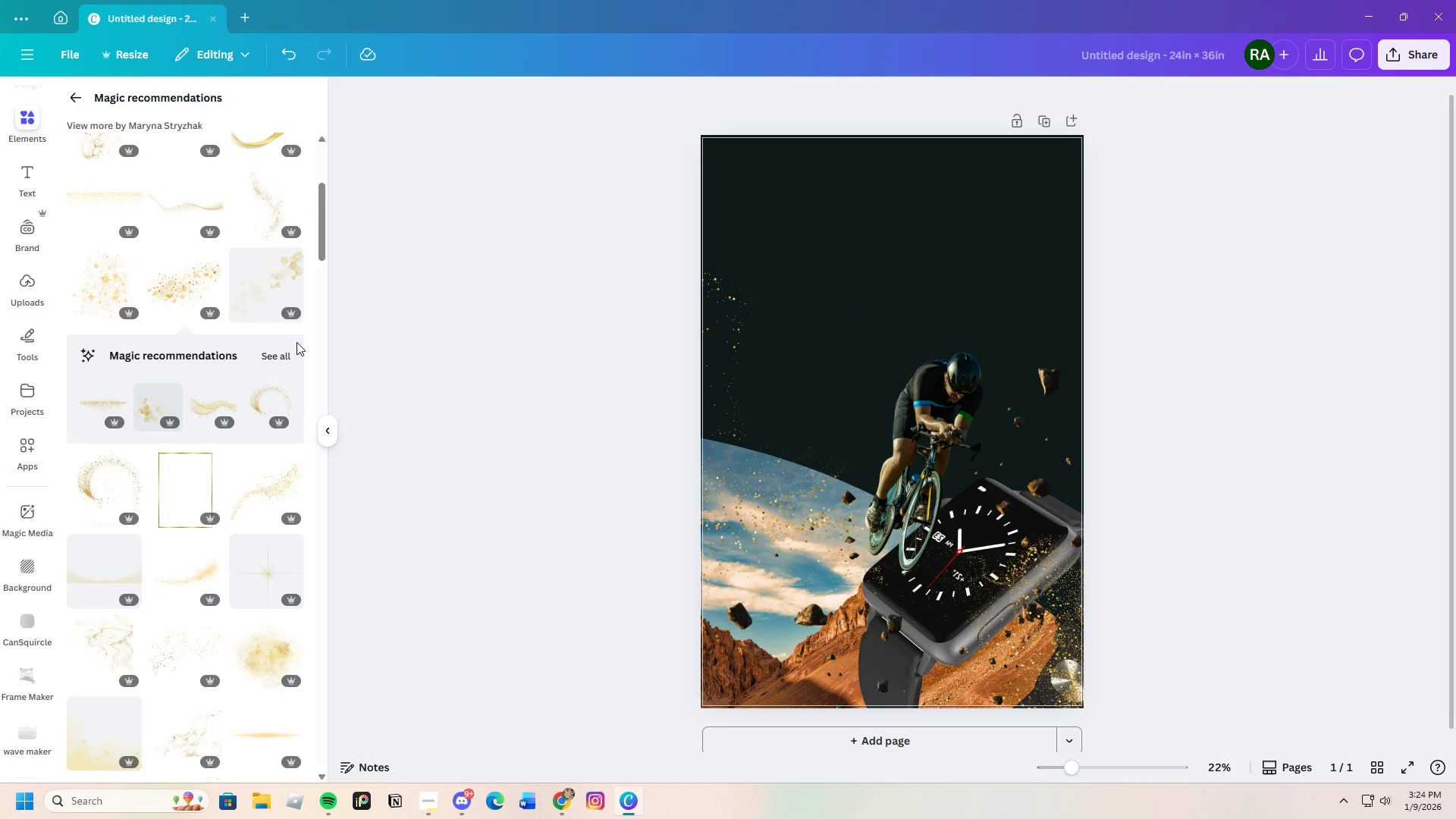 
scroll: coordinate [253, 356], scroll_direction: up, amount: 2.0
 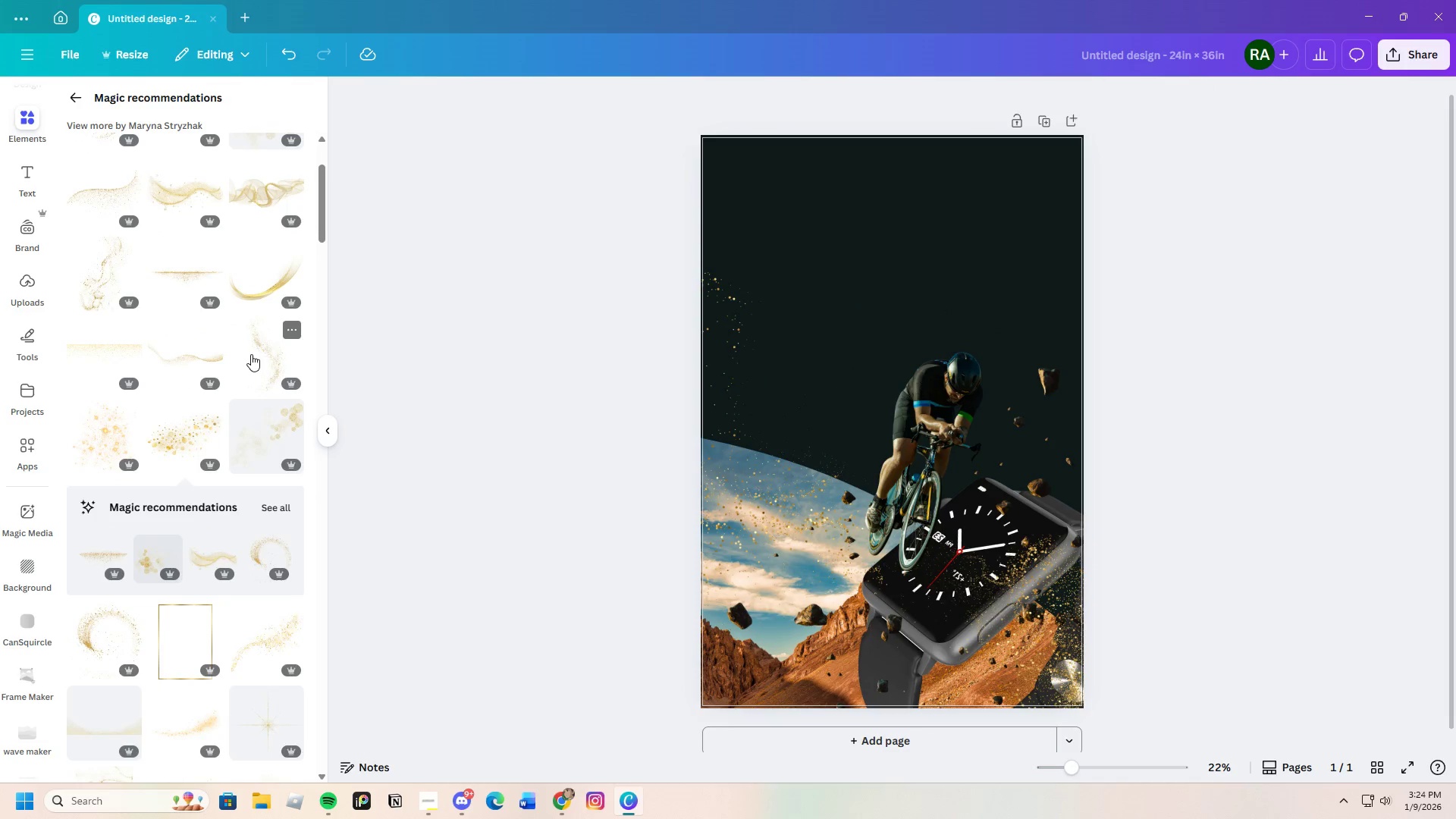 
left_click([251, 352])
 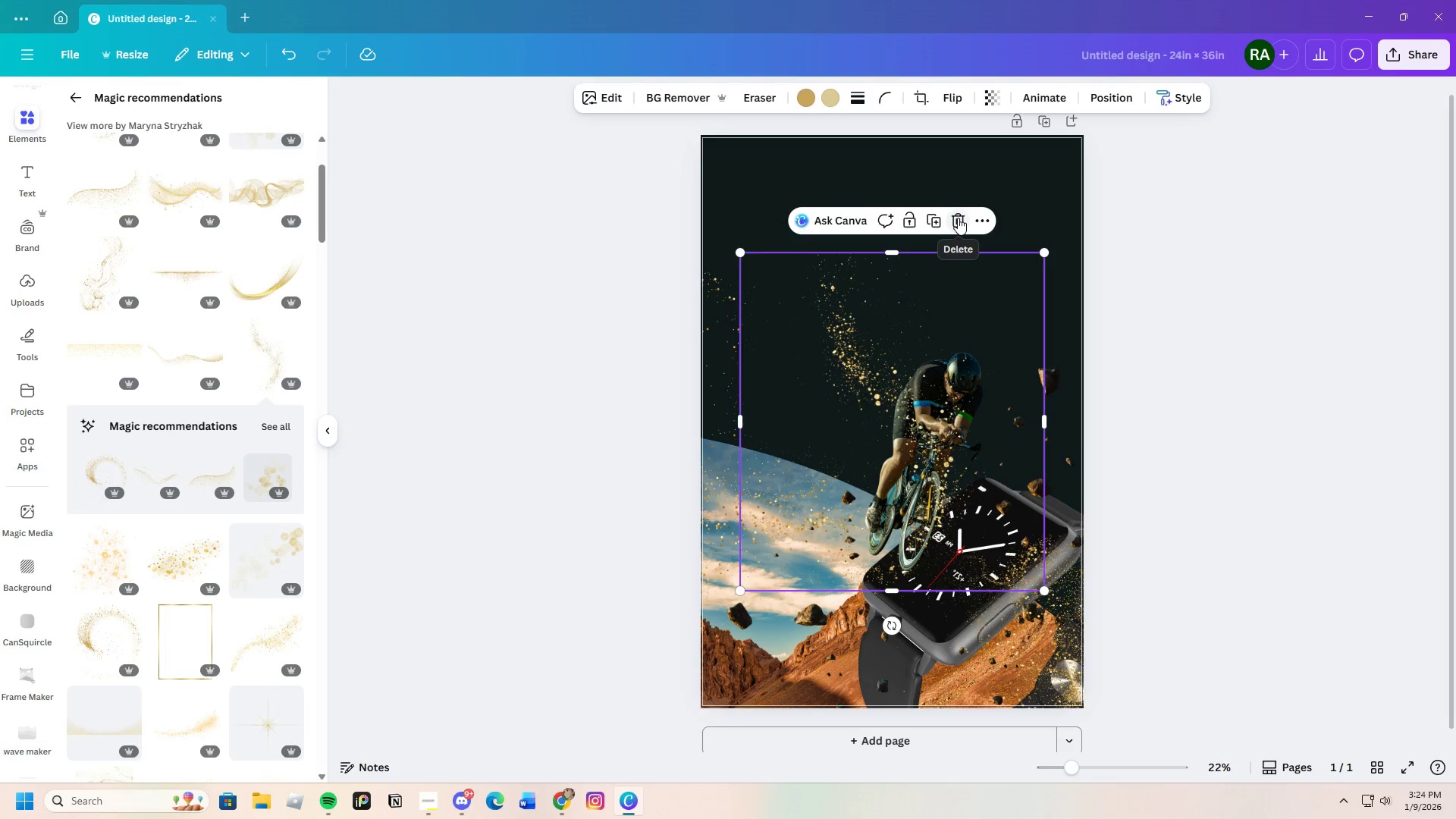 
left_click([958, 218])
 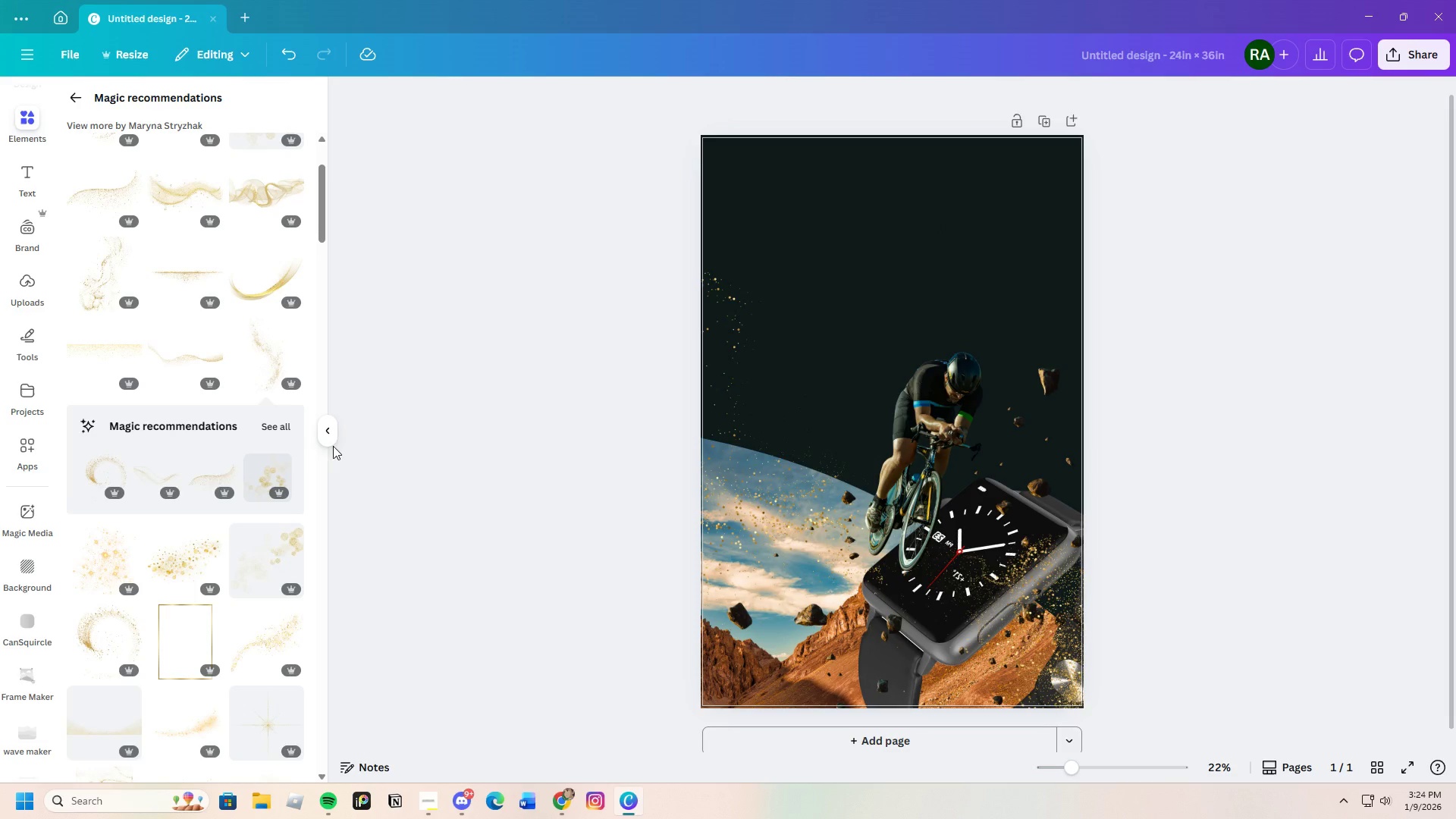 
scroll: coordinate [173, 482], scroll_direction: up, amount: 3.0
 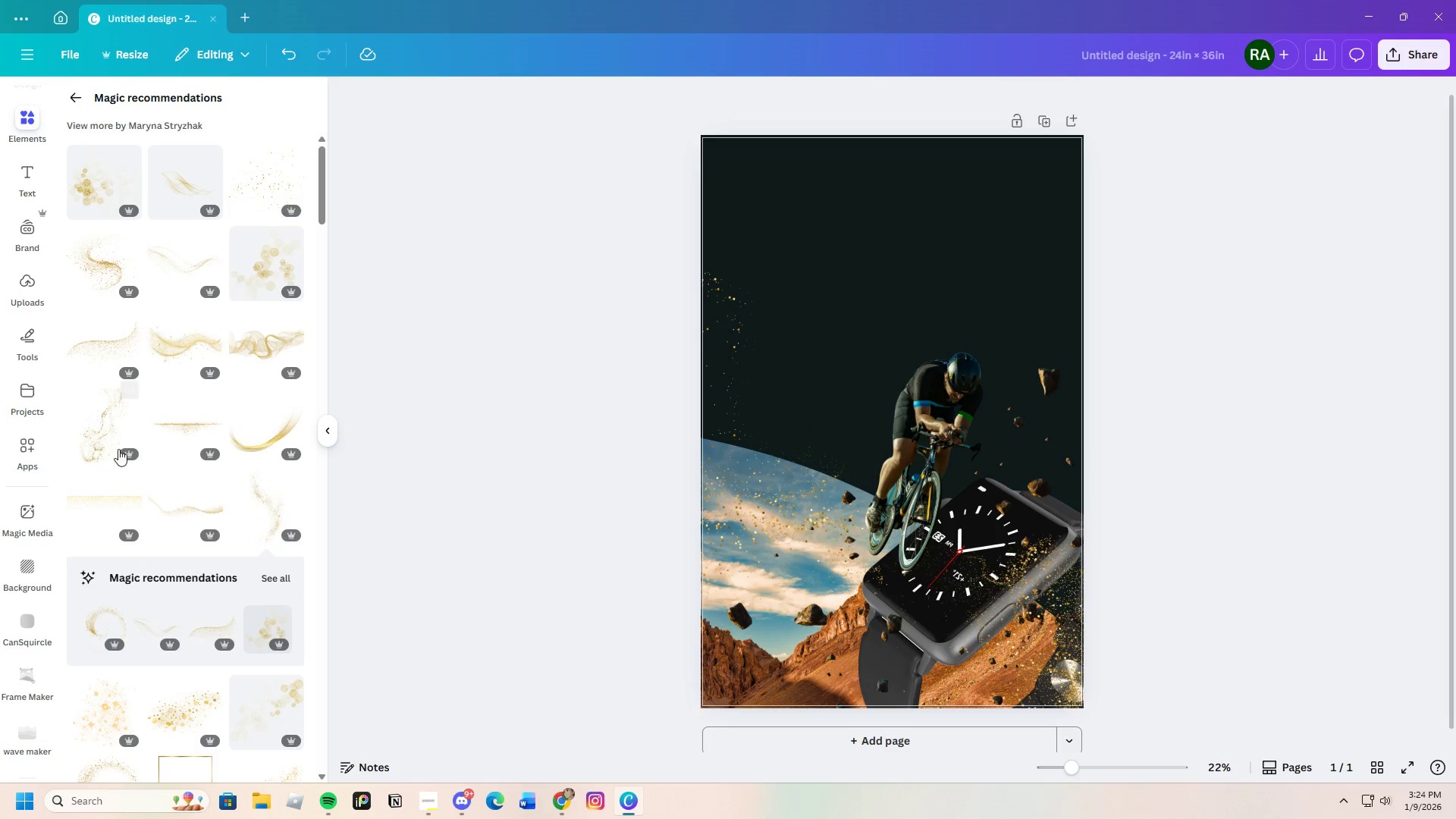 
left_click([106, 435])
 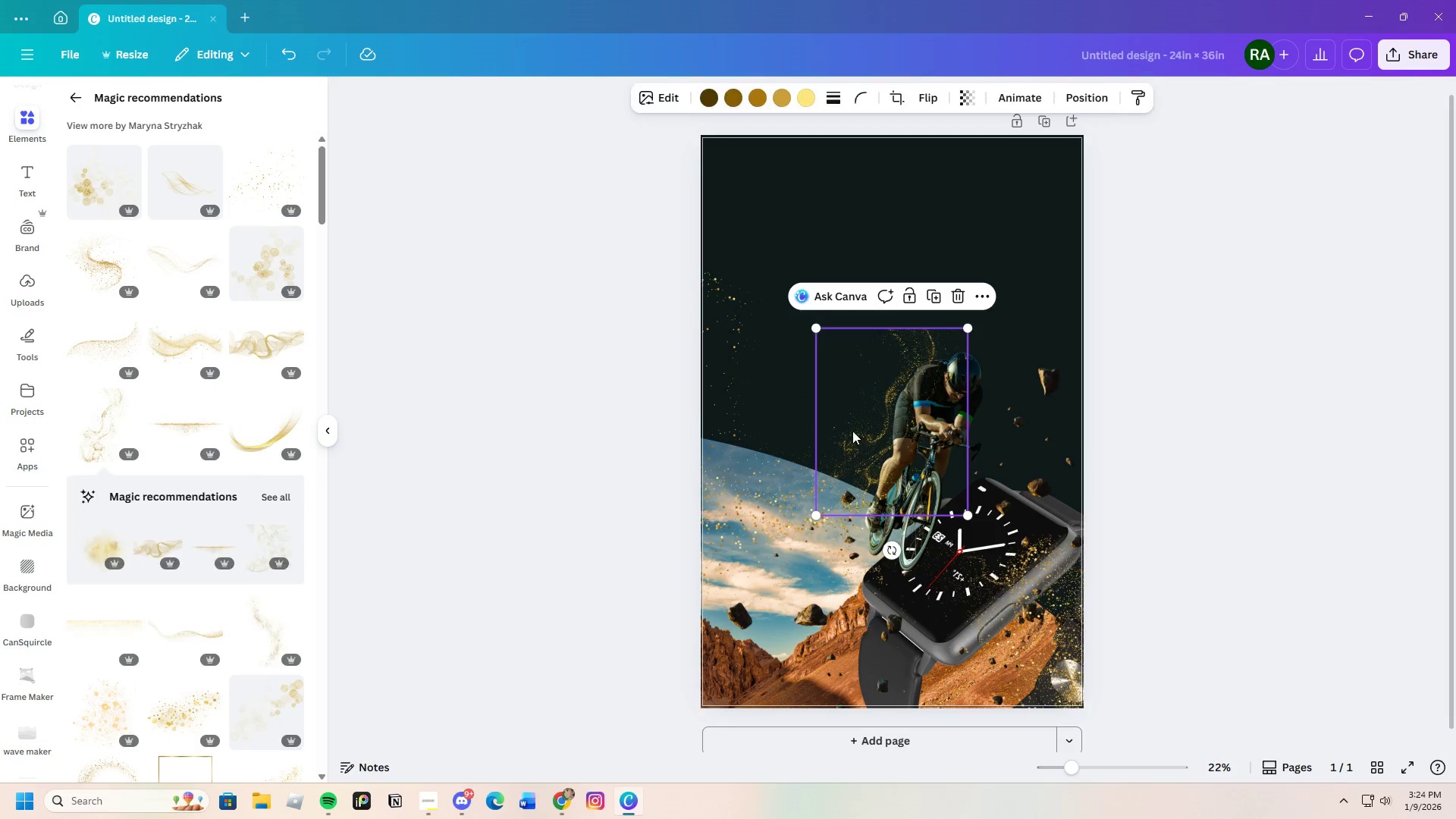 
left_click_drag(start_coordinate=[860, 435], to_coordinate=[824, 381])
 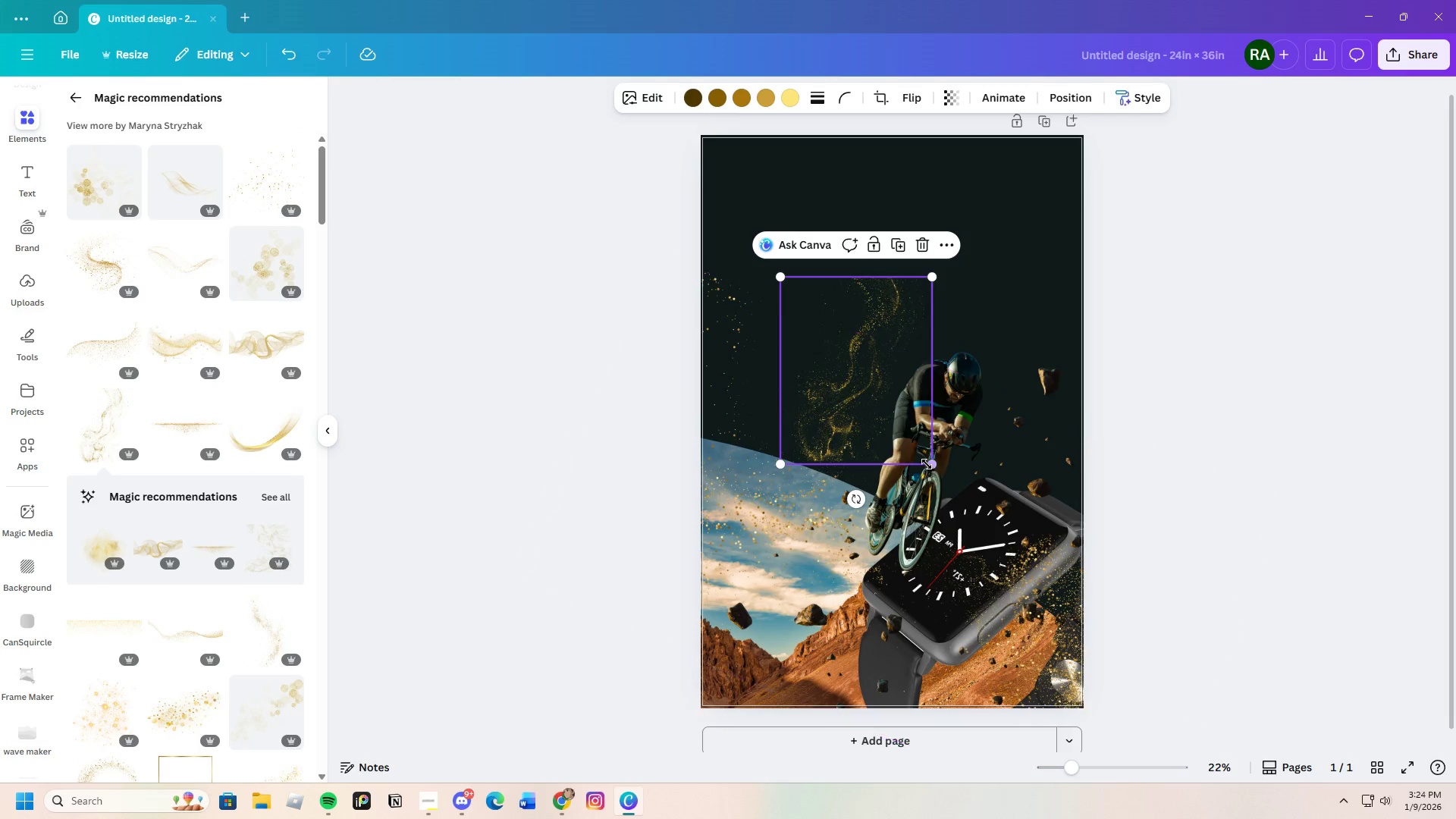 
left_click_drag(start_coordinate=[934, 461], to_coordinate=[1193, 629])
 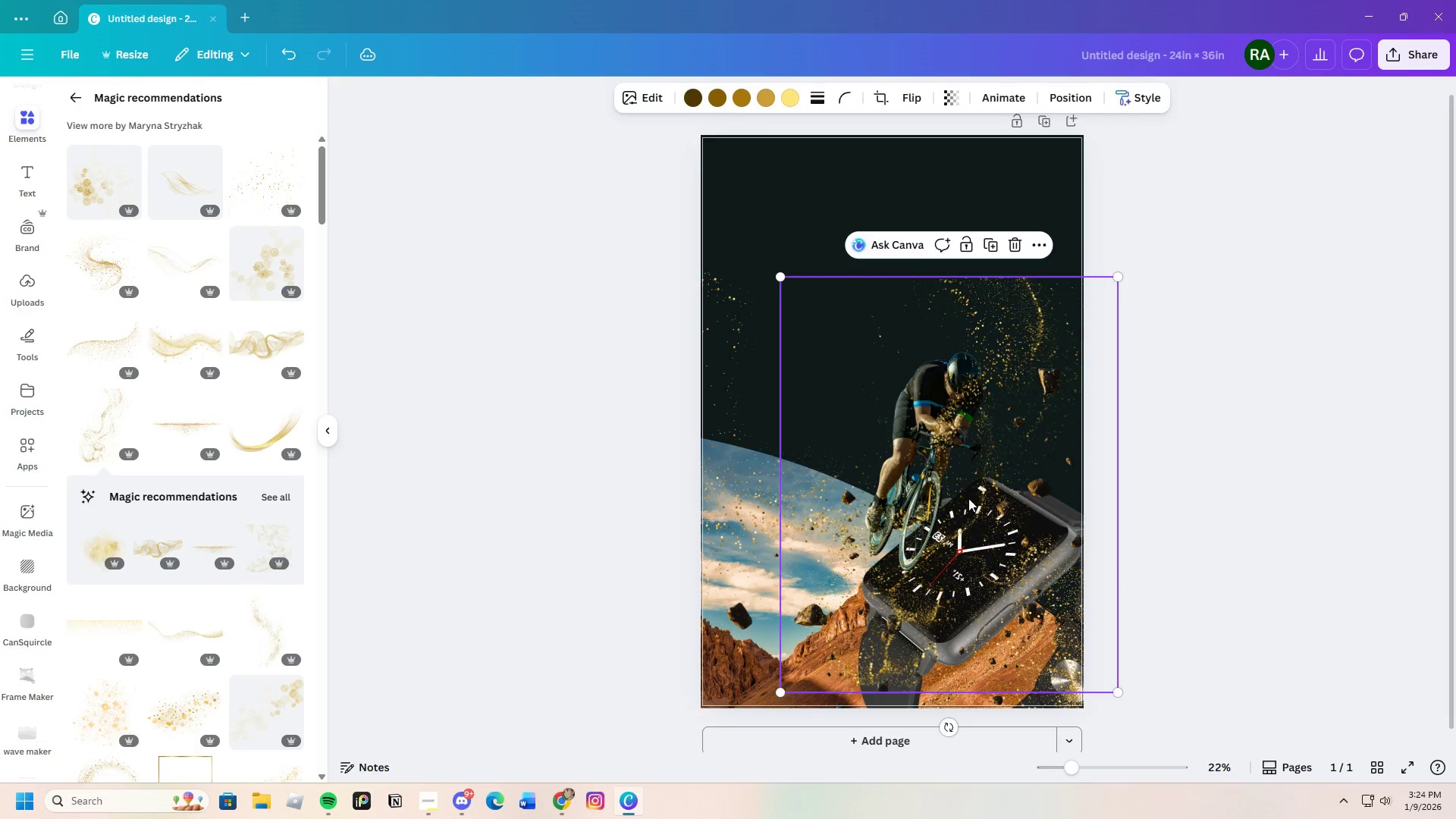 
left_click_drag(start_coordinate=[970, 503], to_coordinate=[840, 410])
 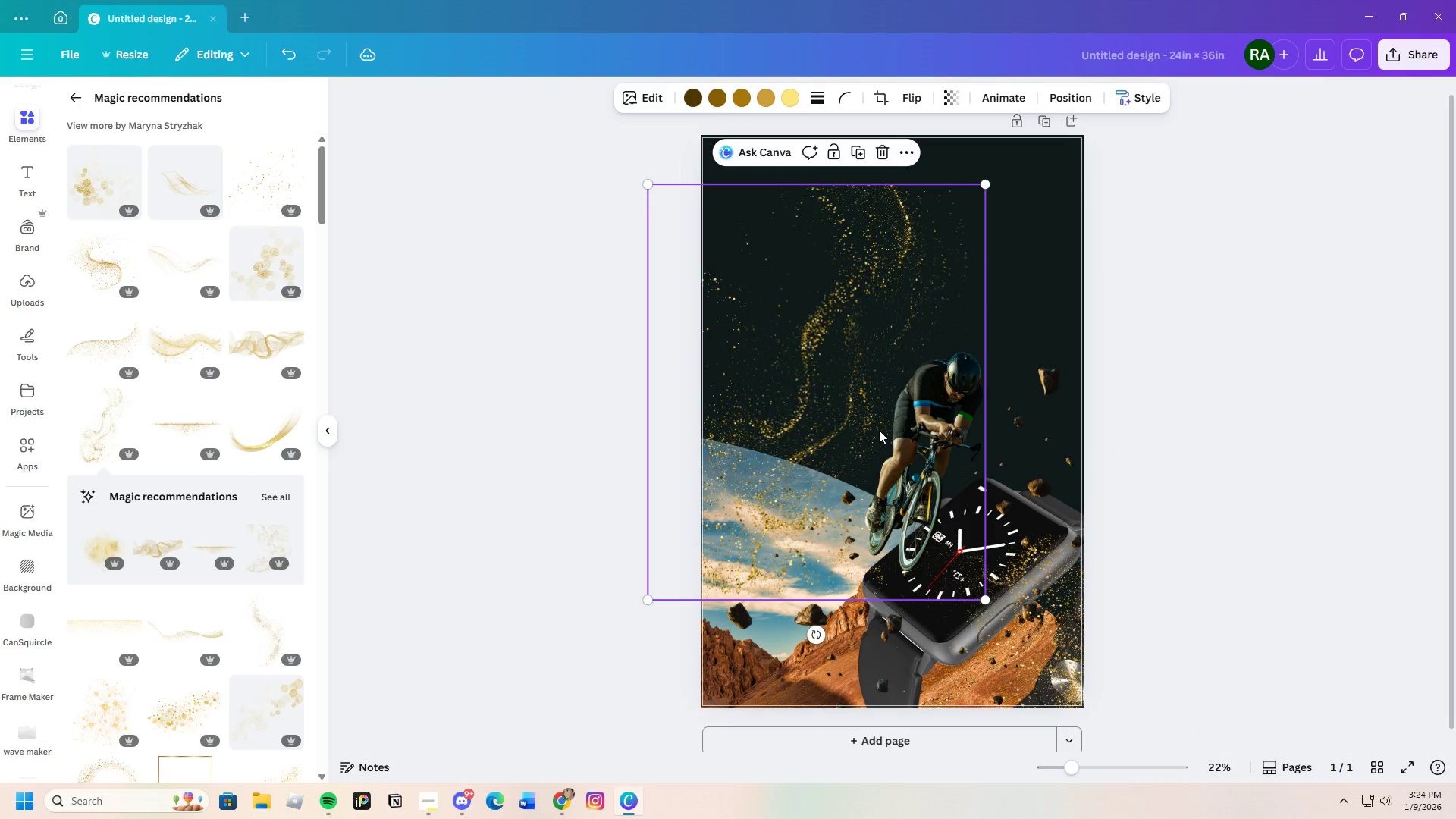 
left_click_drag(start_coordinate=[880, 430], to_coordinate=[977, 529])
 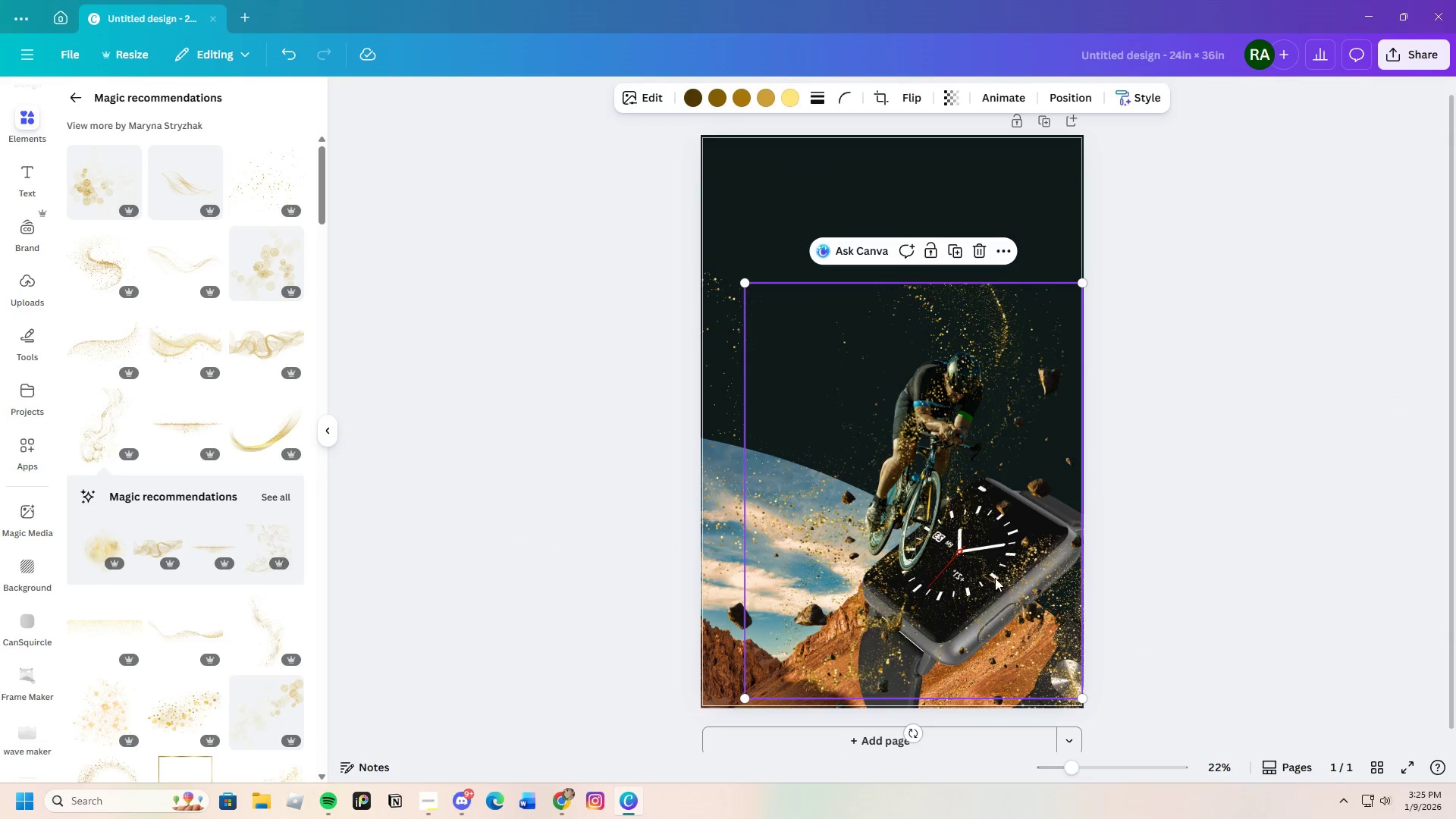 
left_click_drag(start_coordinate=[990, 579], to_coordinate=[895, 620])
 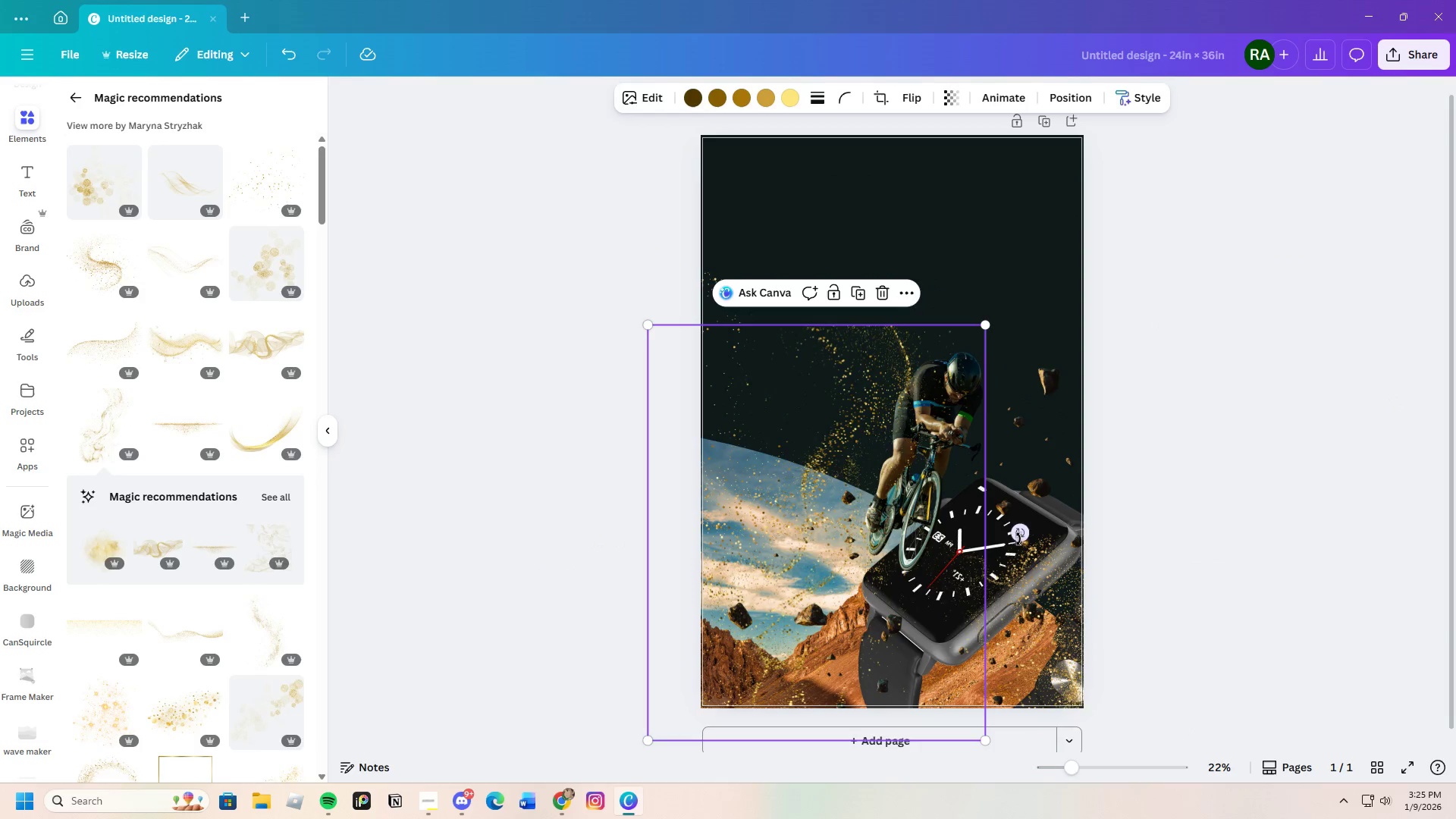 
left_click_drag(start_coordinate=[1018, 536], to_coordinate=[867, 418])
 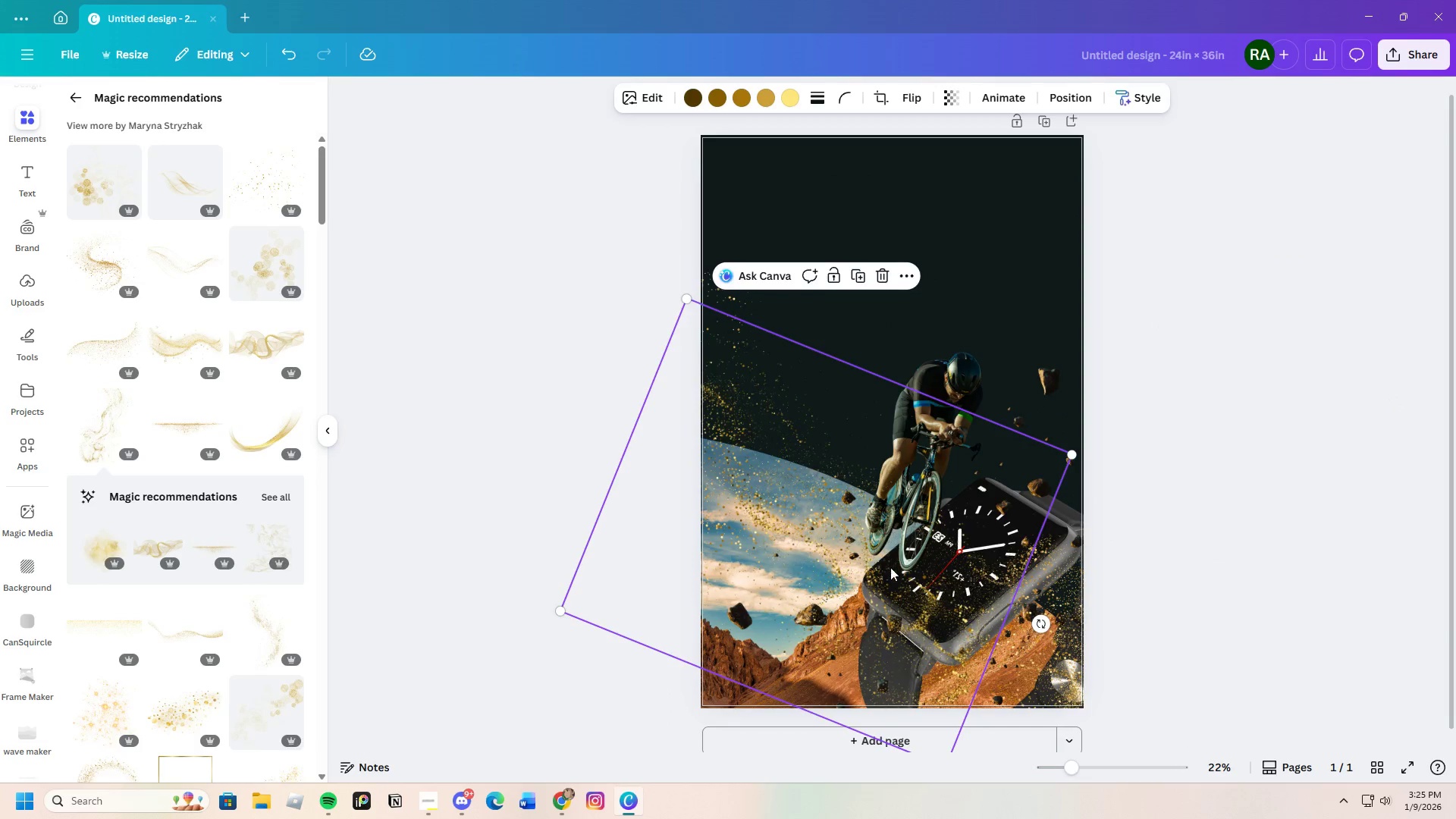 
left_click_drag(start_coordinate=[890, 567], to_coordinate=[912, 512])
 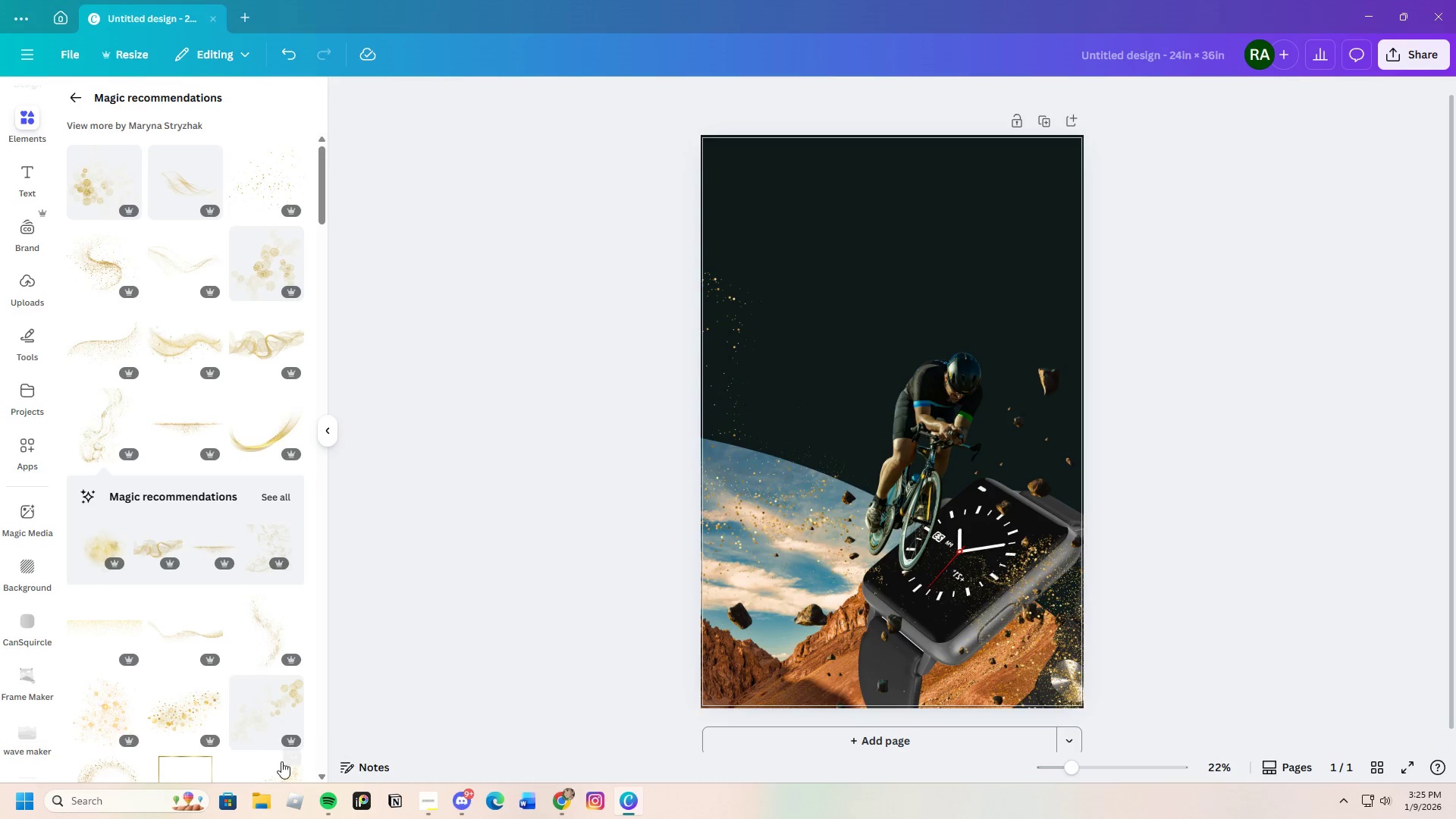 
wait(6.17)
 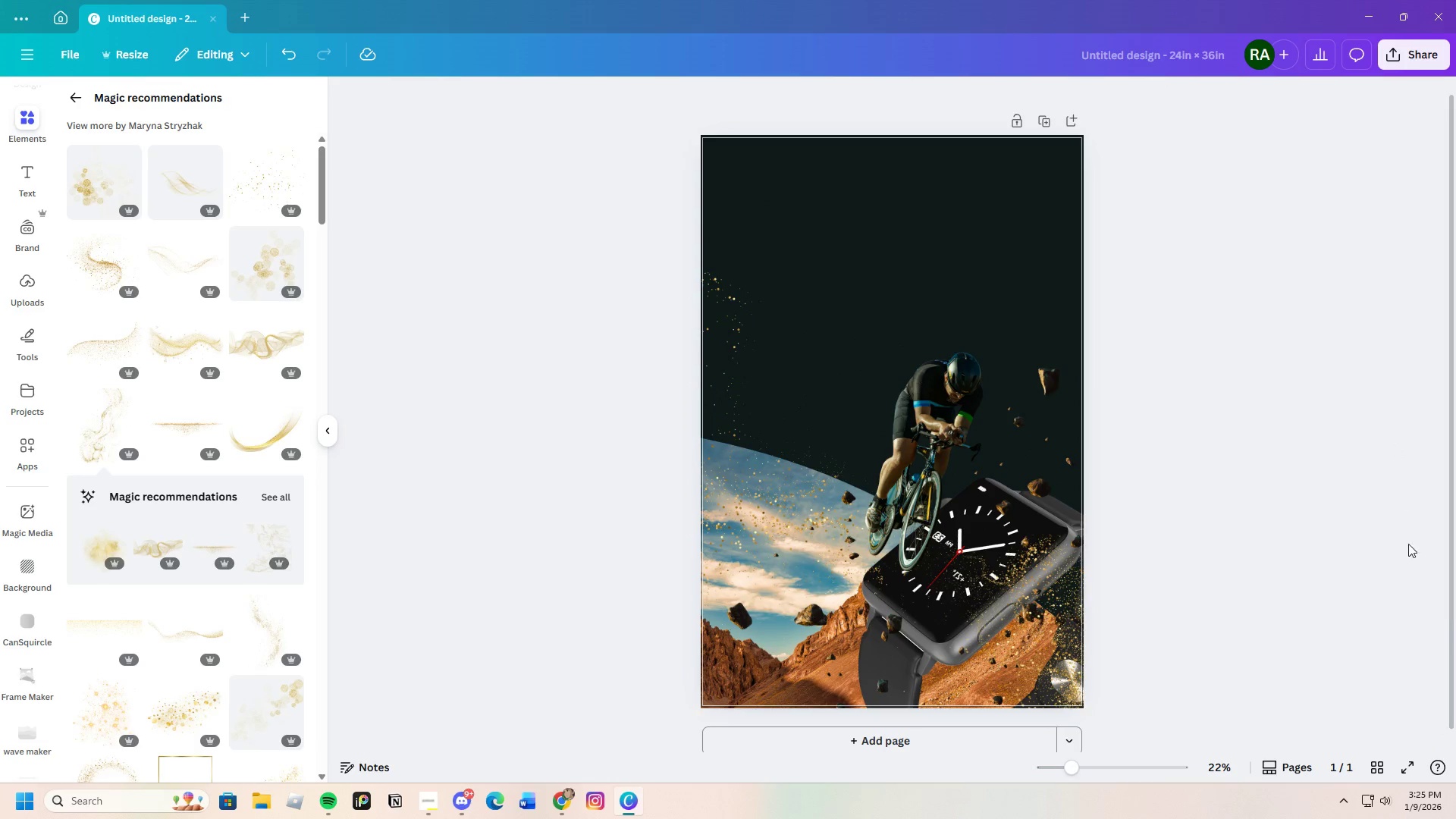 
left_click([96, 273])
 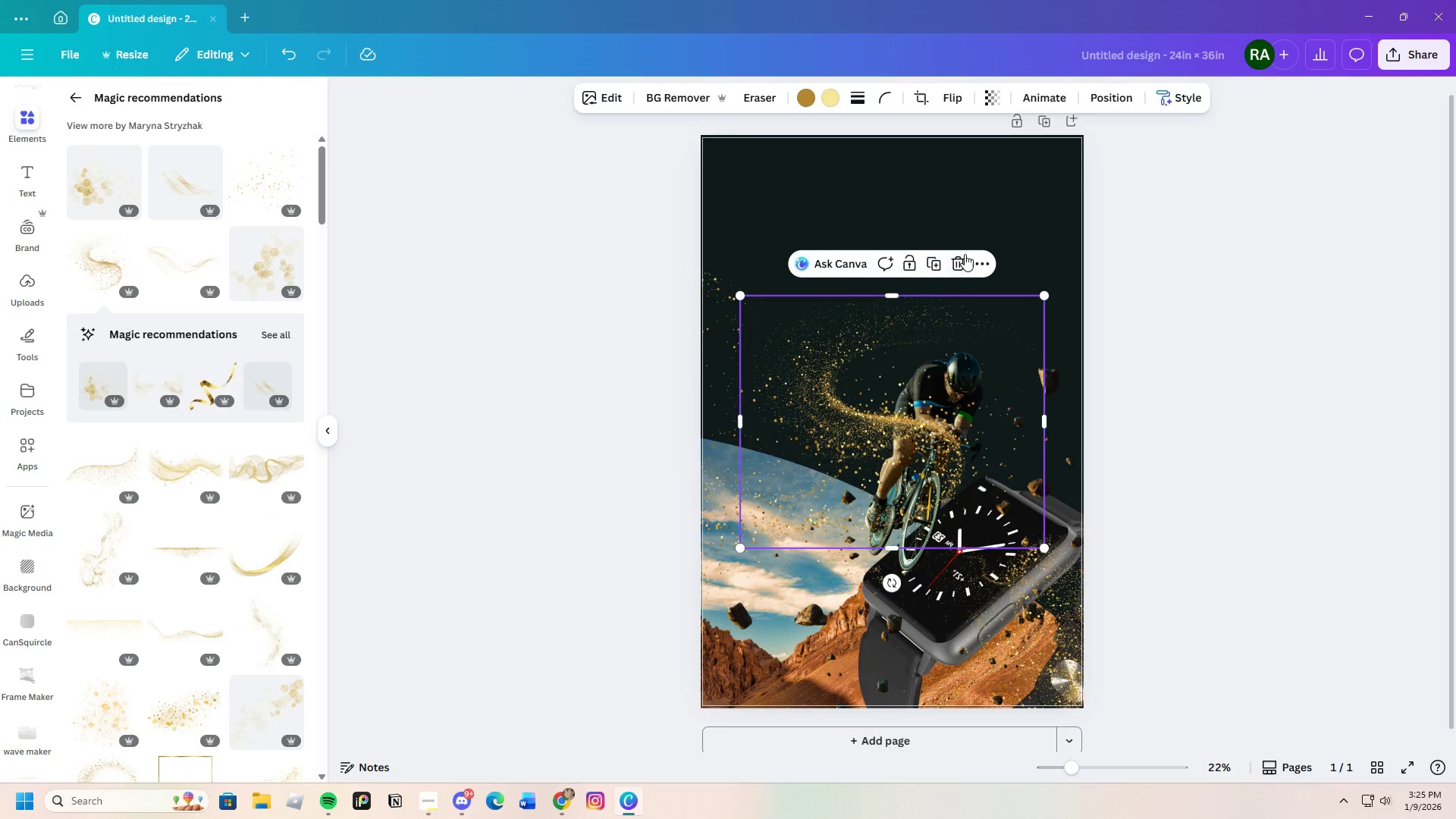 
left_click([959, 260])
 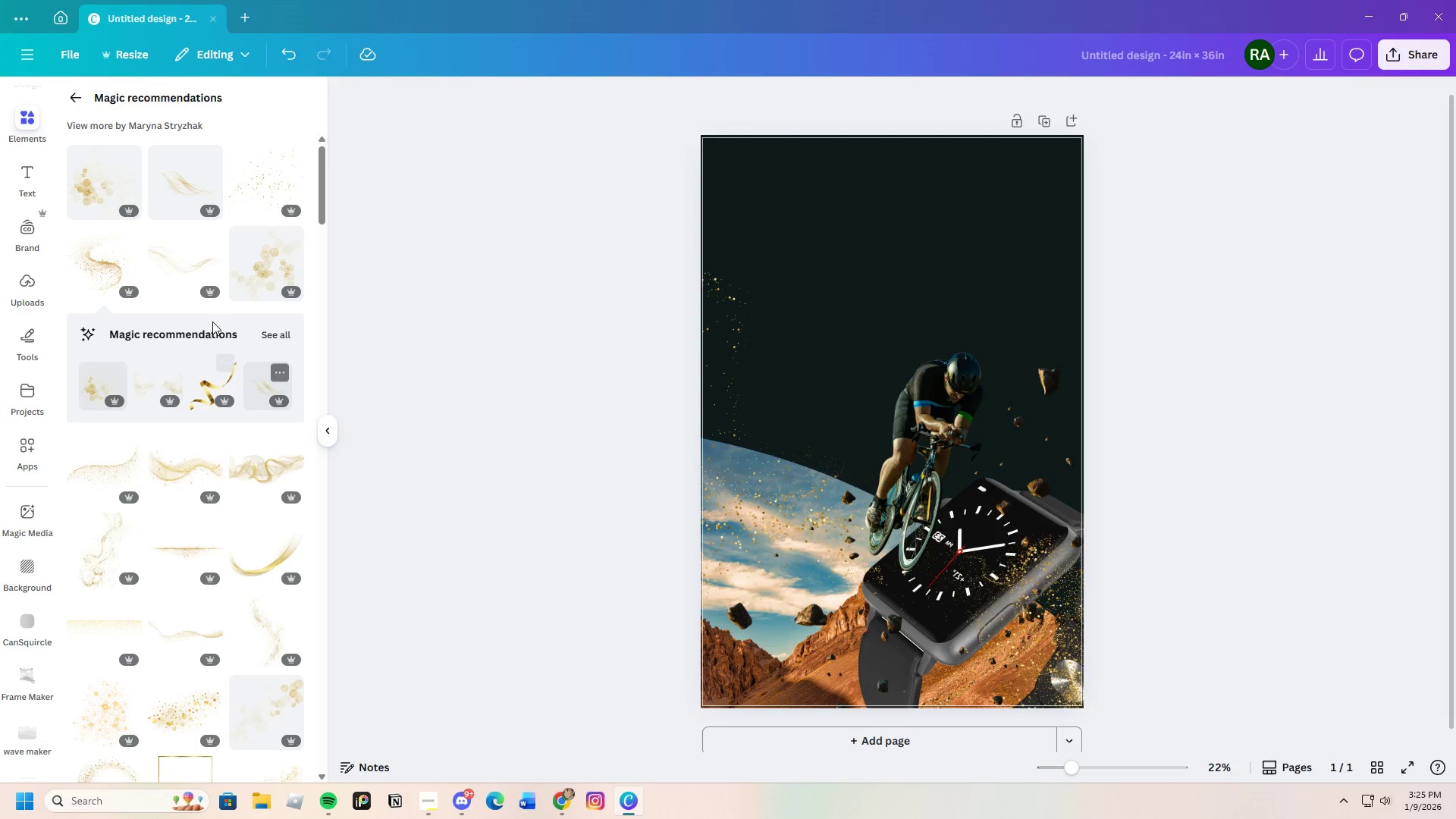 
left_click([187, 265])
 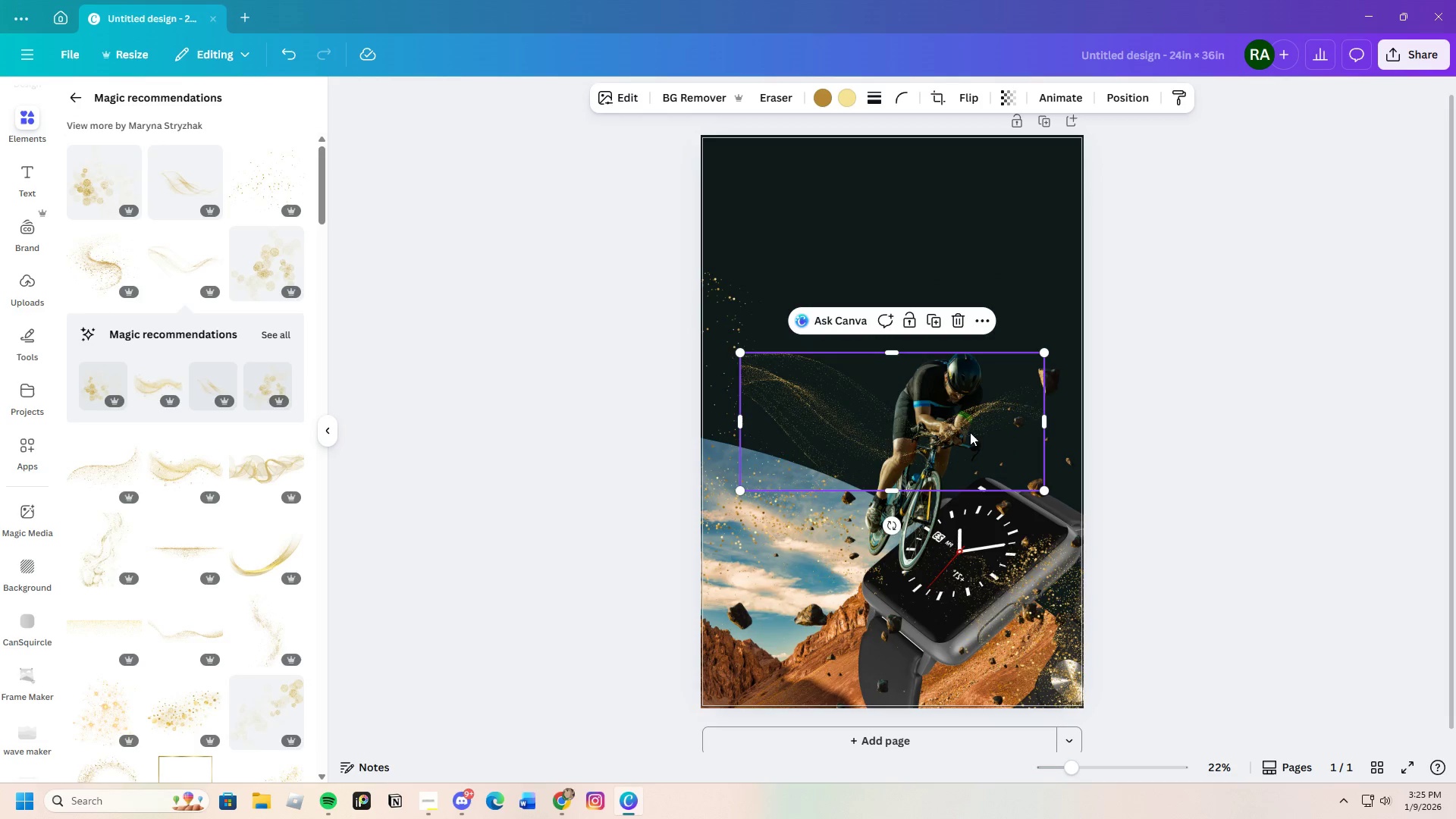 
left_click_drag(start_coordinate=[987, 435], to_coordinate=[950, 509])
 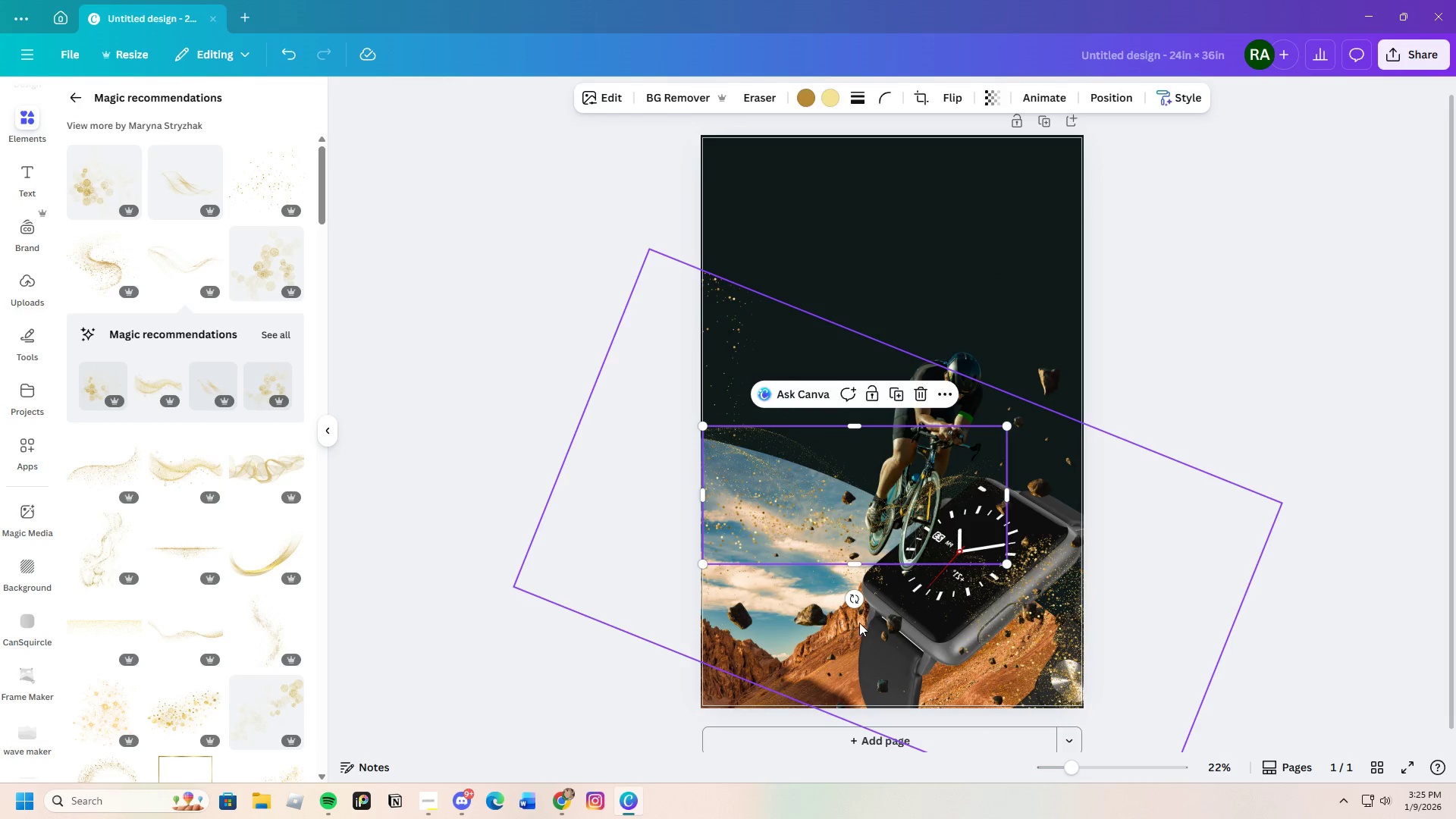 
left_click_drag(start_coordinate=[855, 605], to_coordinate=[794, 595])
 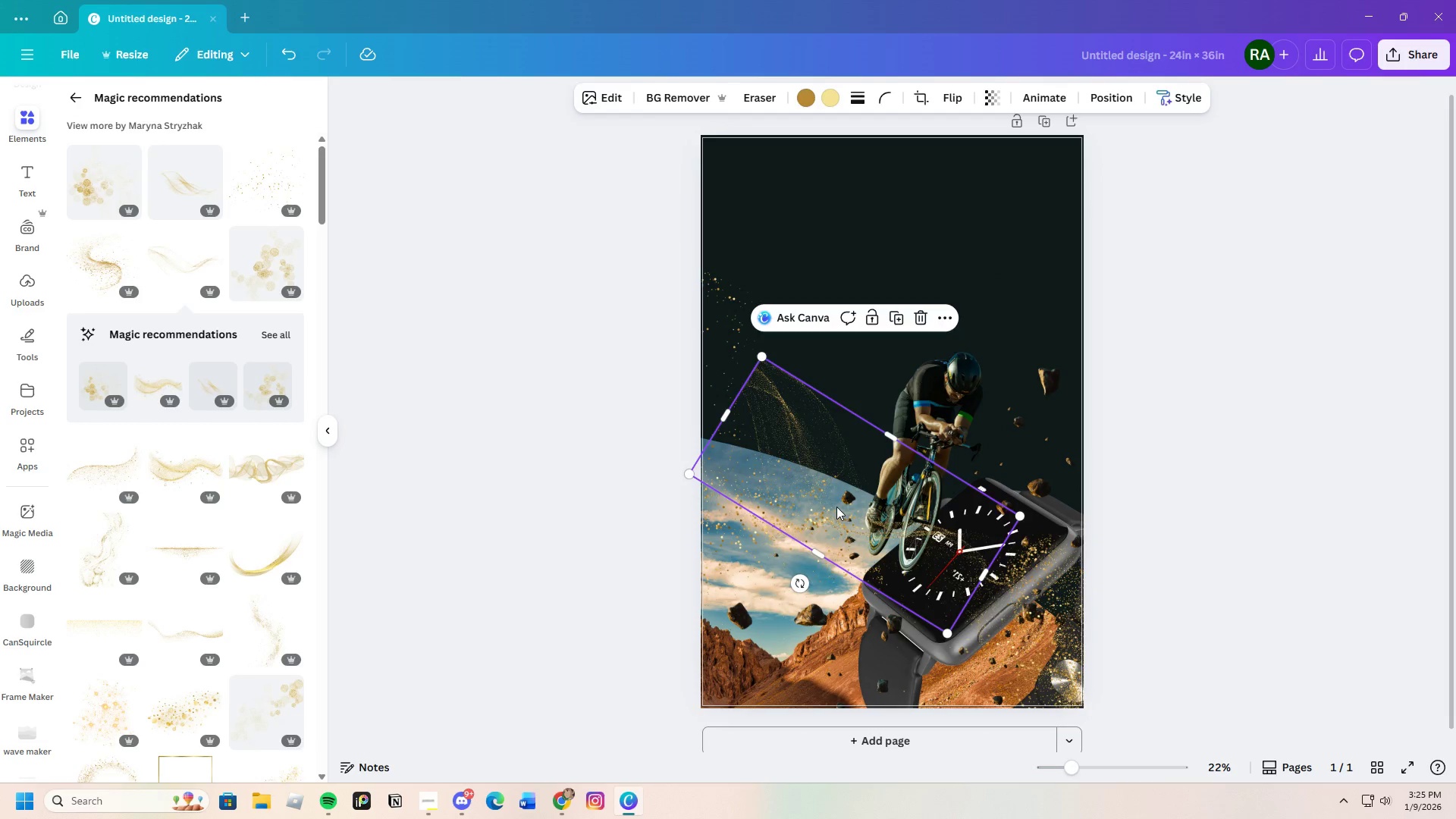 
left_click_drag(start_coordinate=[836, 507], to_coordinate=[770, 520])
 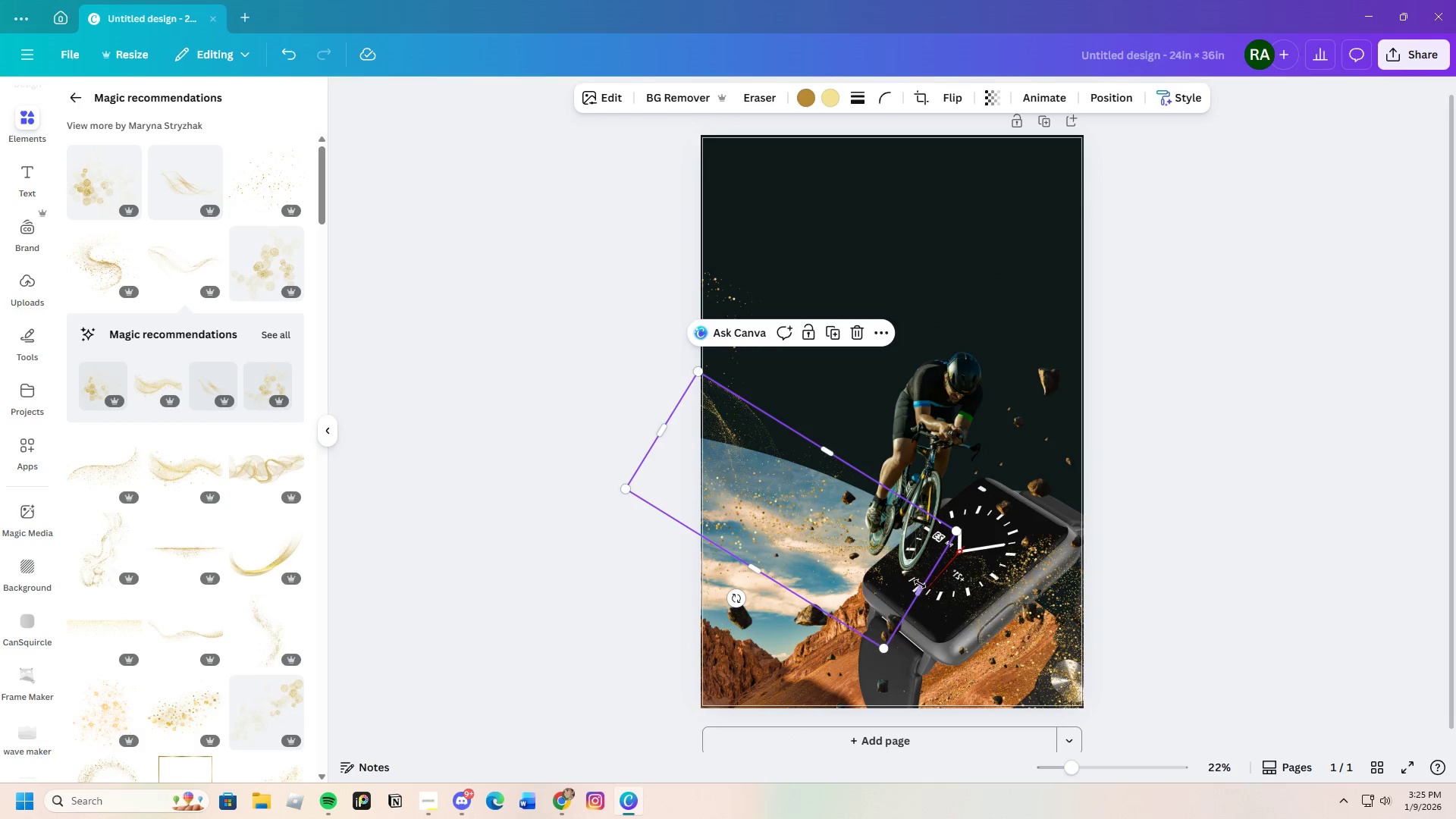 
left_click_drag(start_coordinate=[920, 585], to_coordinate=[1178, 717])
 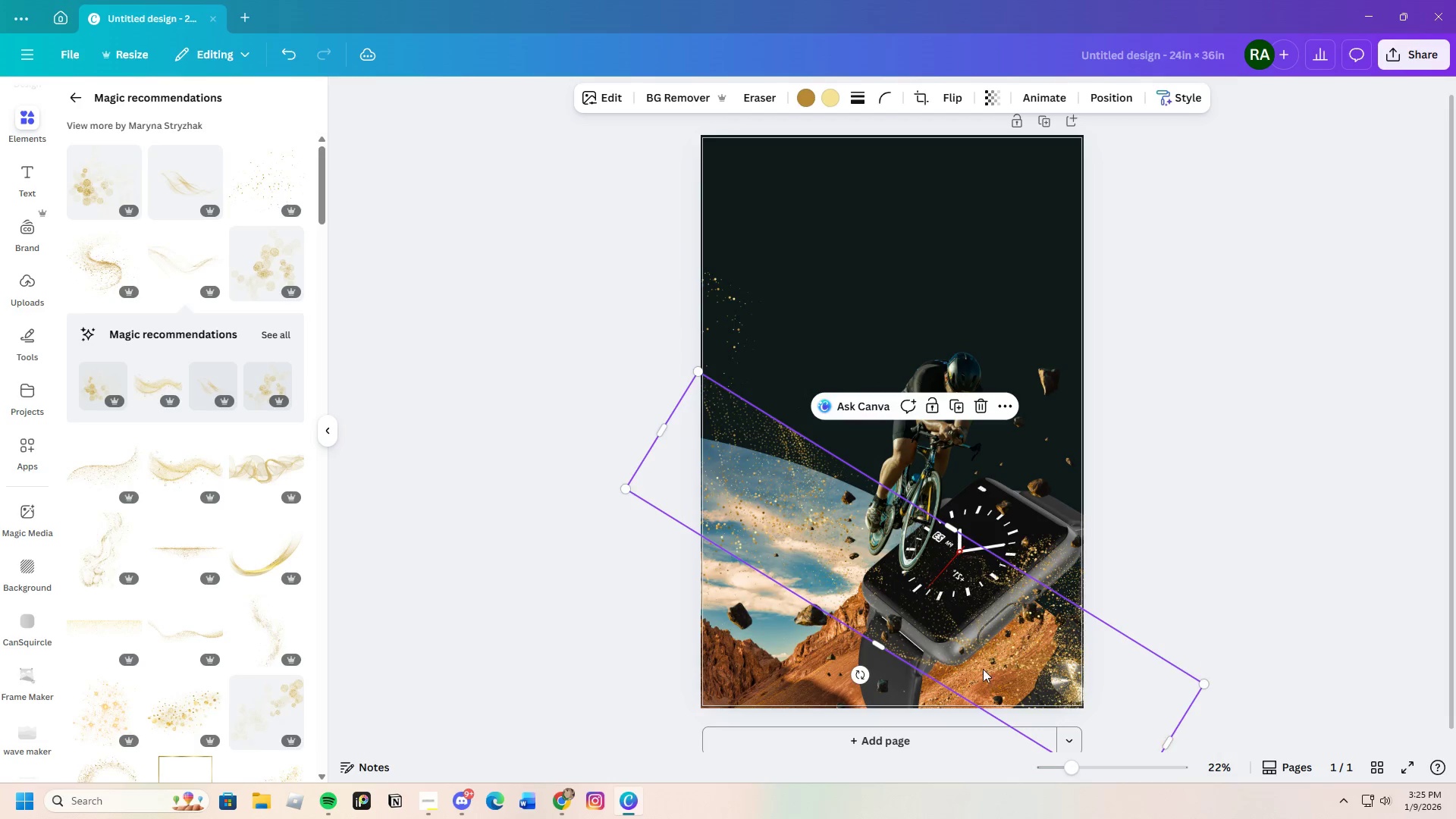 
left_click_drag(start_coordinate=[983, 667], to_coordinate=[975, 582])
 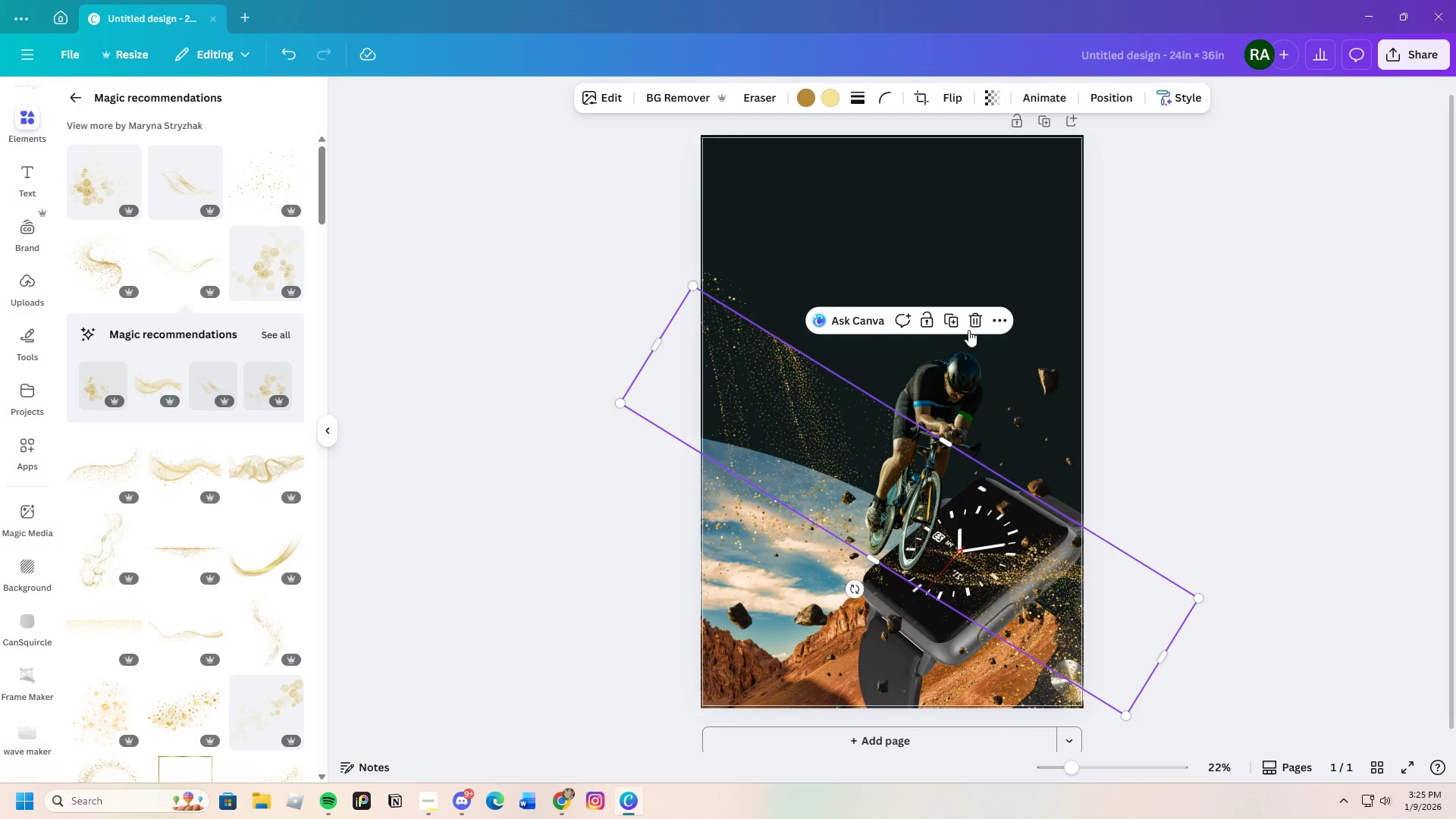 
left_click_drag(start_coordinate=[973, 326], to_coordinate=[963, 325])
 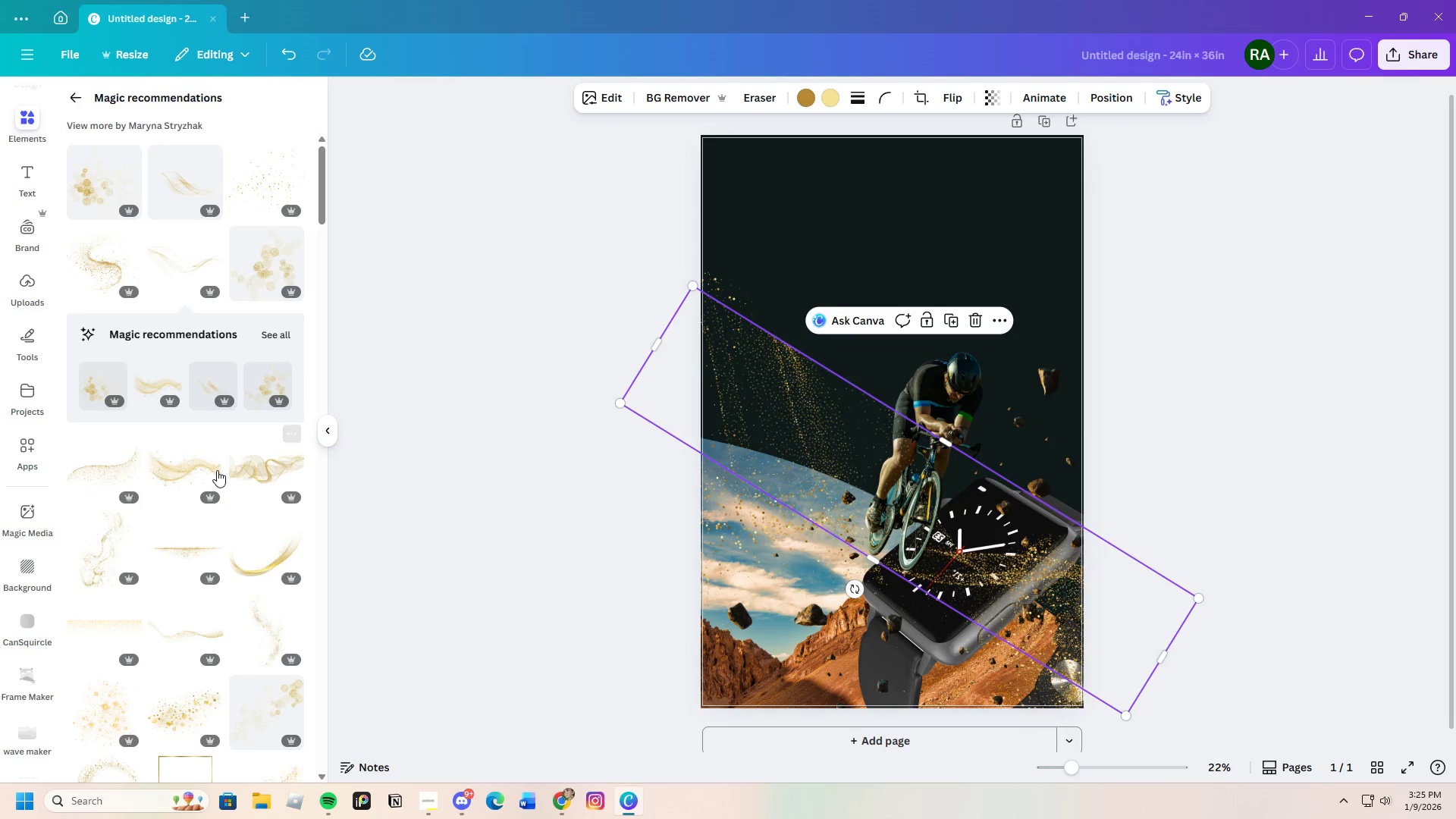 
scroll: coordinate [242, 555], scroll_direction: down, amount: 18.0
 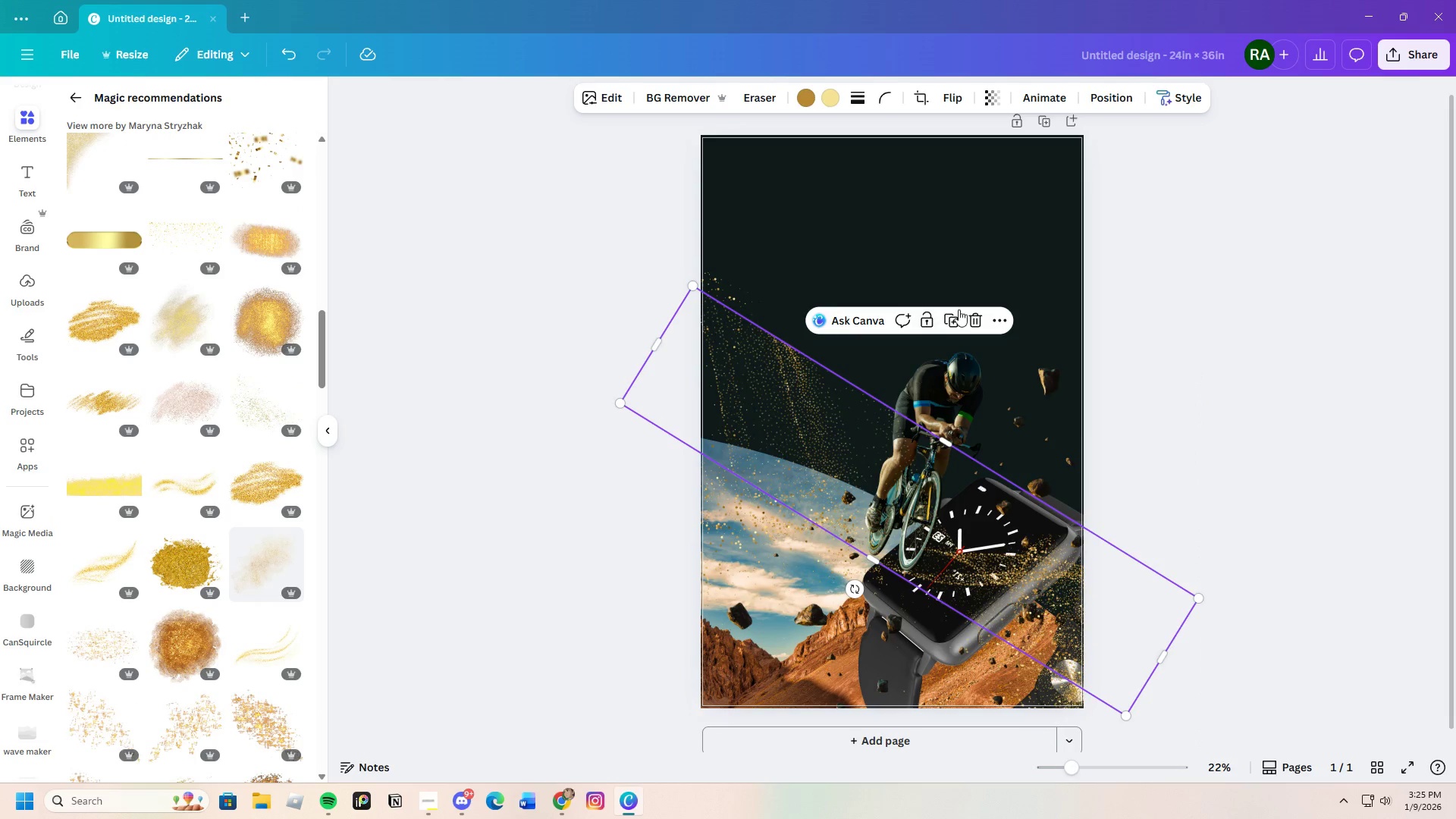 
left_click([977, 316])
 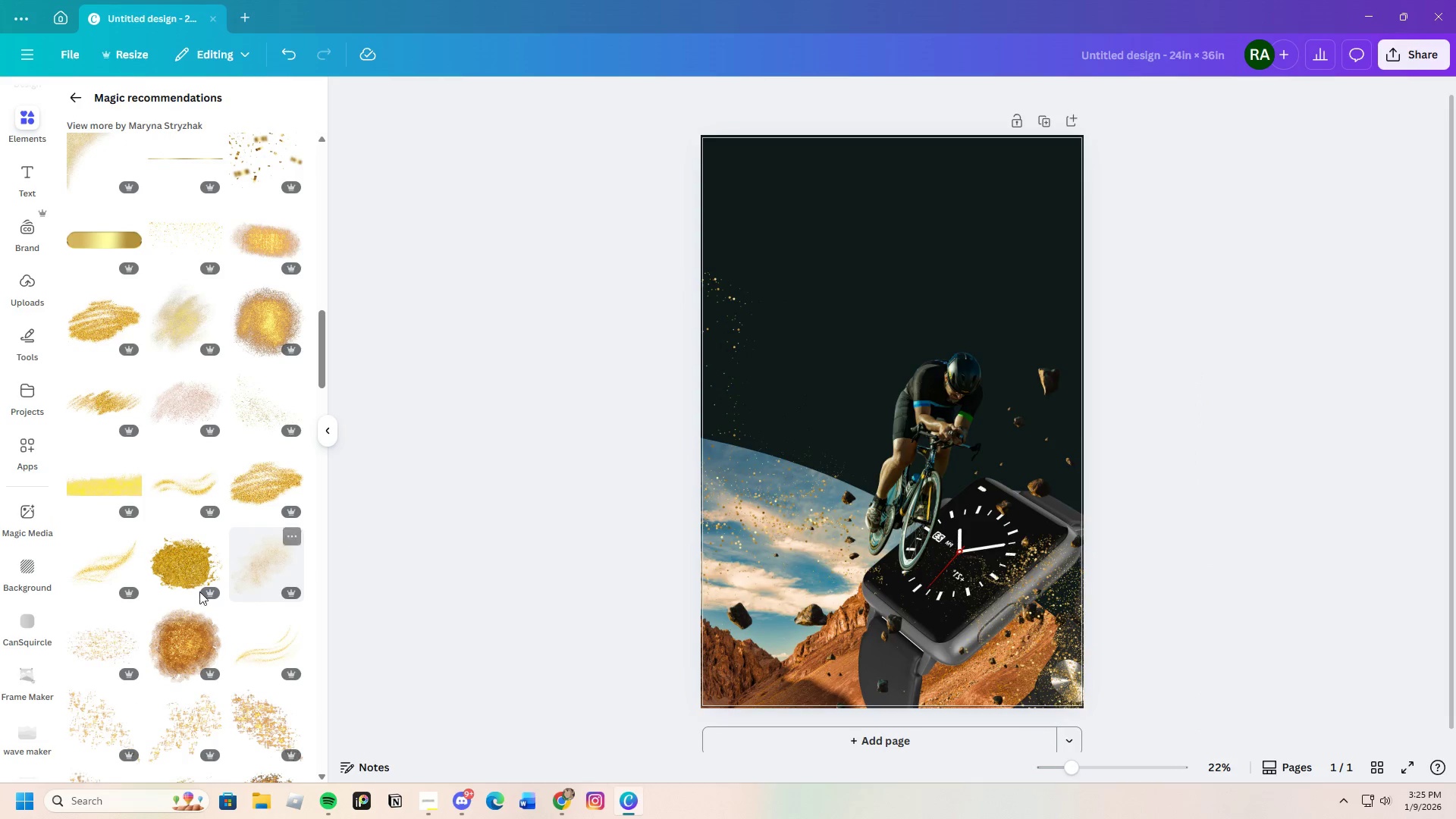 
scroll: coordinate [194, 621], scroll_direction: down, amount: 16.0
 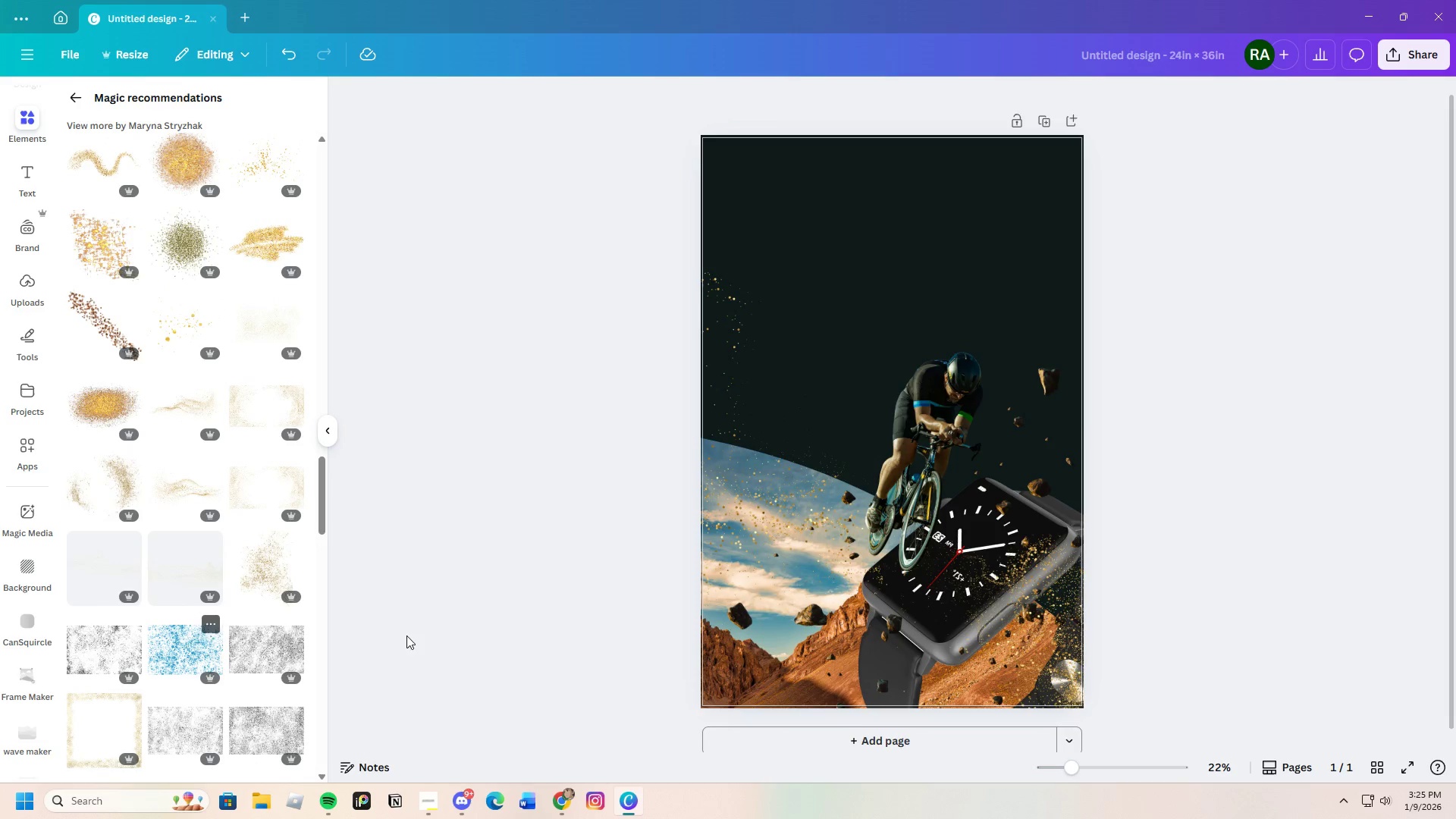 
left_click([1035, 647])
 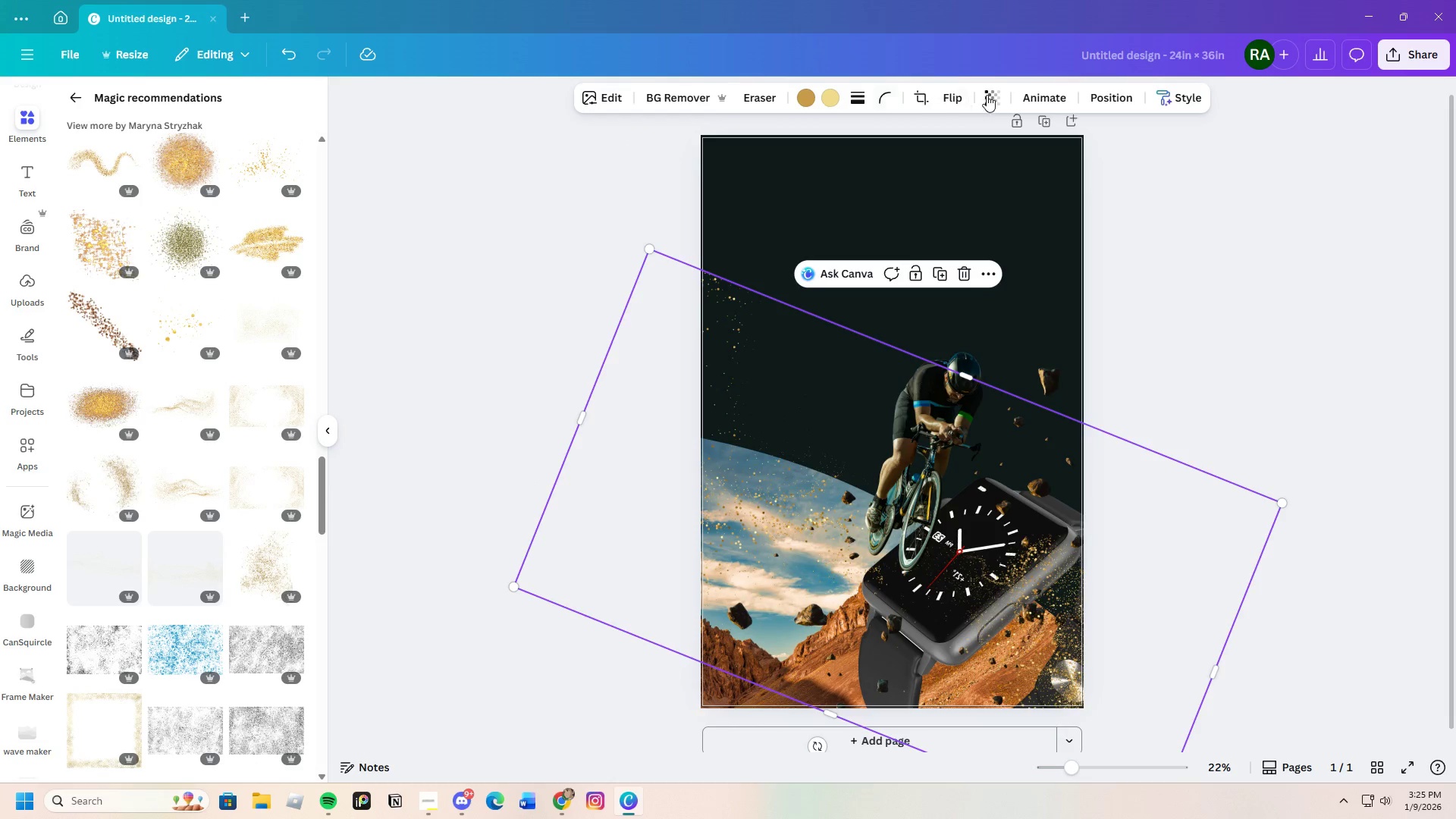 
left_click([994, 95])
 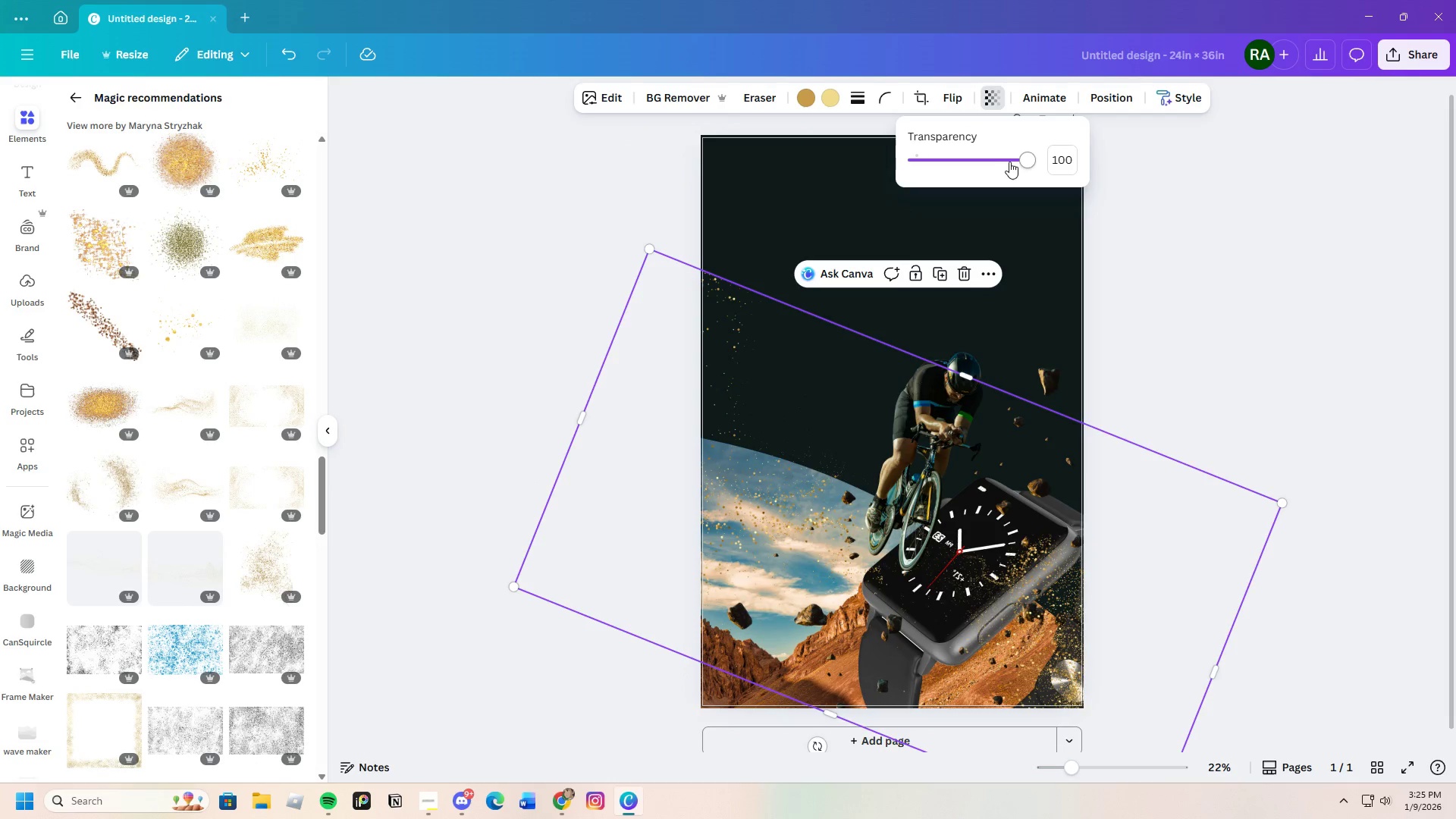 
left_click_drag(start_coordinate=[1009, 162], to_coordinate=[980, 183])
 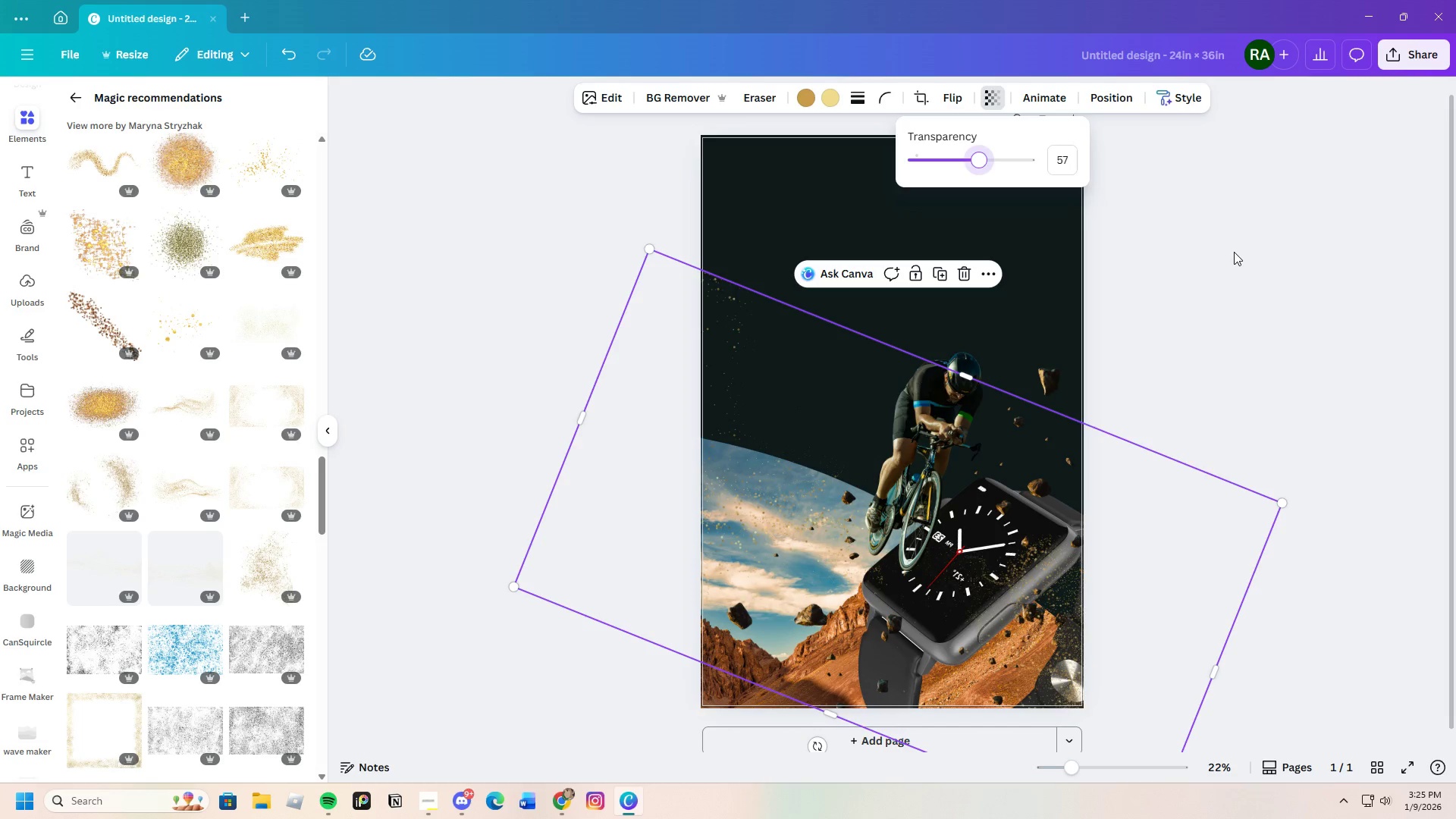 
left_click([1234, 252])
 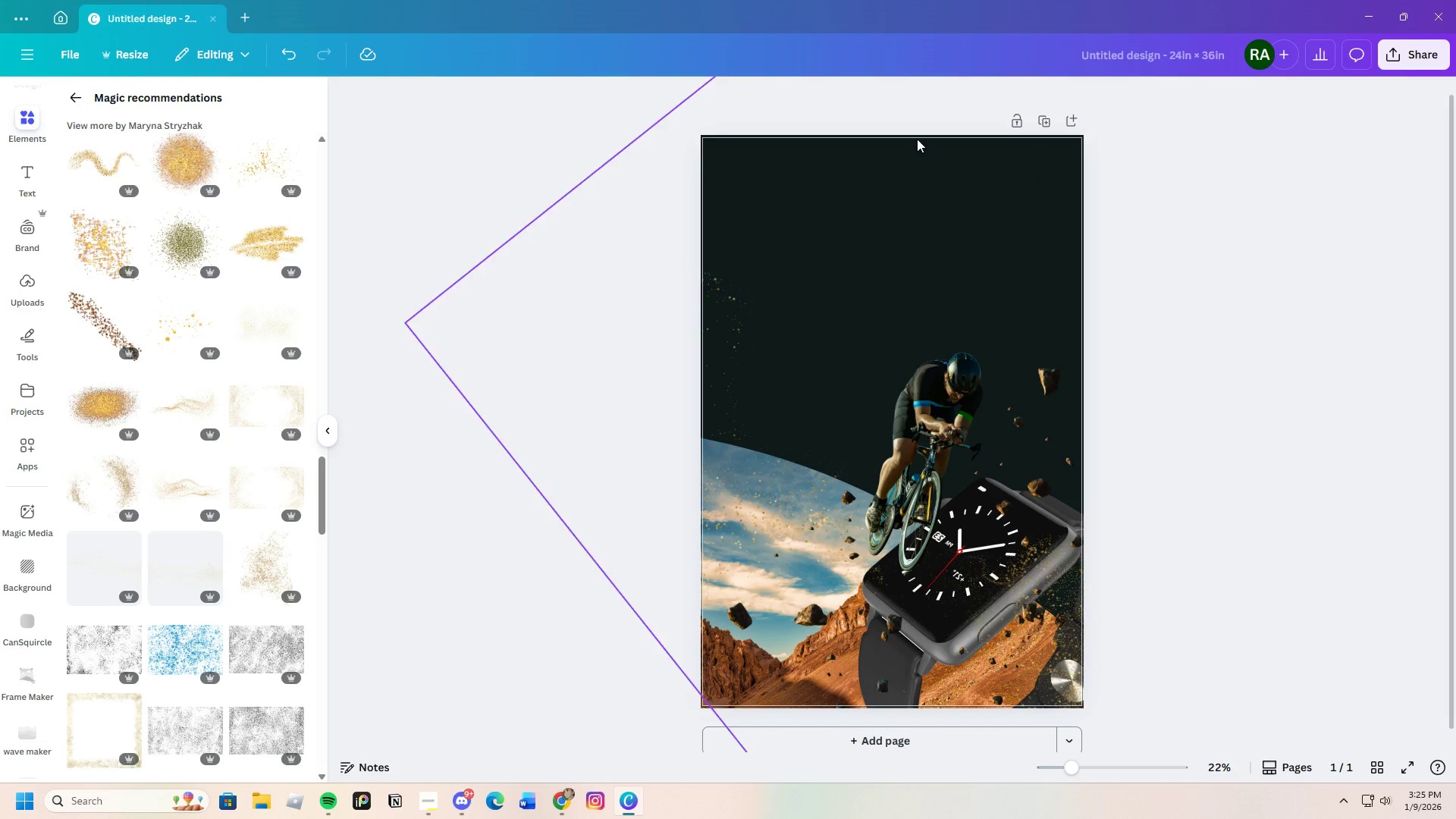 
left_click([713, 508])
 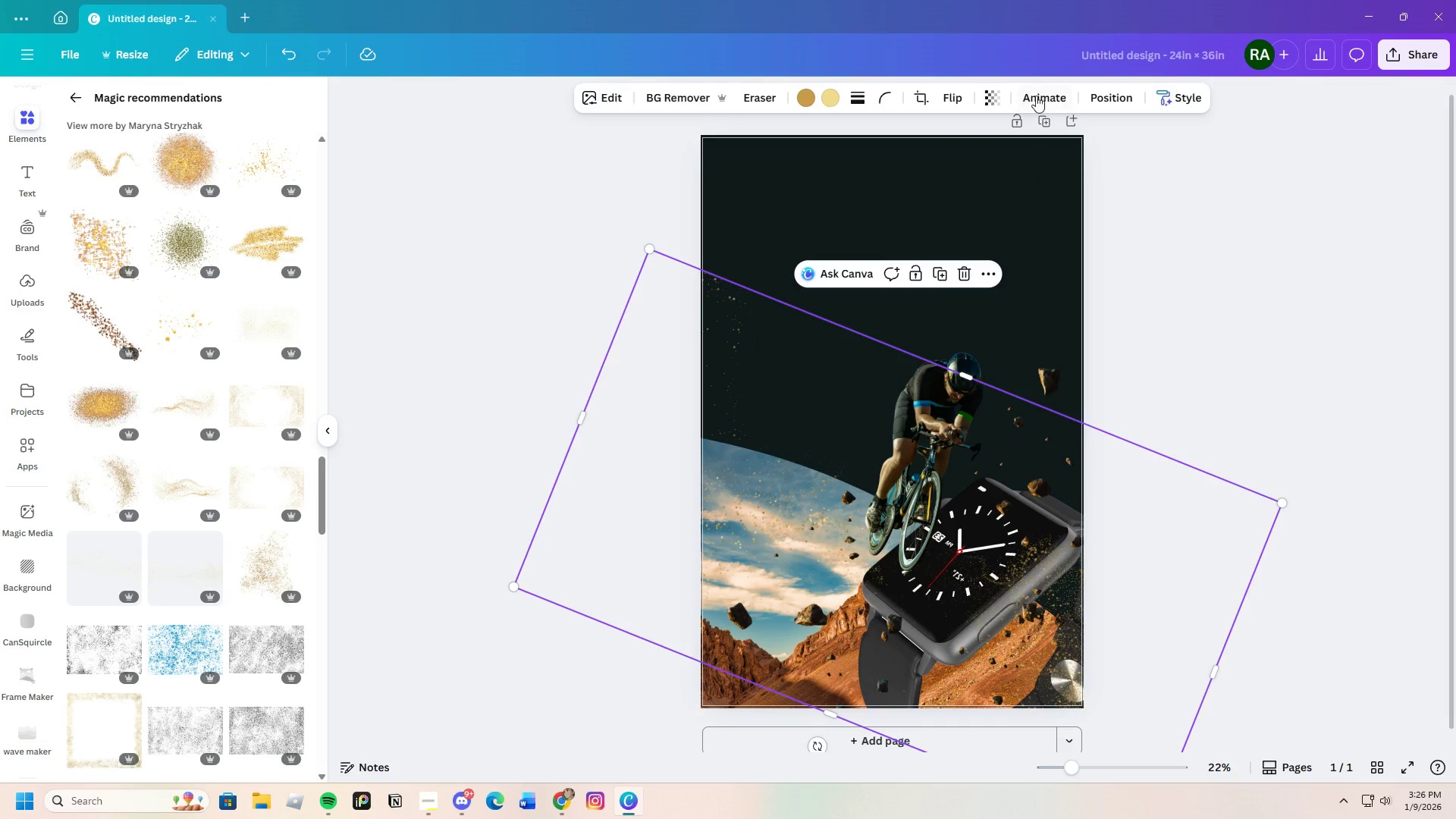 
left_click([986, 95])
 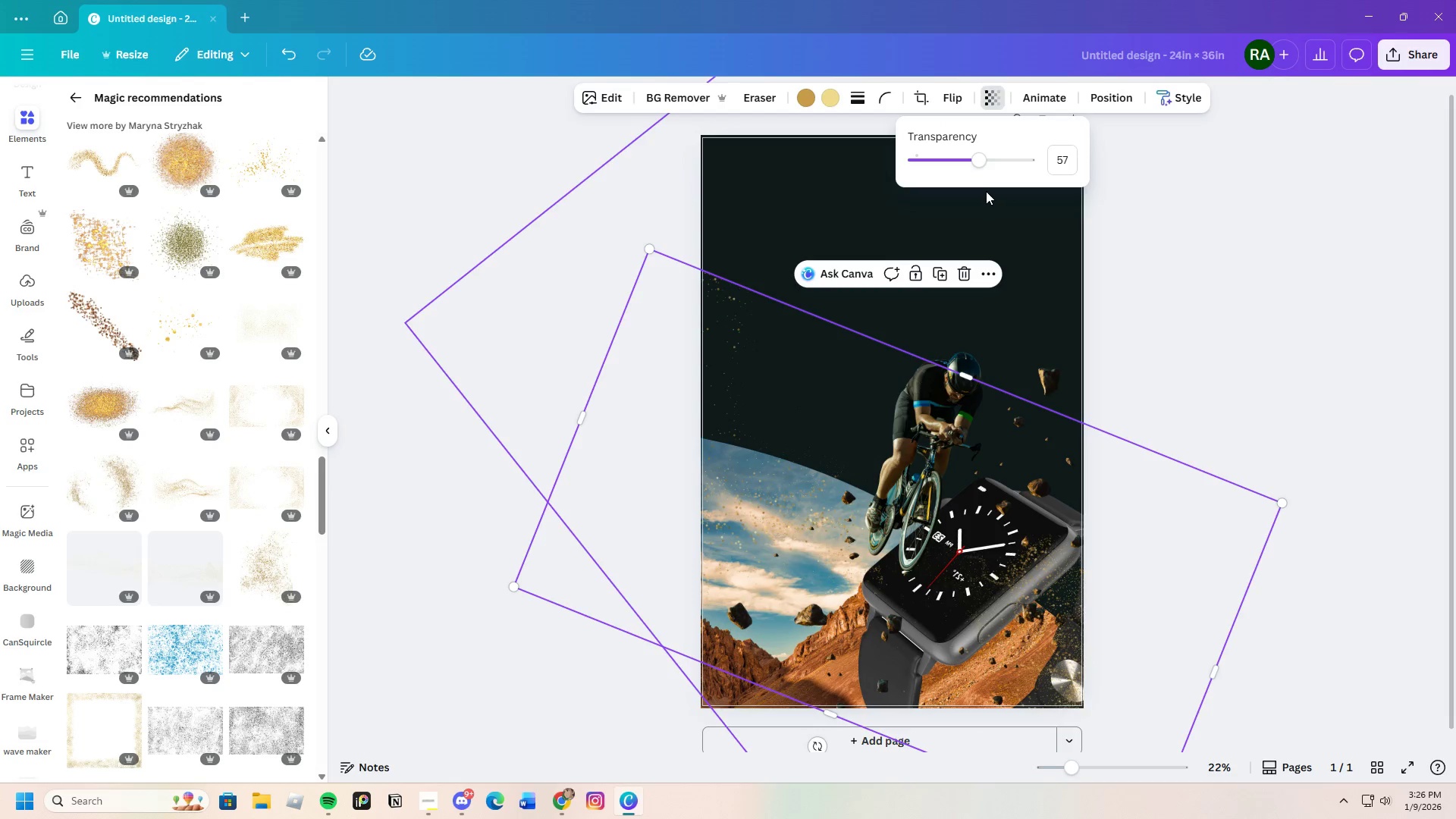 
left_click_drag(start_coordinate=[978, 158], to_coordinate=[1125, 168])
 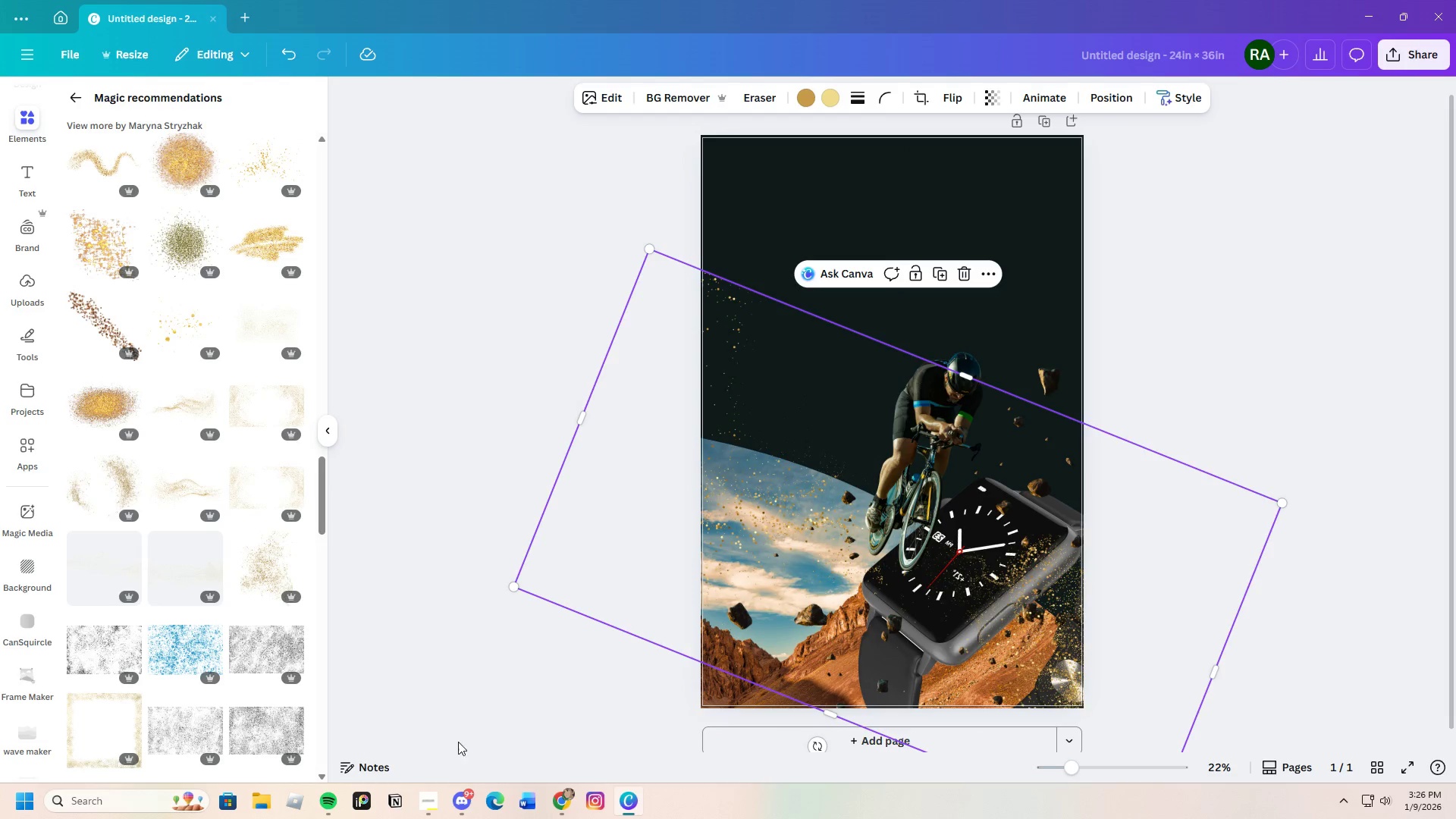 
scroll: coordinate [235, 587], scroll_direction: down, amount: 7.0
 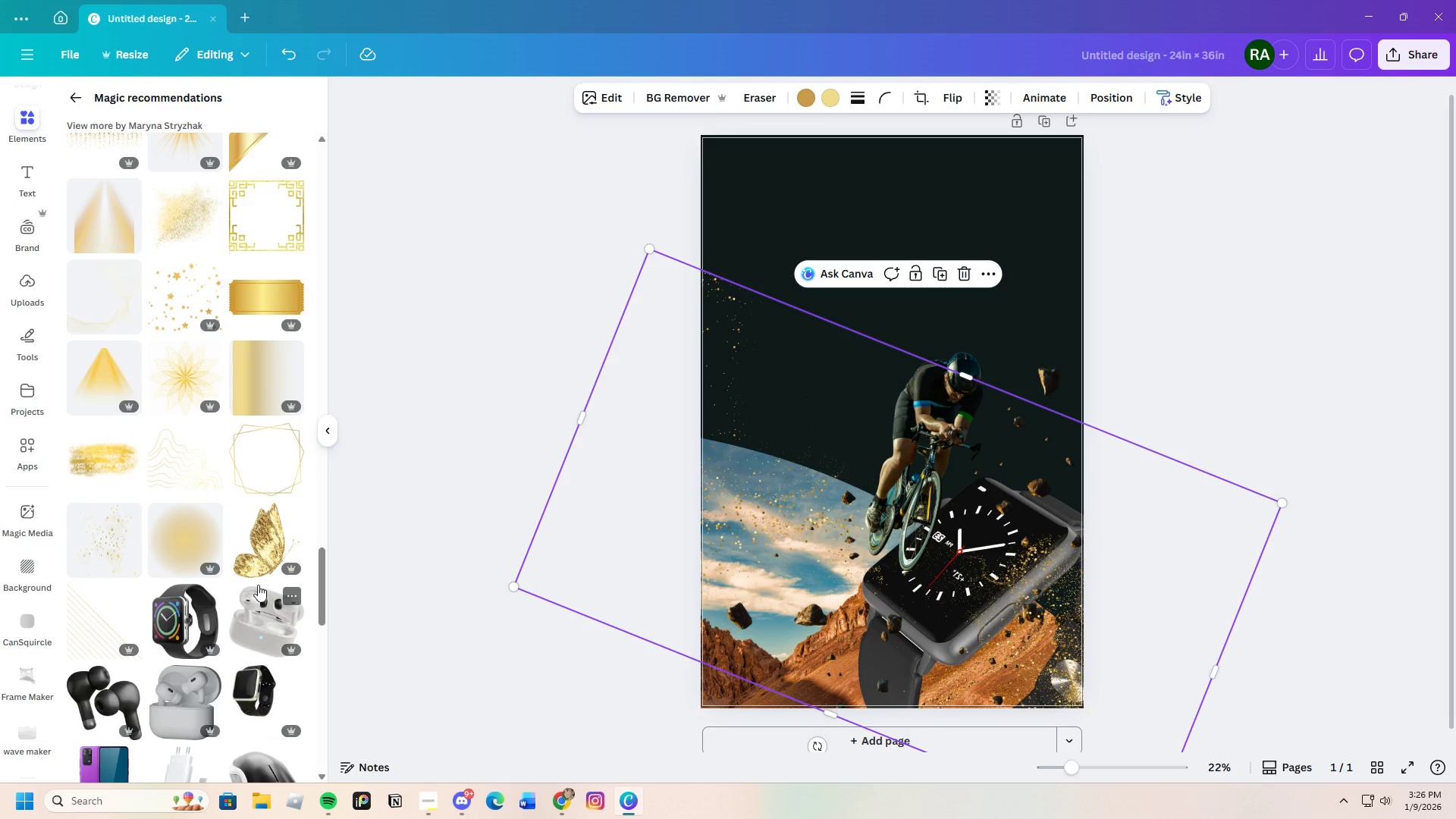 
left_click_drag(start_coordinate=[824, 588], to_coordinate=[810, 611])
 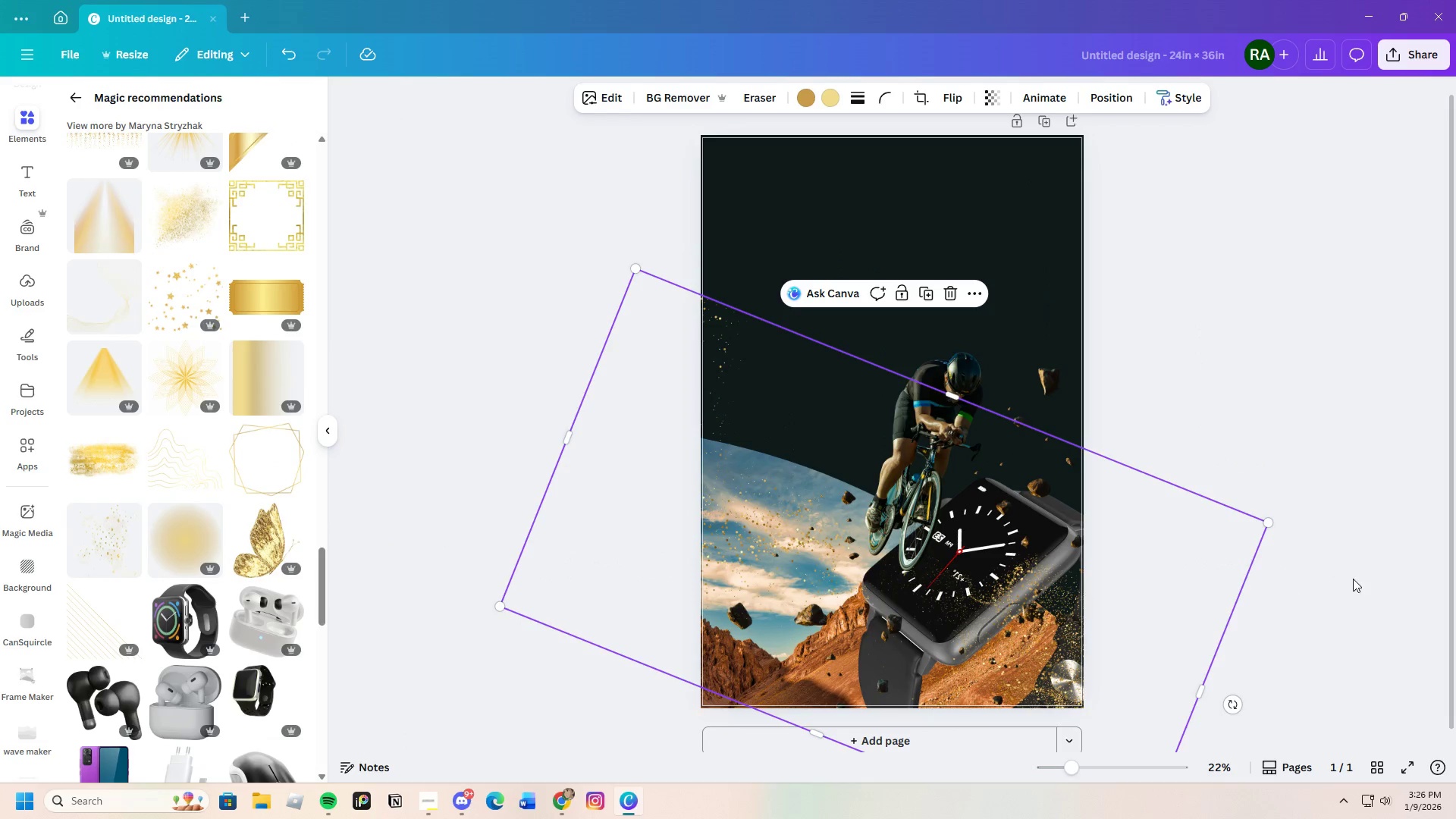 
left_click([1353, 579])
 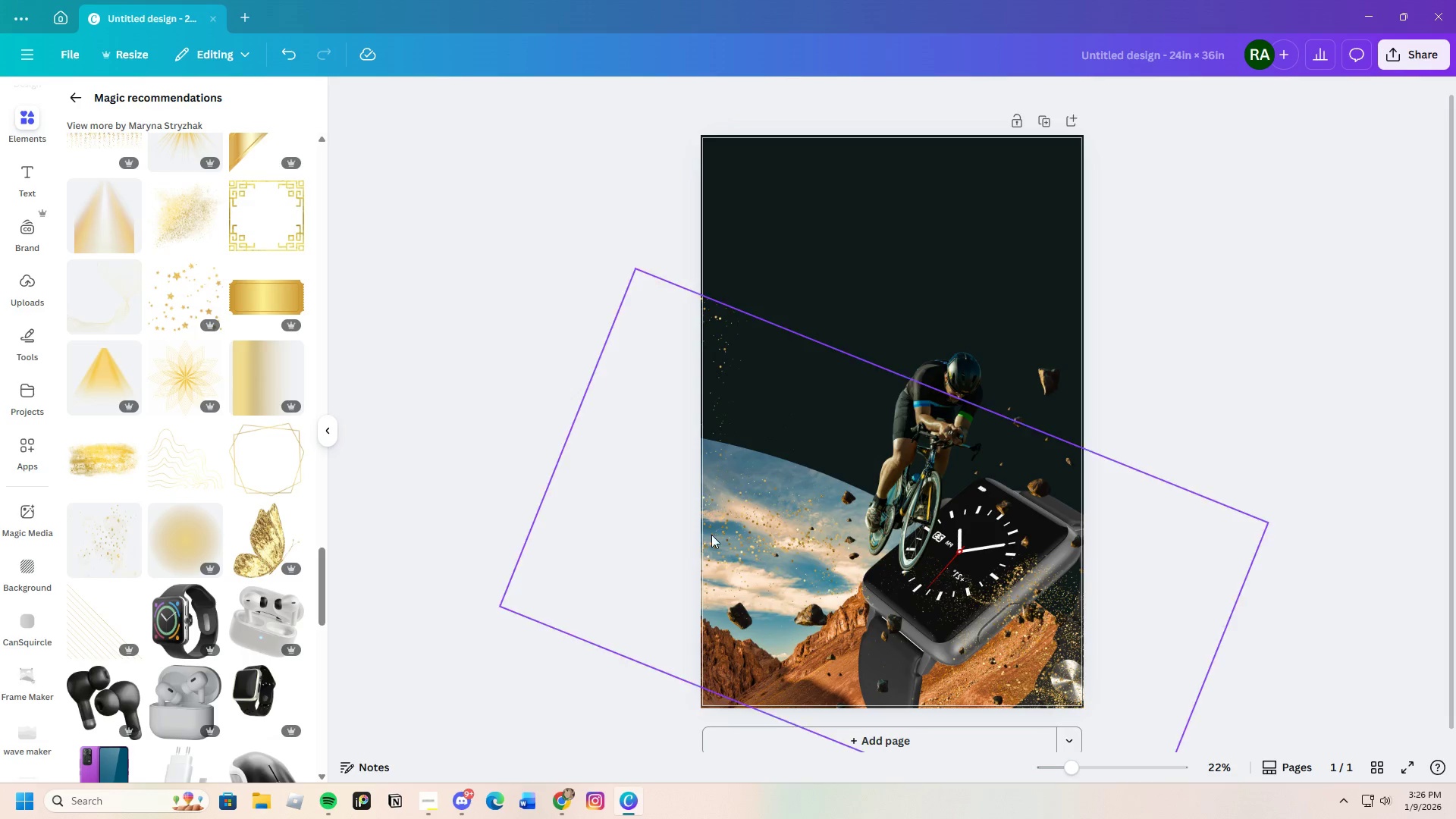 
wait(5.92)
 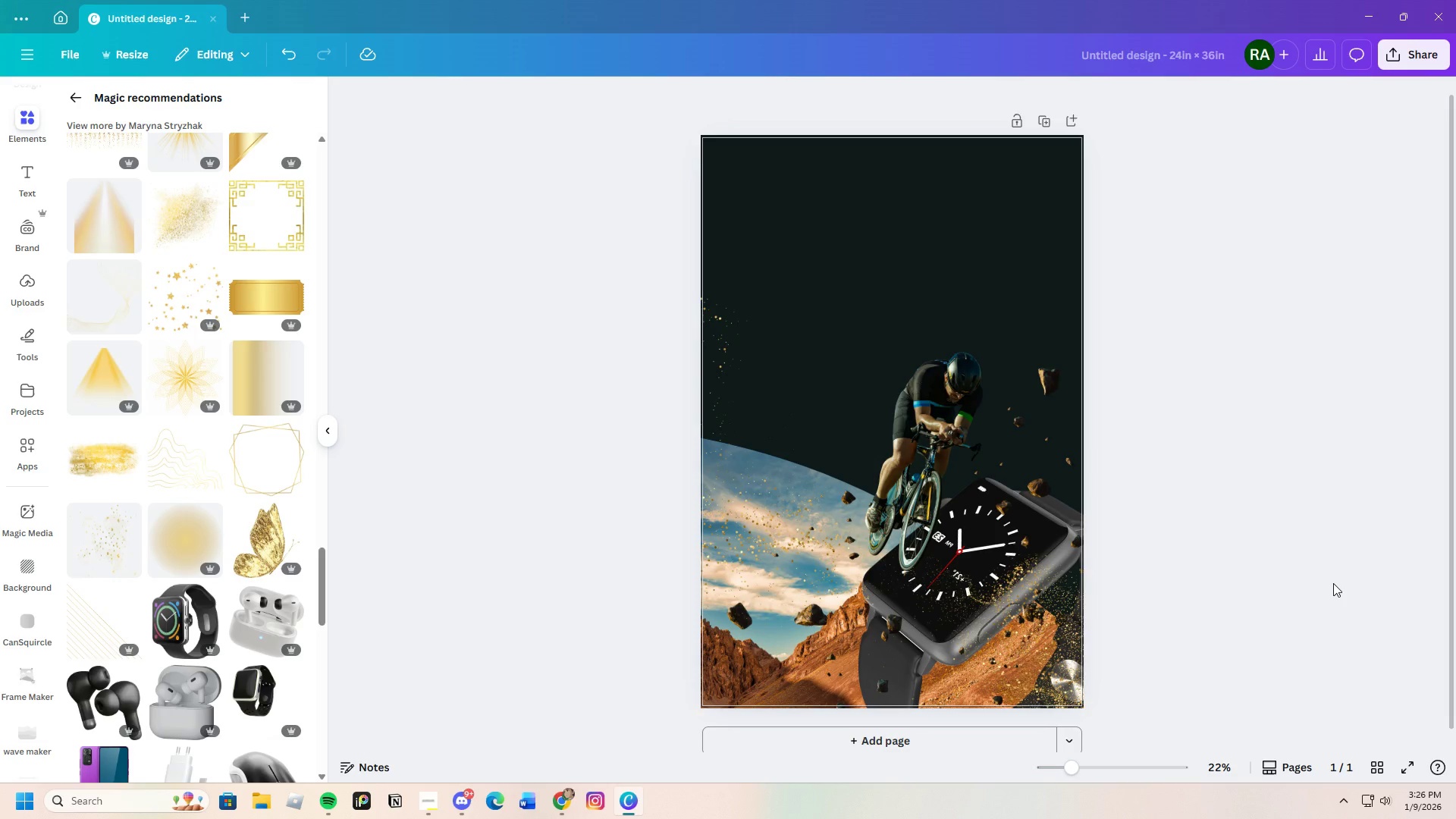 
left_click_drag(start_coordinate=[1073, 768], to_coordinate=[1070, 790])
 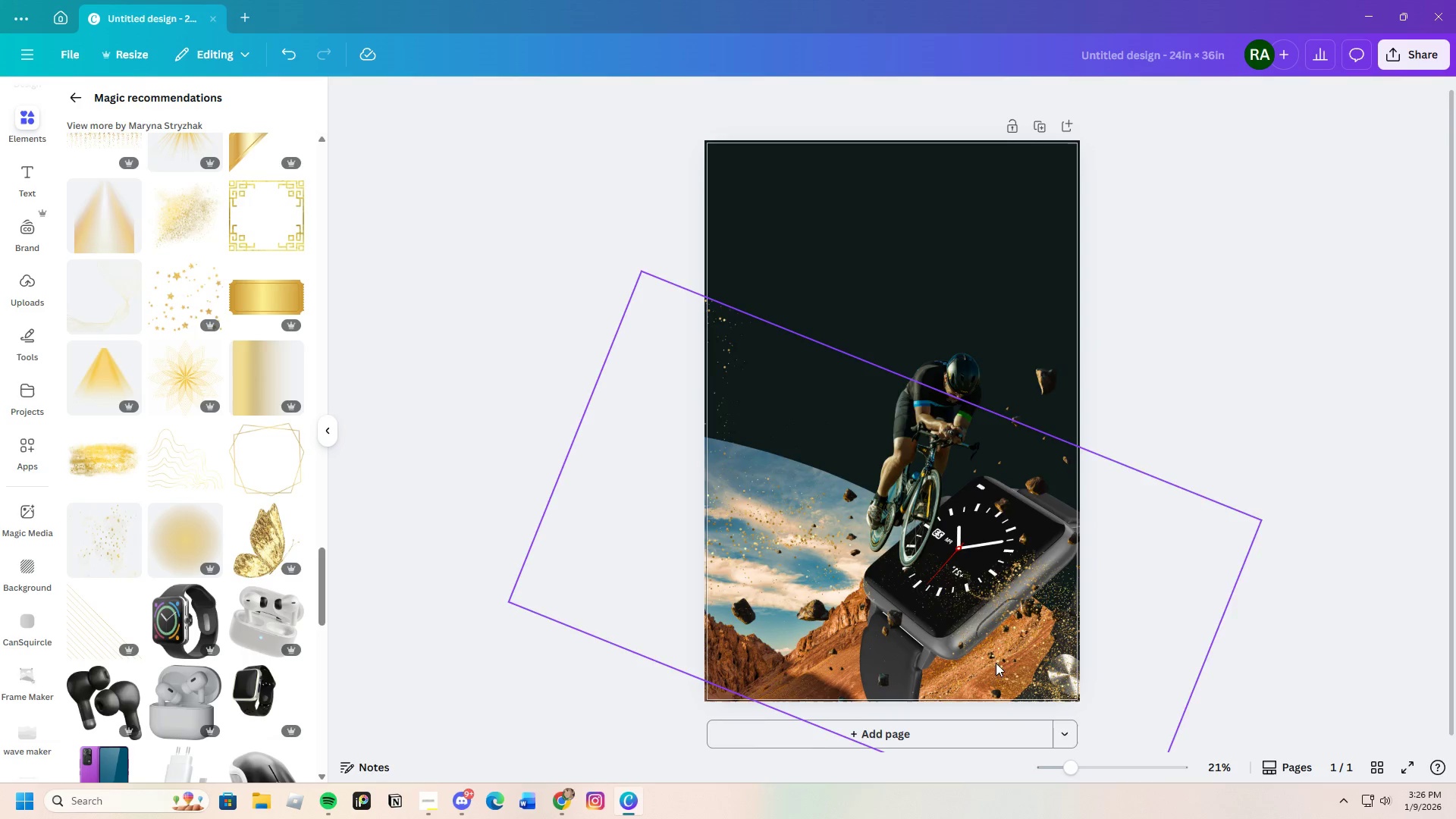 
scroll: coordinate [996, 662], scroll_direction: down, amount: 2.0
 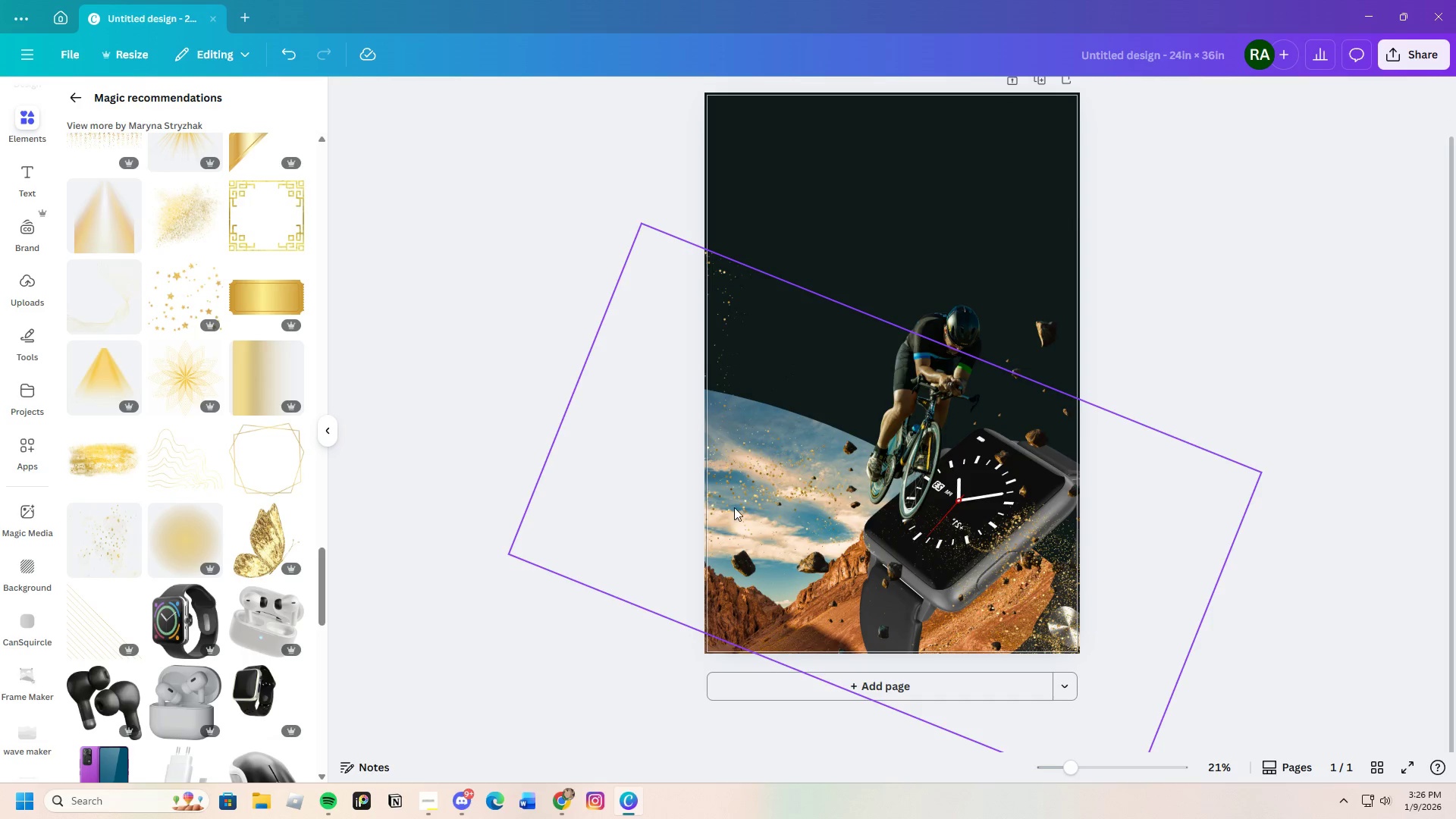 
left_click_drag(start_coordinate=[747, 505], to_coordinate=[703, 500])
 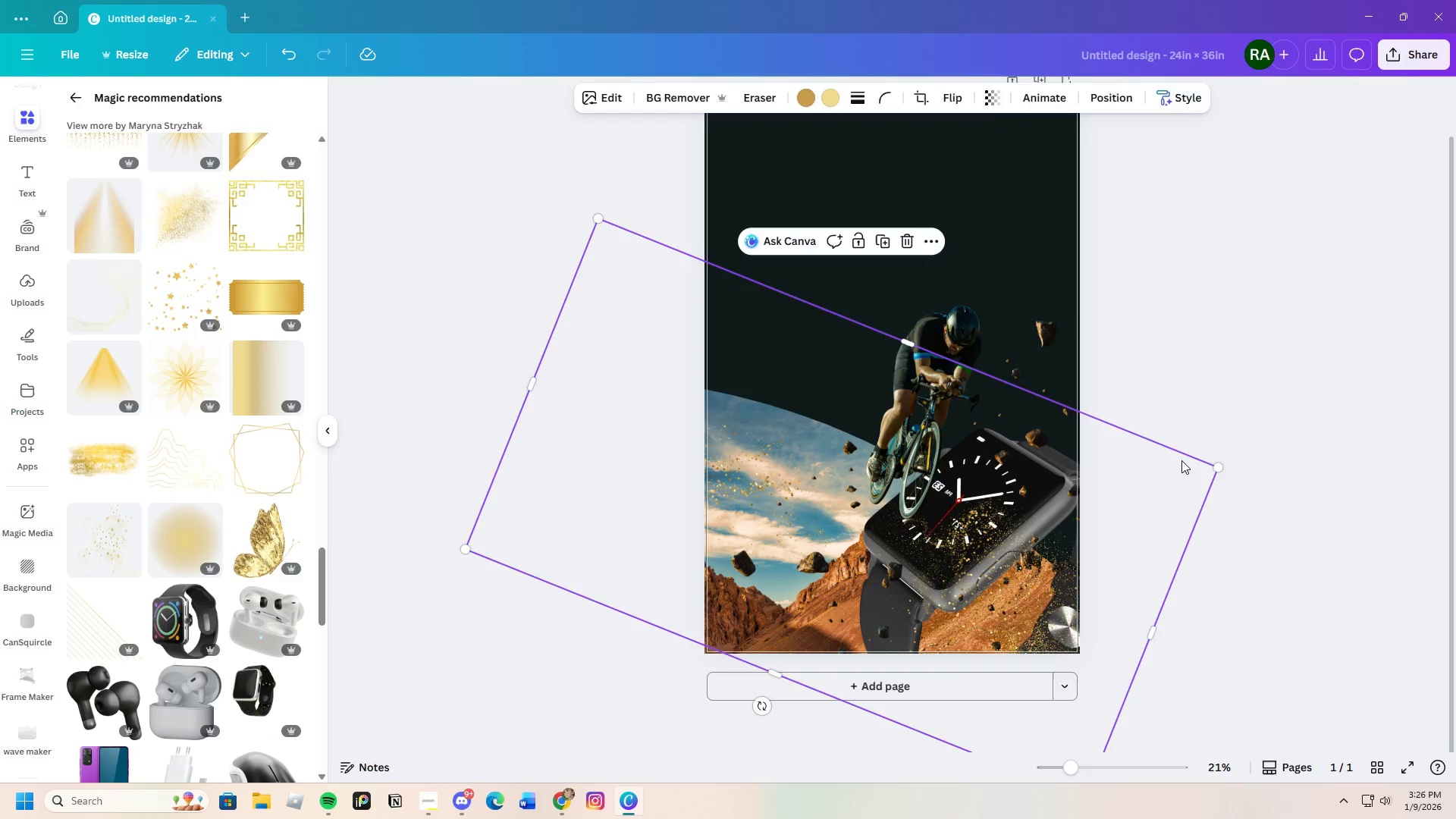 
left_click([1181, 460])
 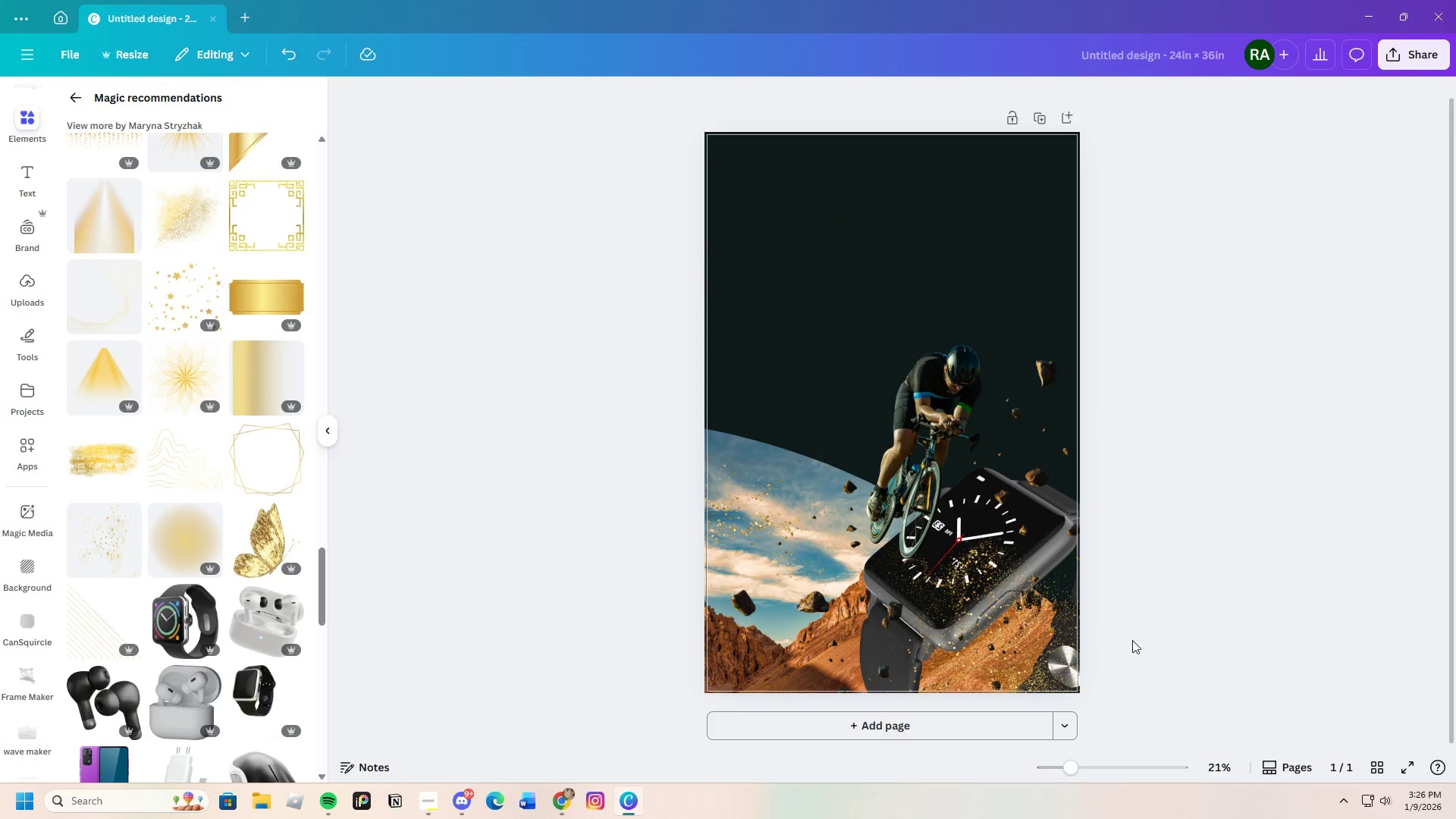 
left_click([1355, 564])
 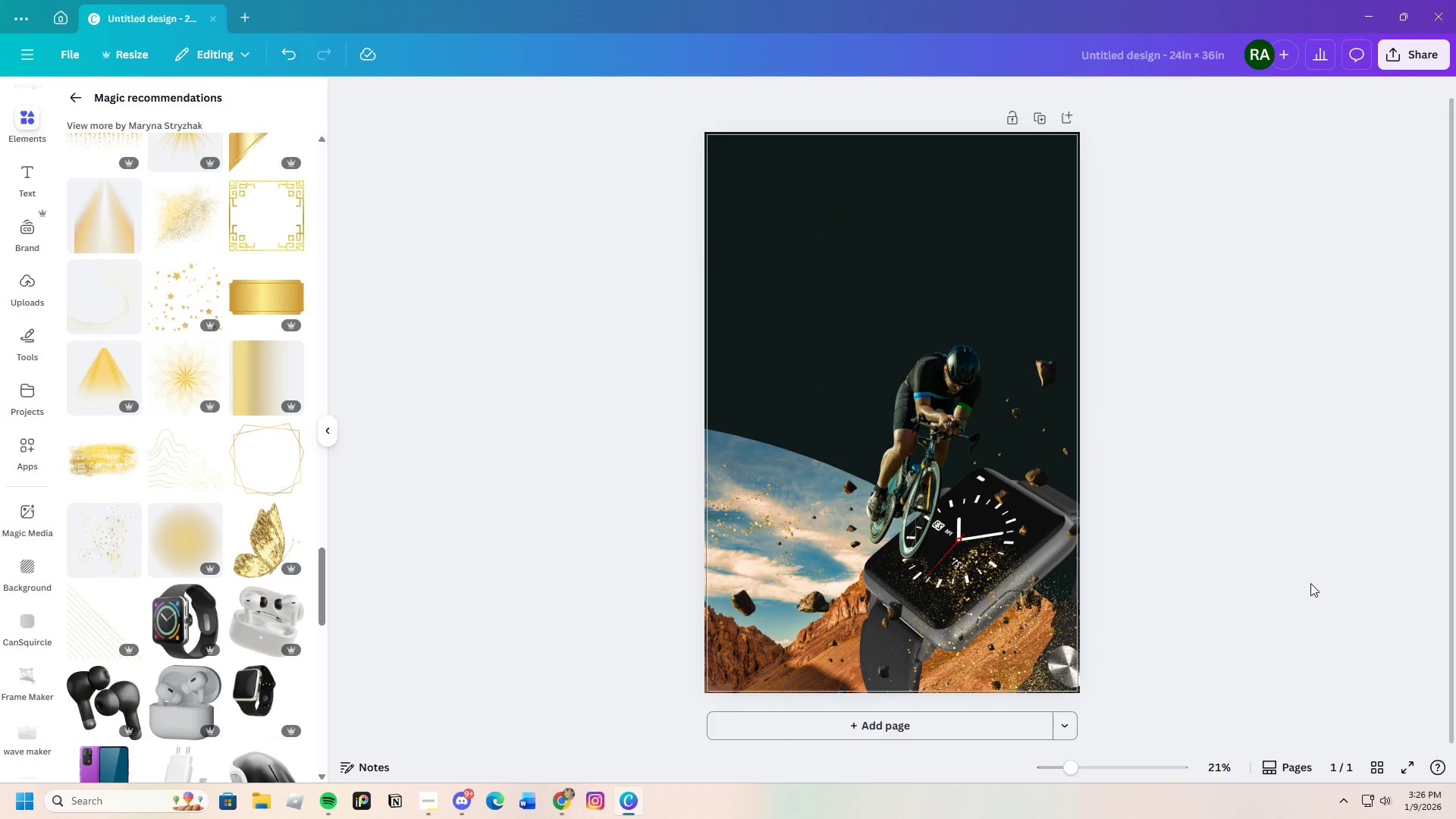 
scroll: coordinate [1309, 583], scroll_direction: down, amount: 3.0
 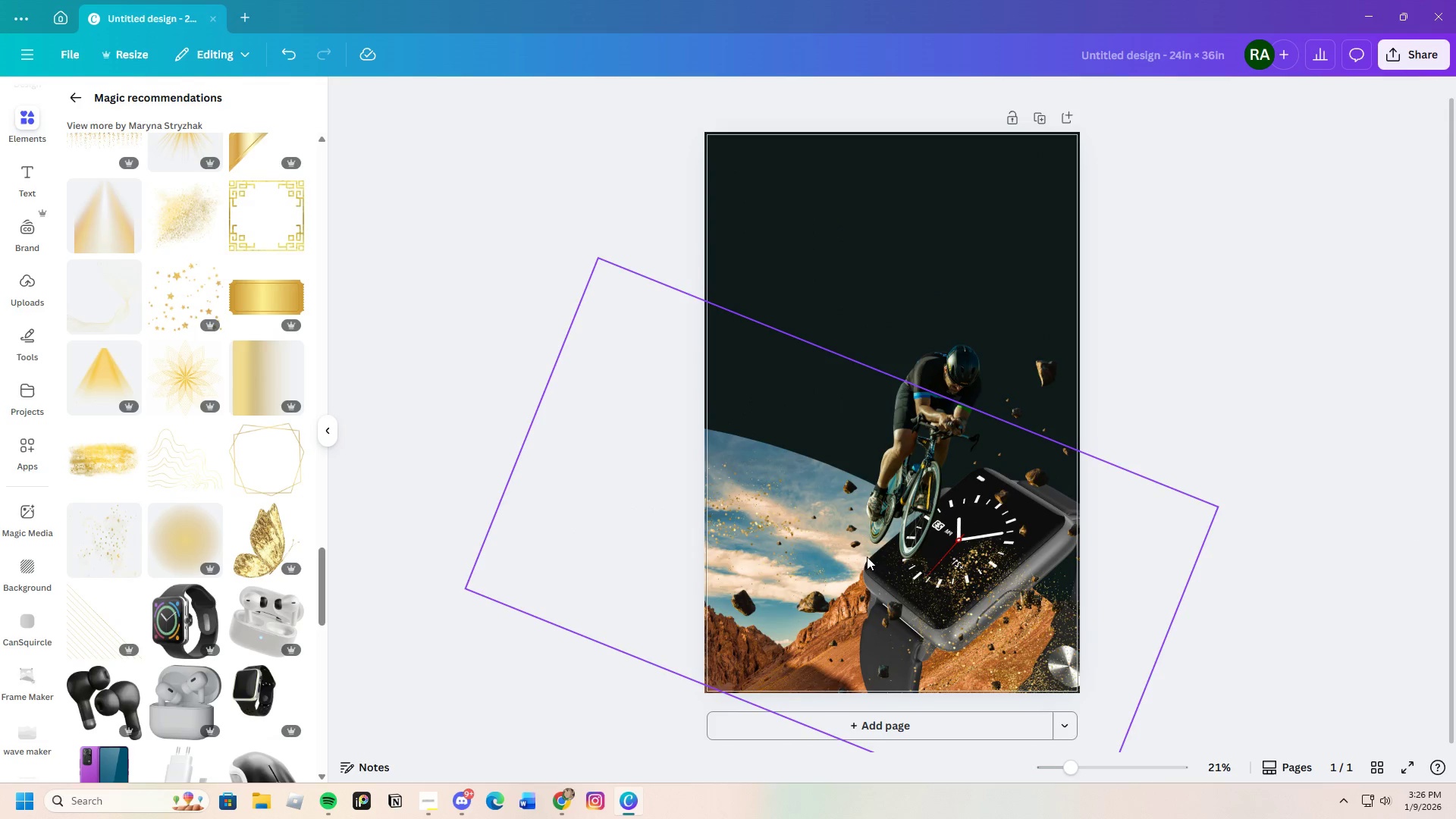 
left_click([817, 557])
 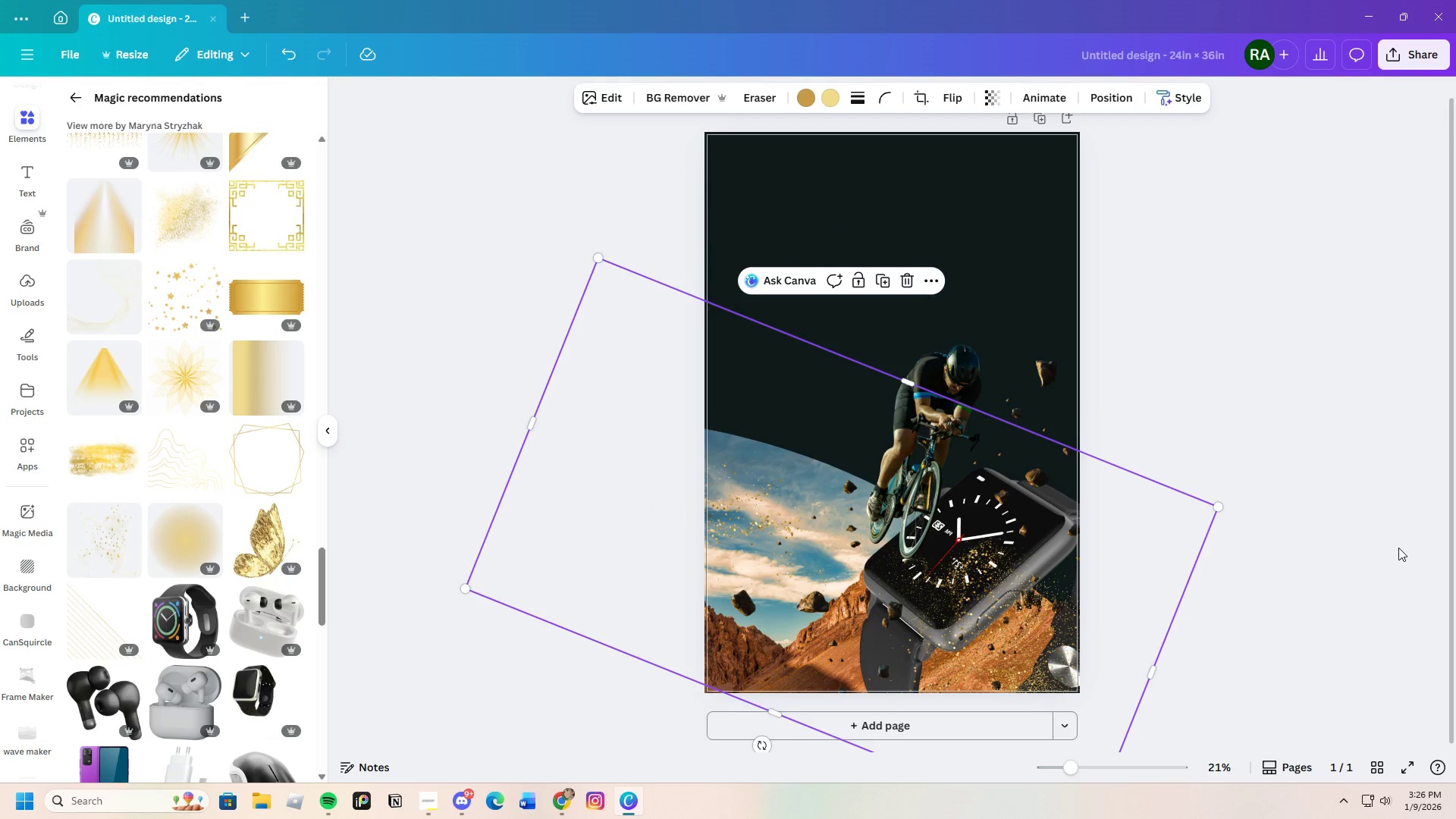 
left_click([1398, 548])
 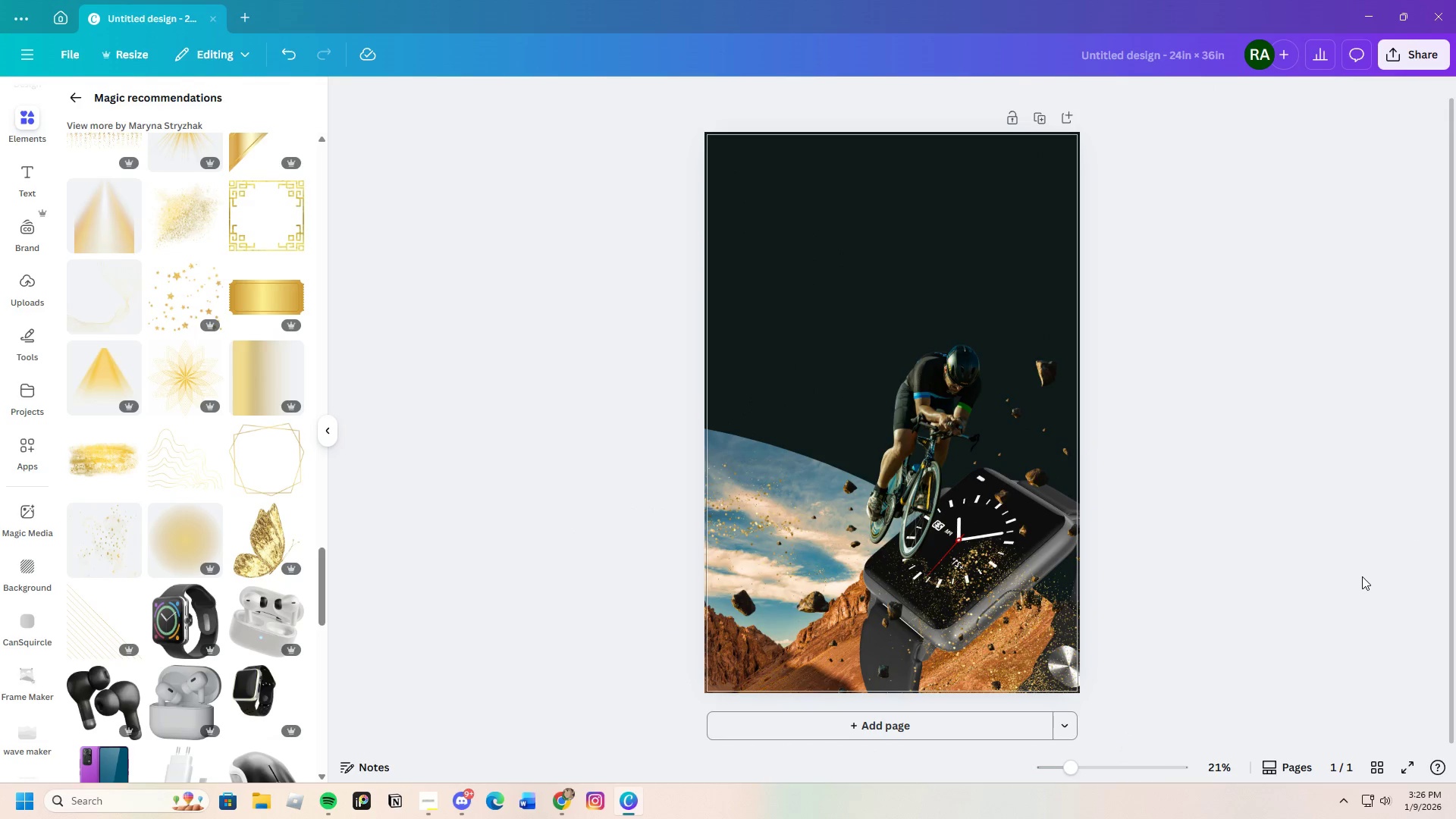 
scroll: coordinate [221, 623], scroll_direction: down, amount: 17.0
 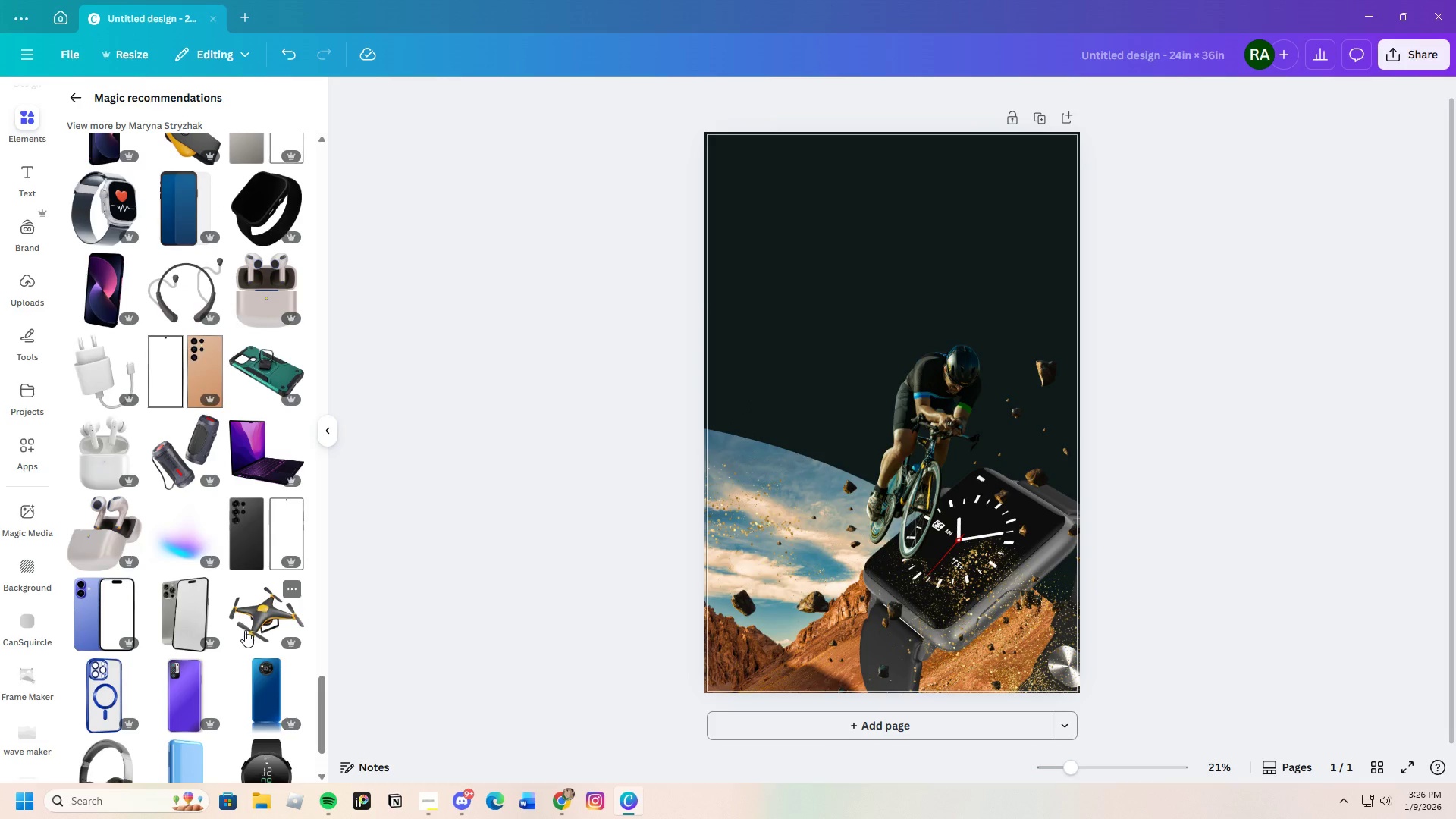 
wait(8.27)
 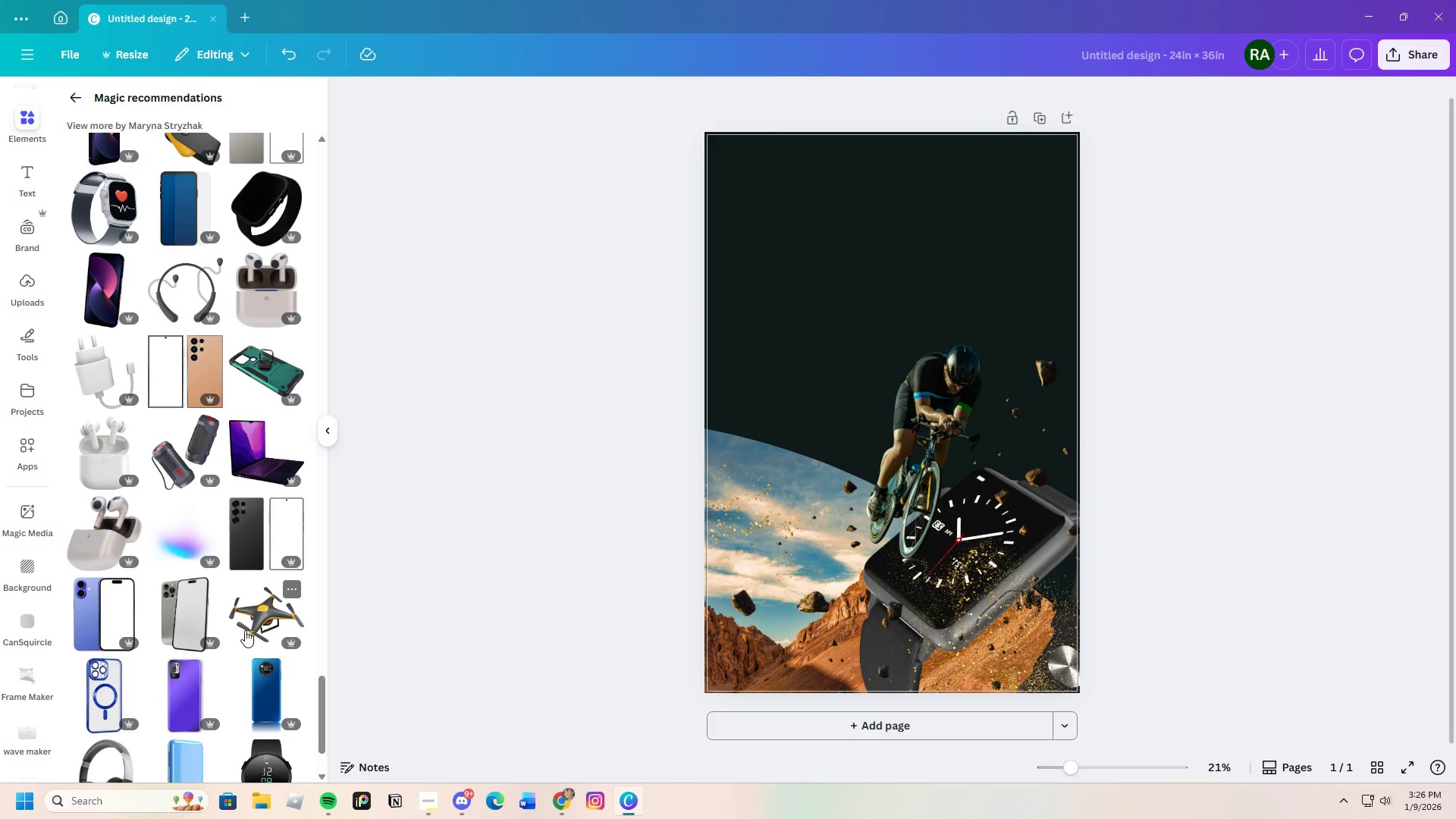 
left_click([806, 557])
 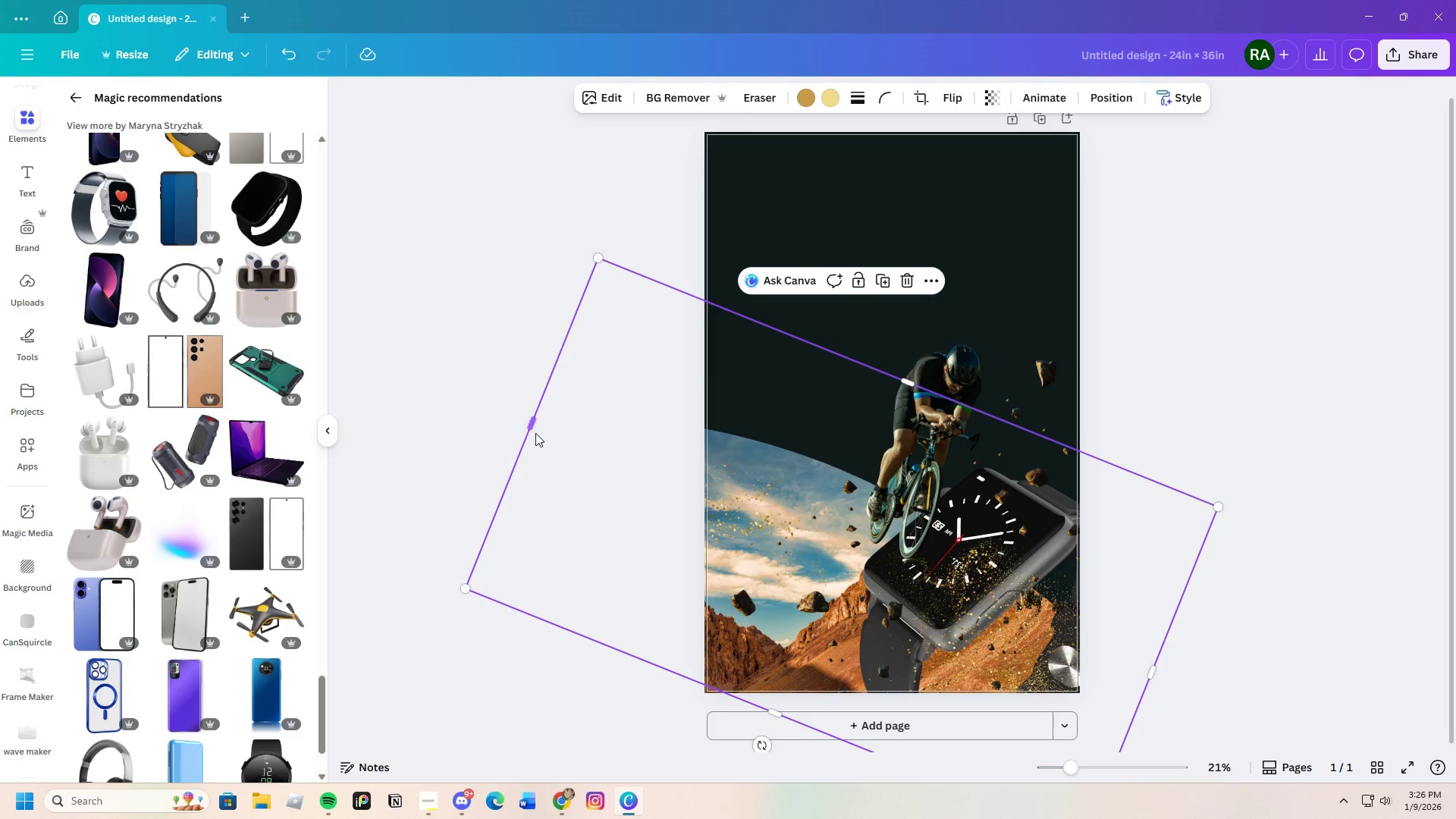 
left_click_drag(start_coordinate=[535, 428], to_coordinate=[826, 536])
 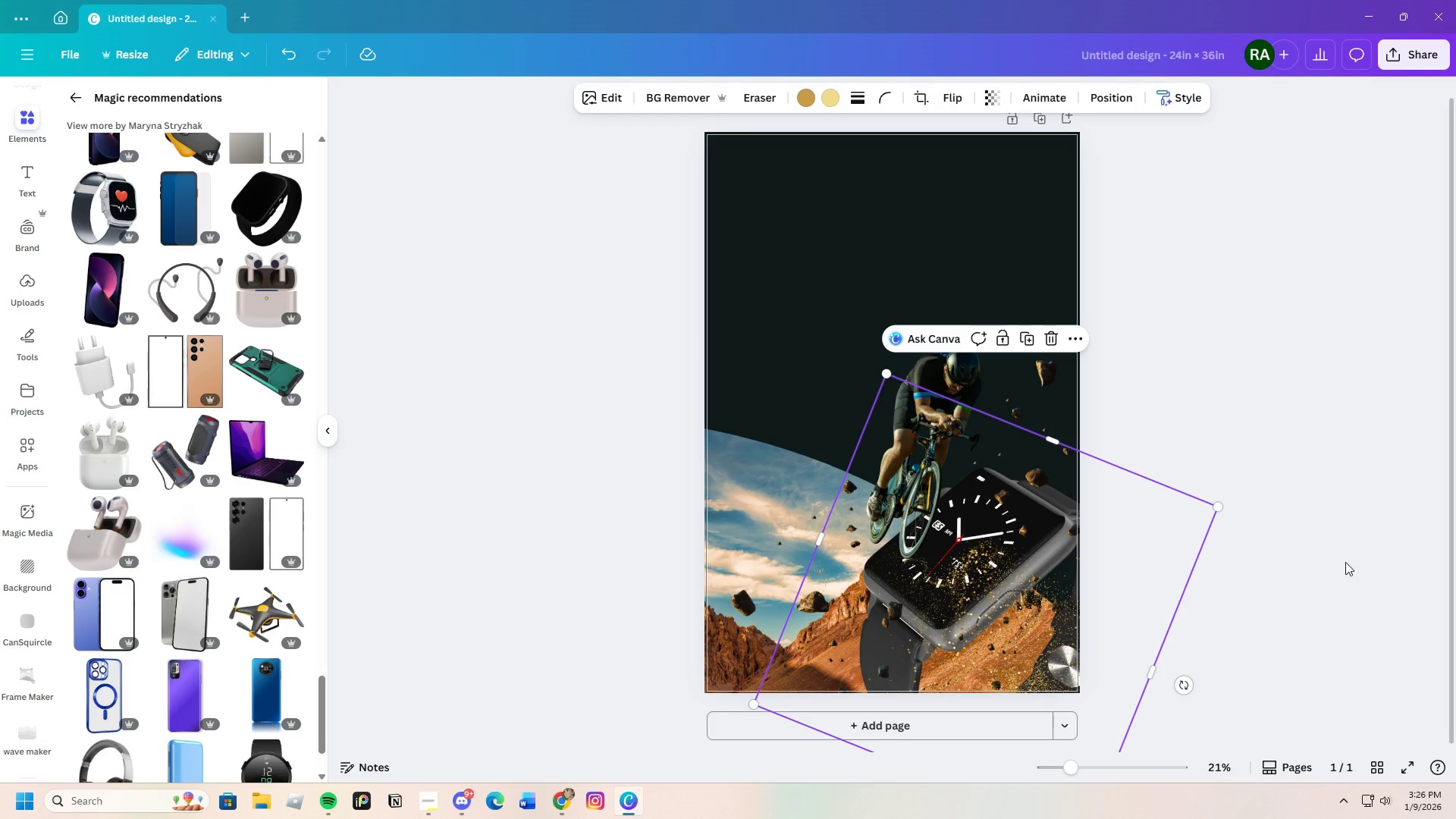 
left_click([1345, 562])
 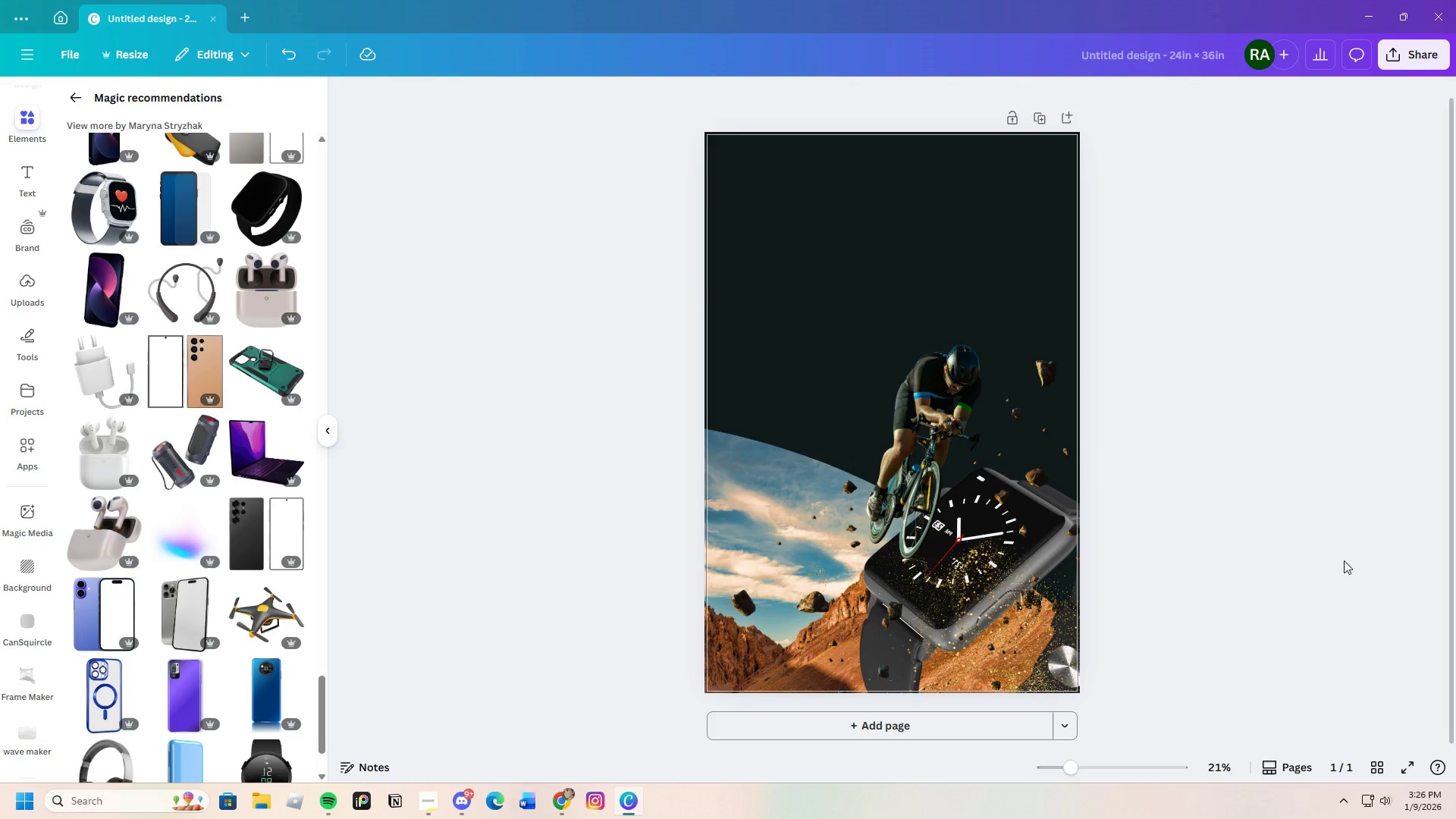 
left_click([991, 606])
 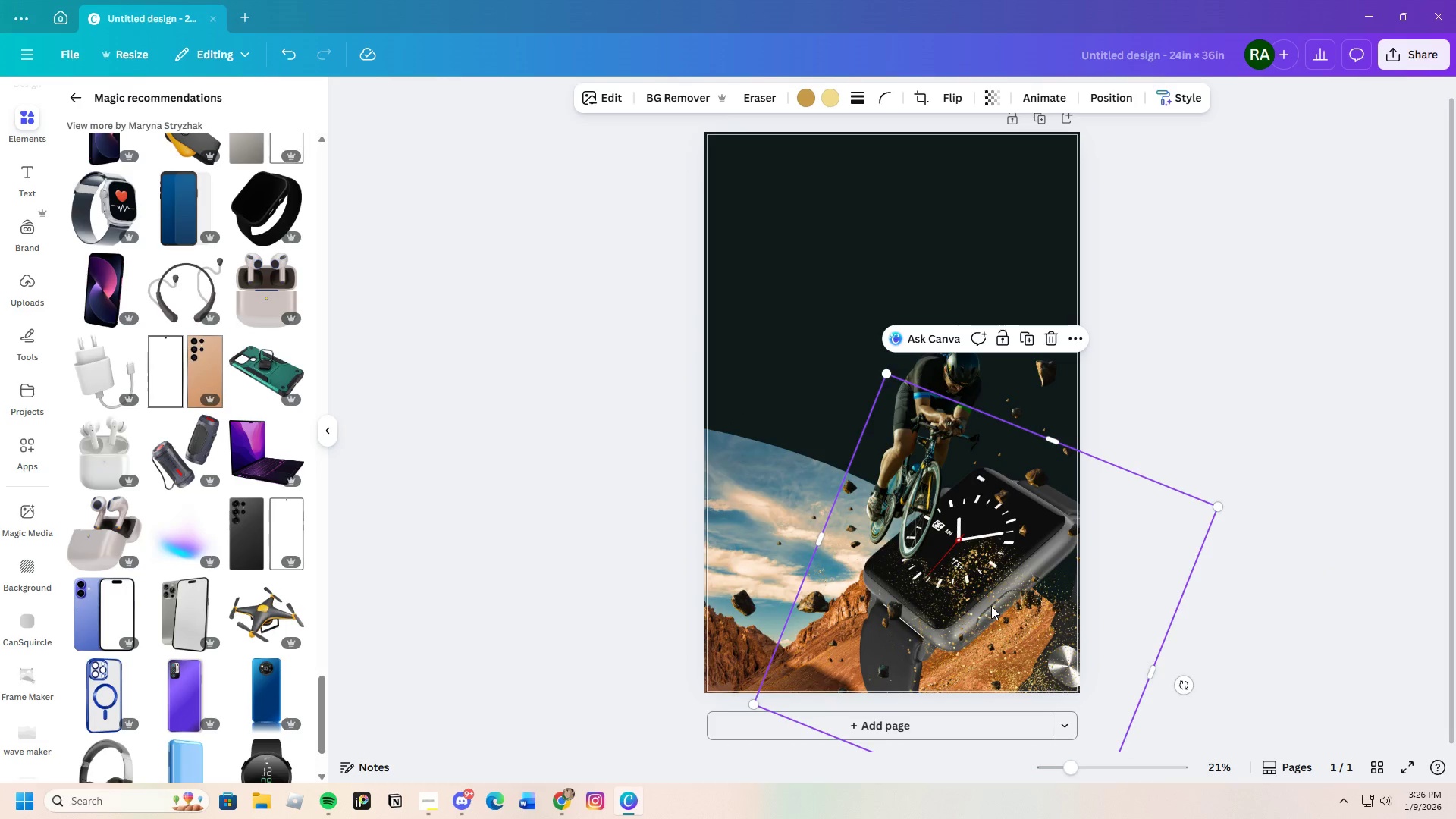 
left_click_drag(start_coordinate=[991, 606], to_coordinate=[956, 599])
 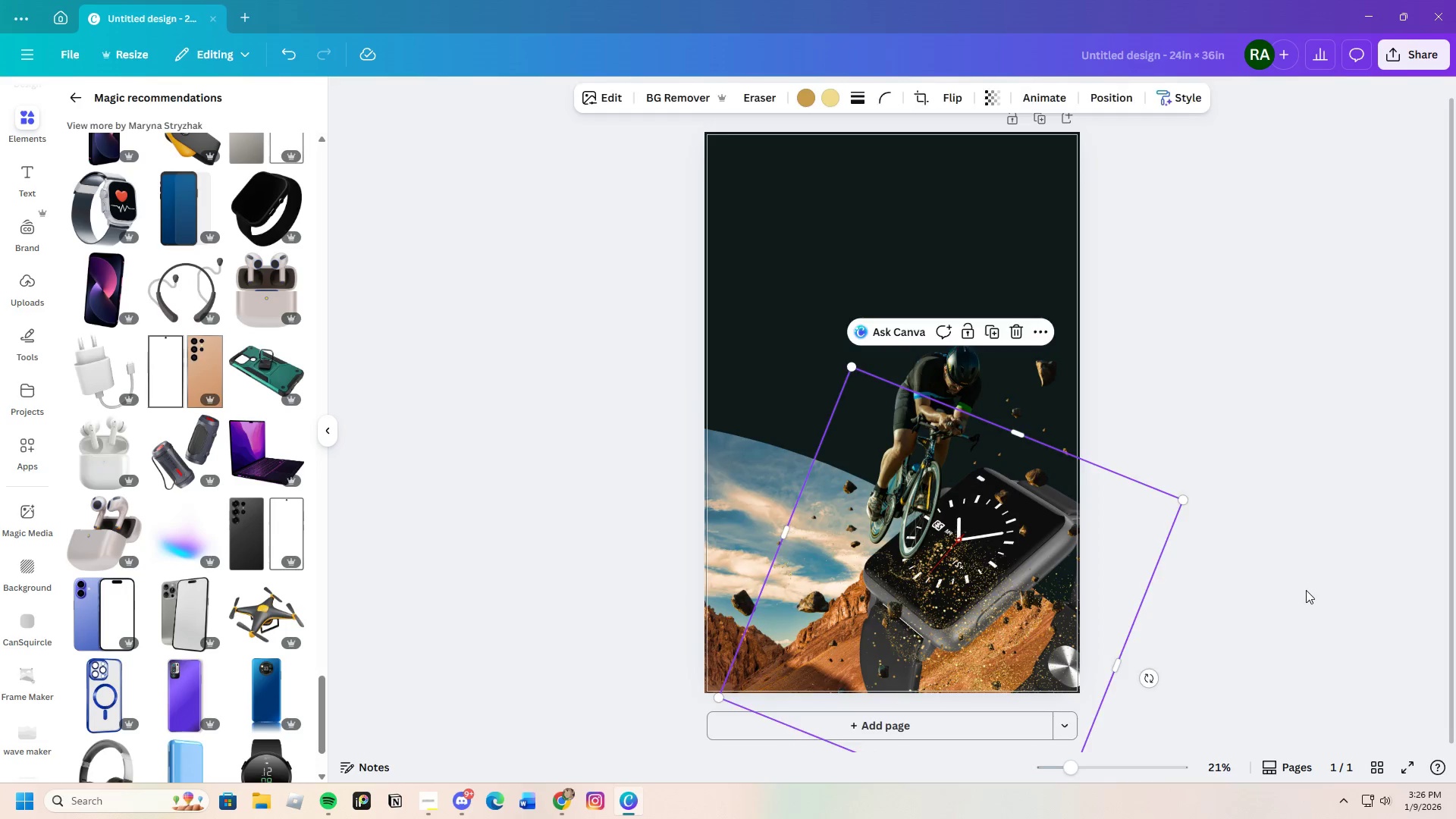 
left_click([1306, 590])
 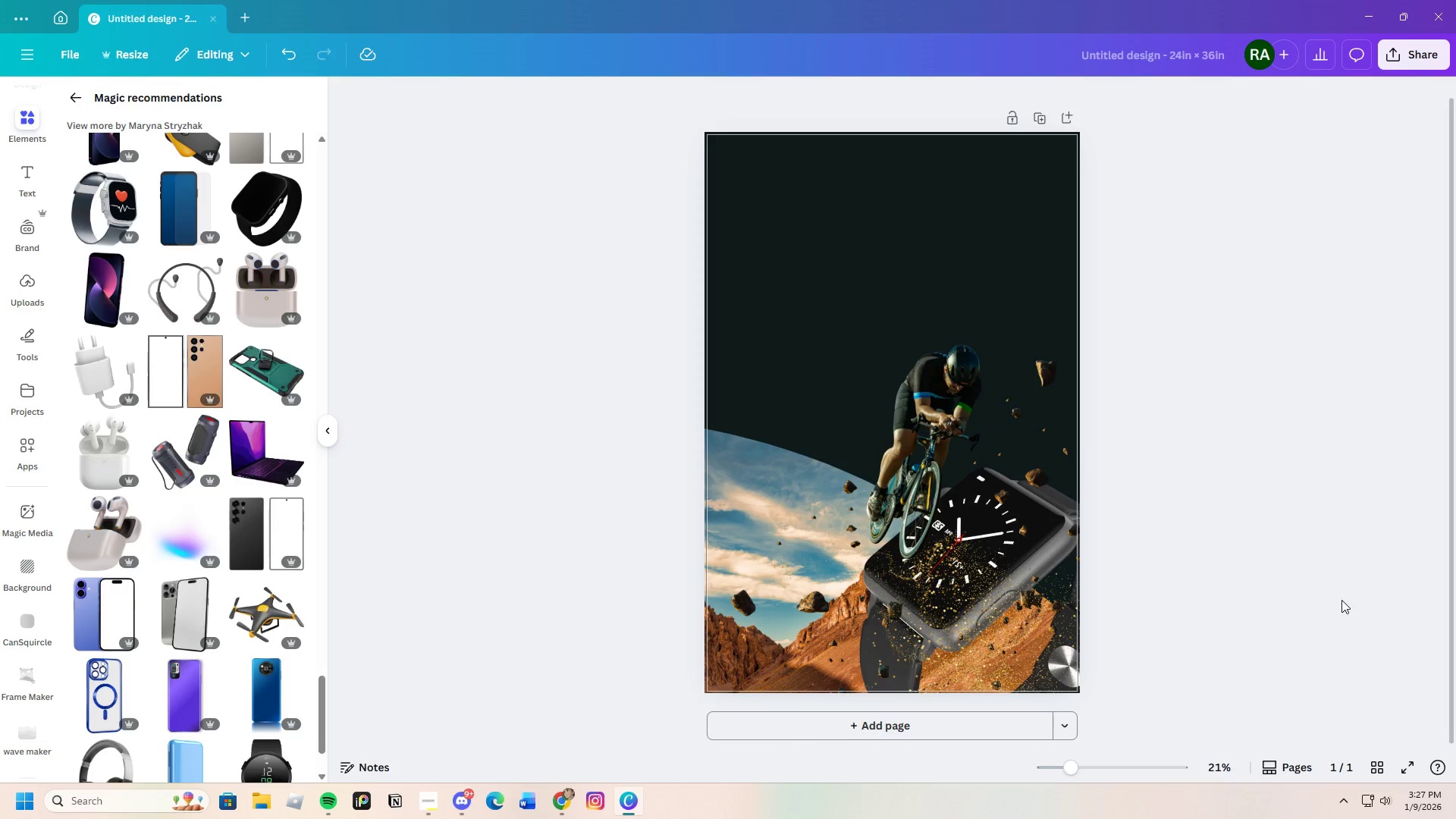 
wait(6.31)
 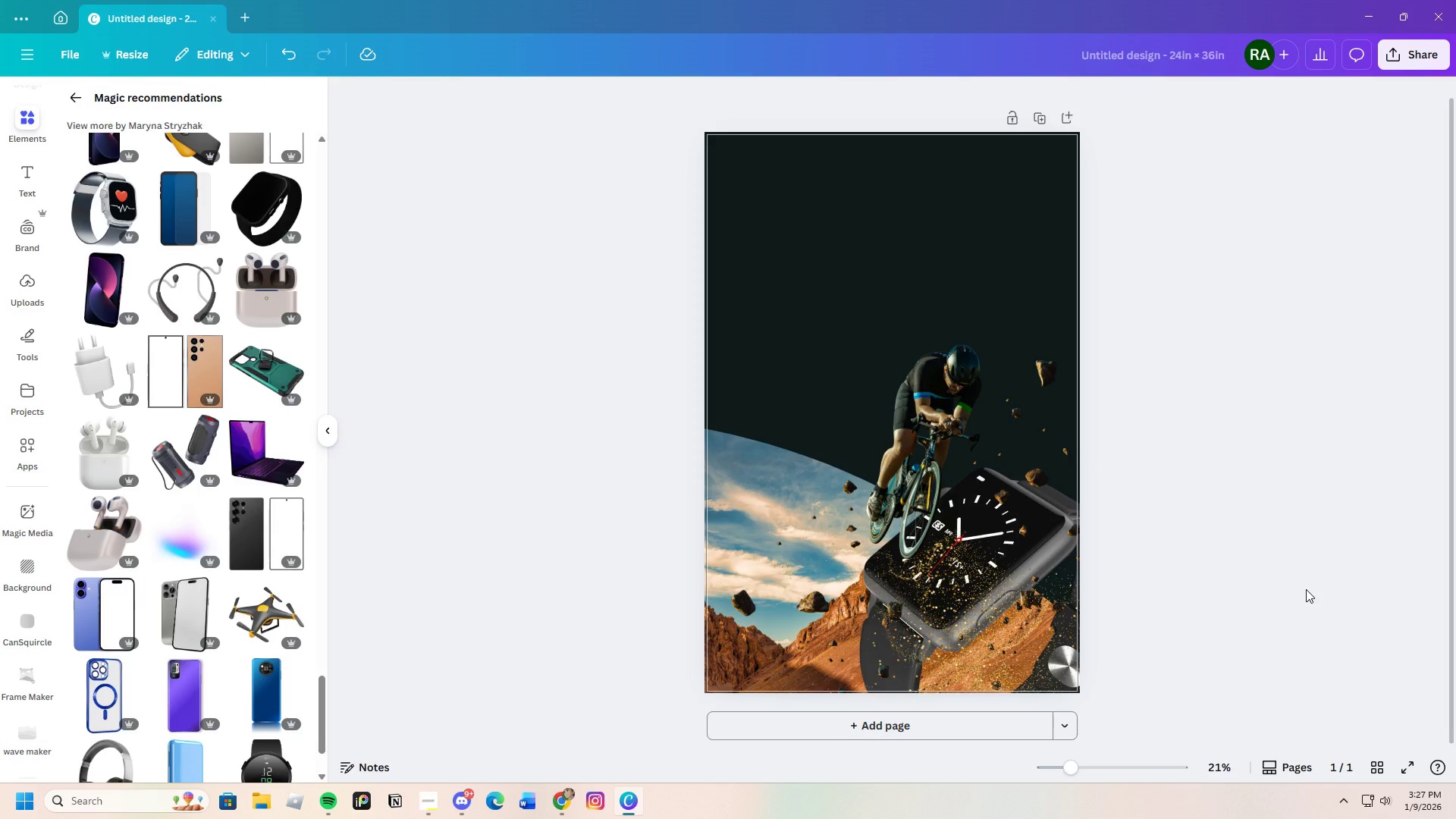 
left_click([1018, 622])
 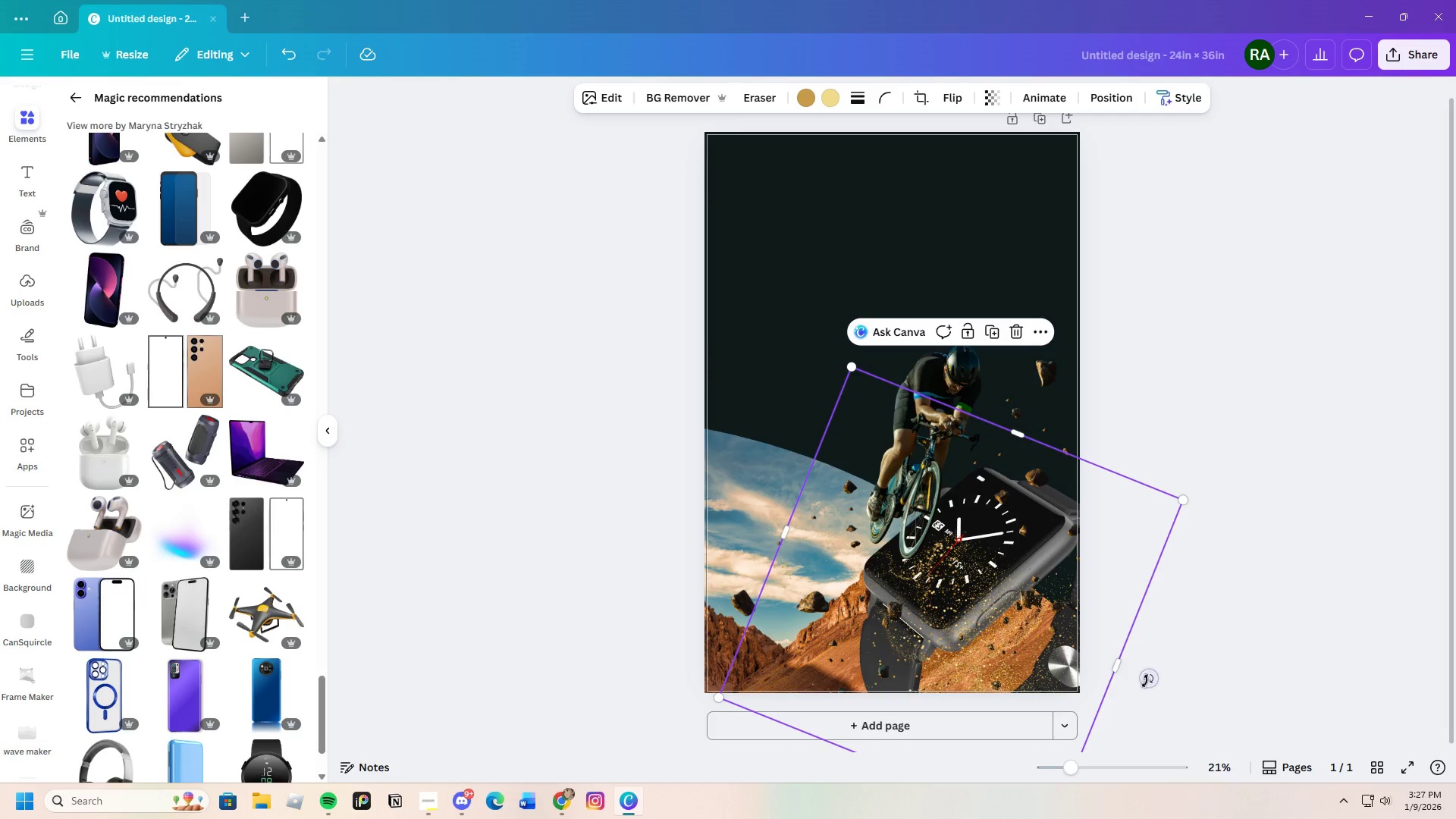 
left_click_drag(start_coordinate=[1147, 679], to_coordinate=[1238, 543])
 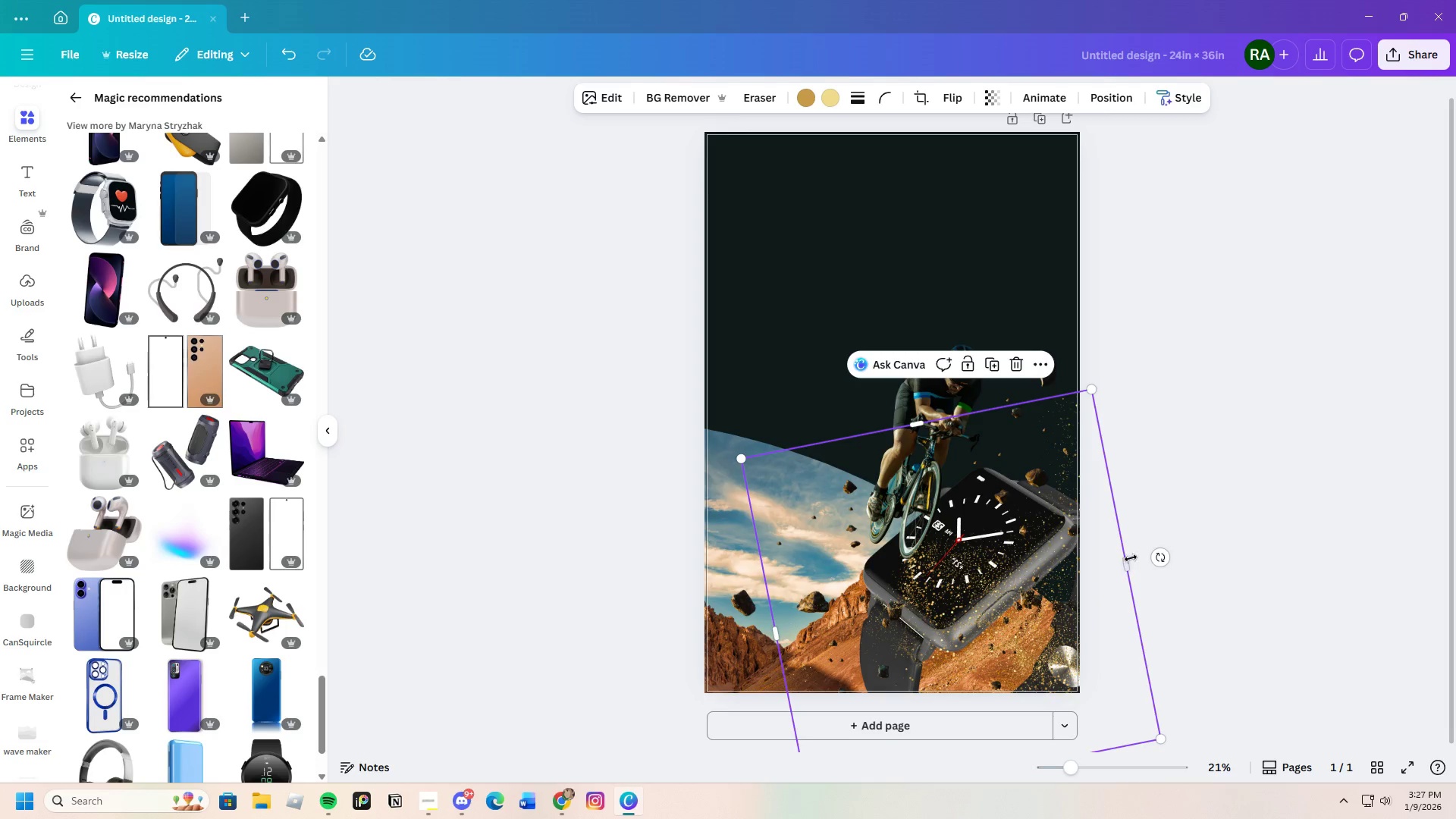 
left_click_drag(start_coordinate=[1132, 560], to_coordinate=[1163, 552])
 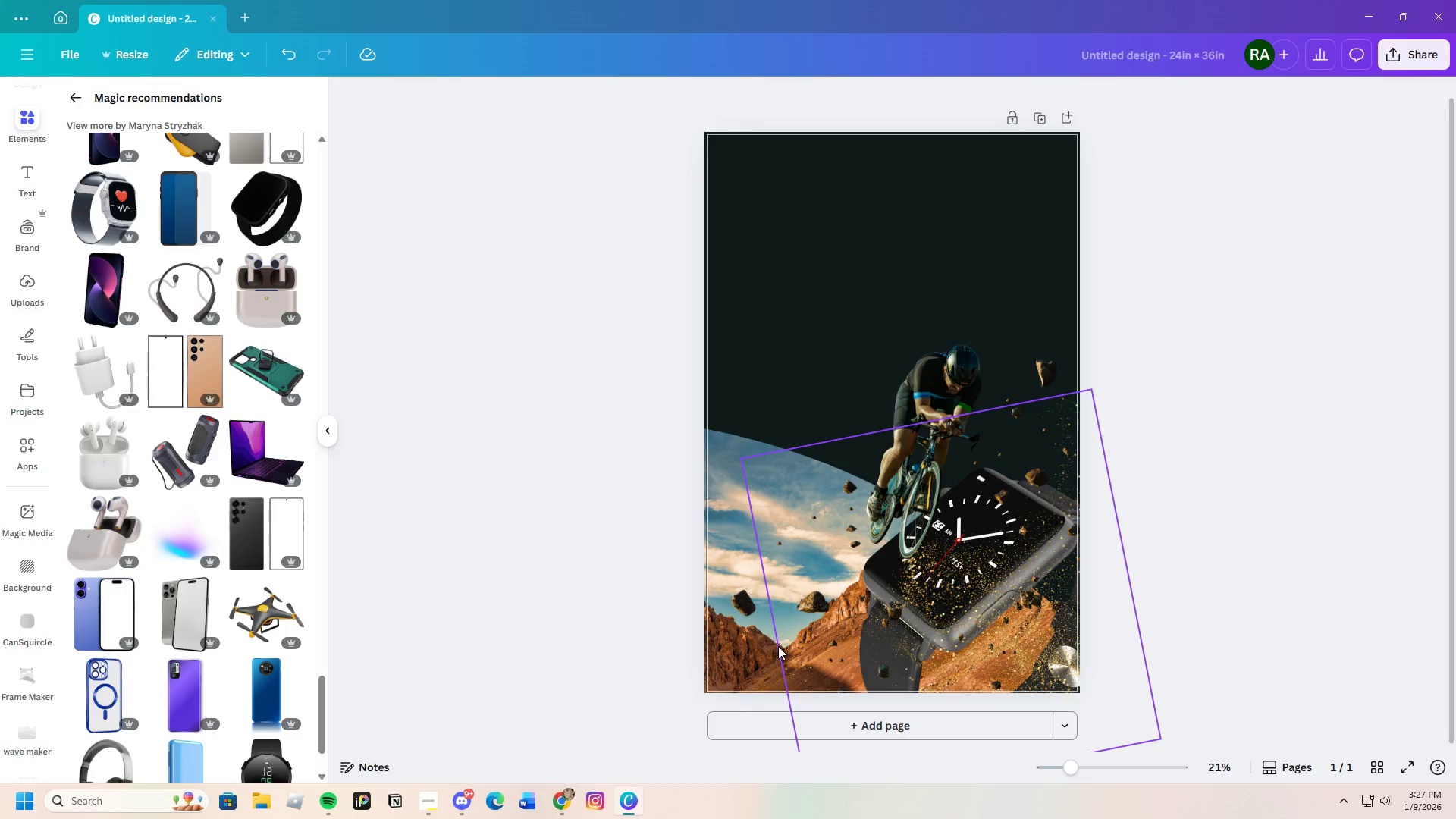 
left_click([792, 645])
 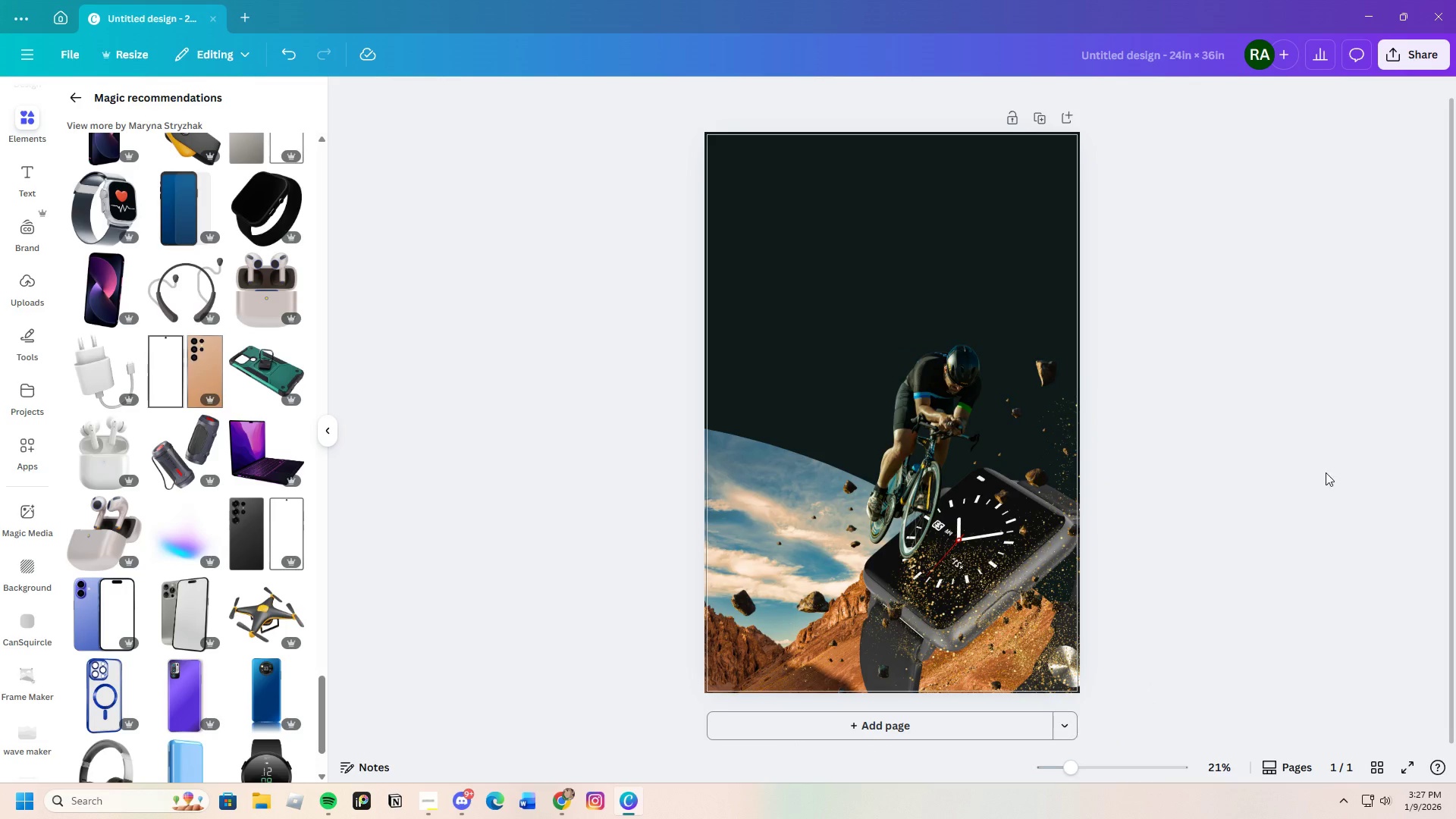 
left_click([1058, 516])
 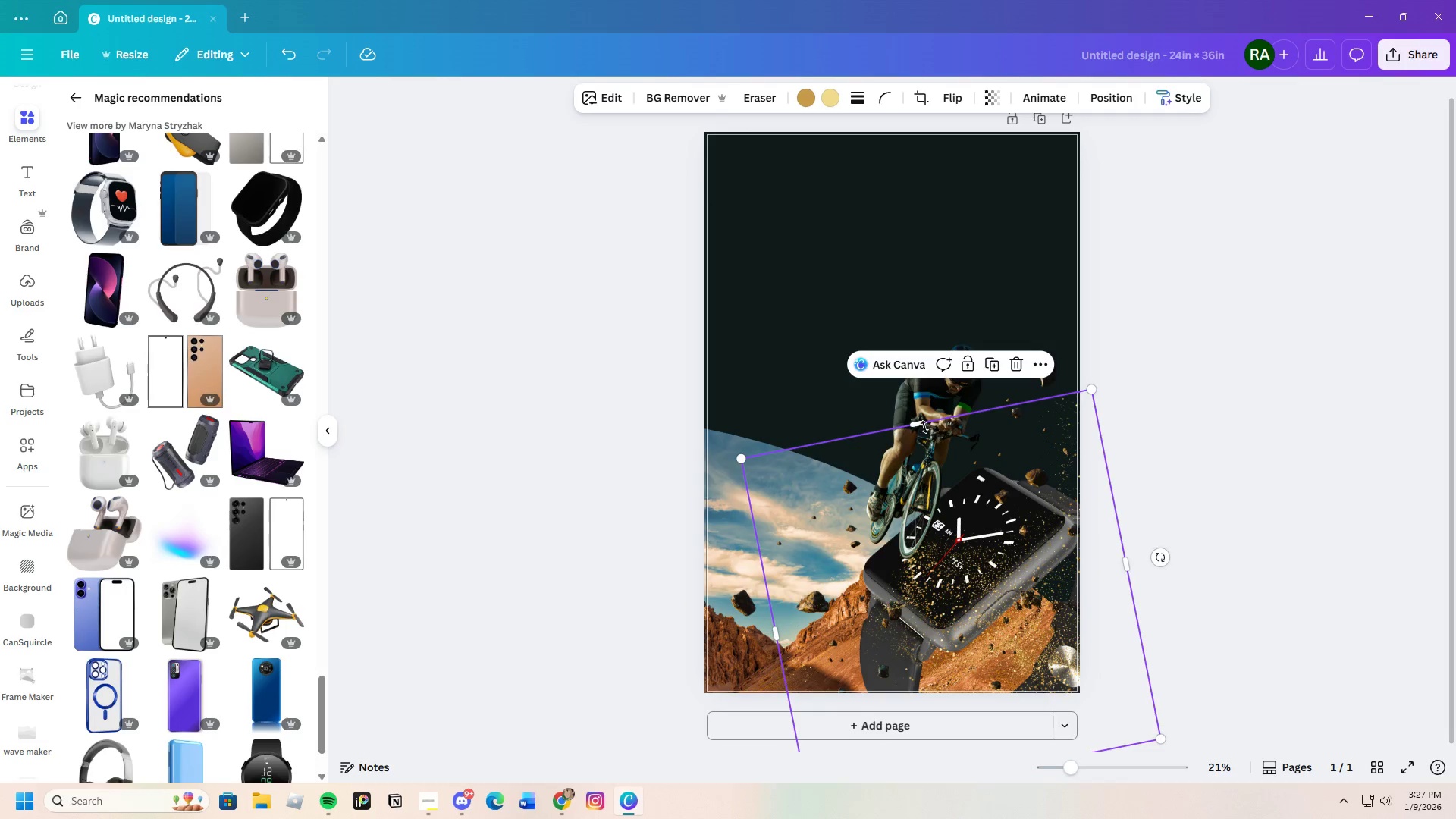 
left_click_drag(start_coordinate=[917, 424], to_coordinate=[908, 389])
 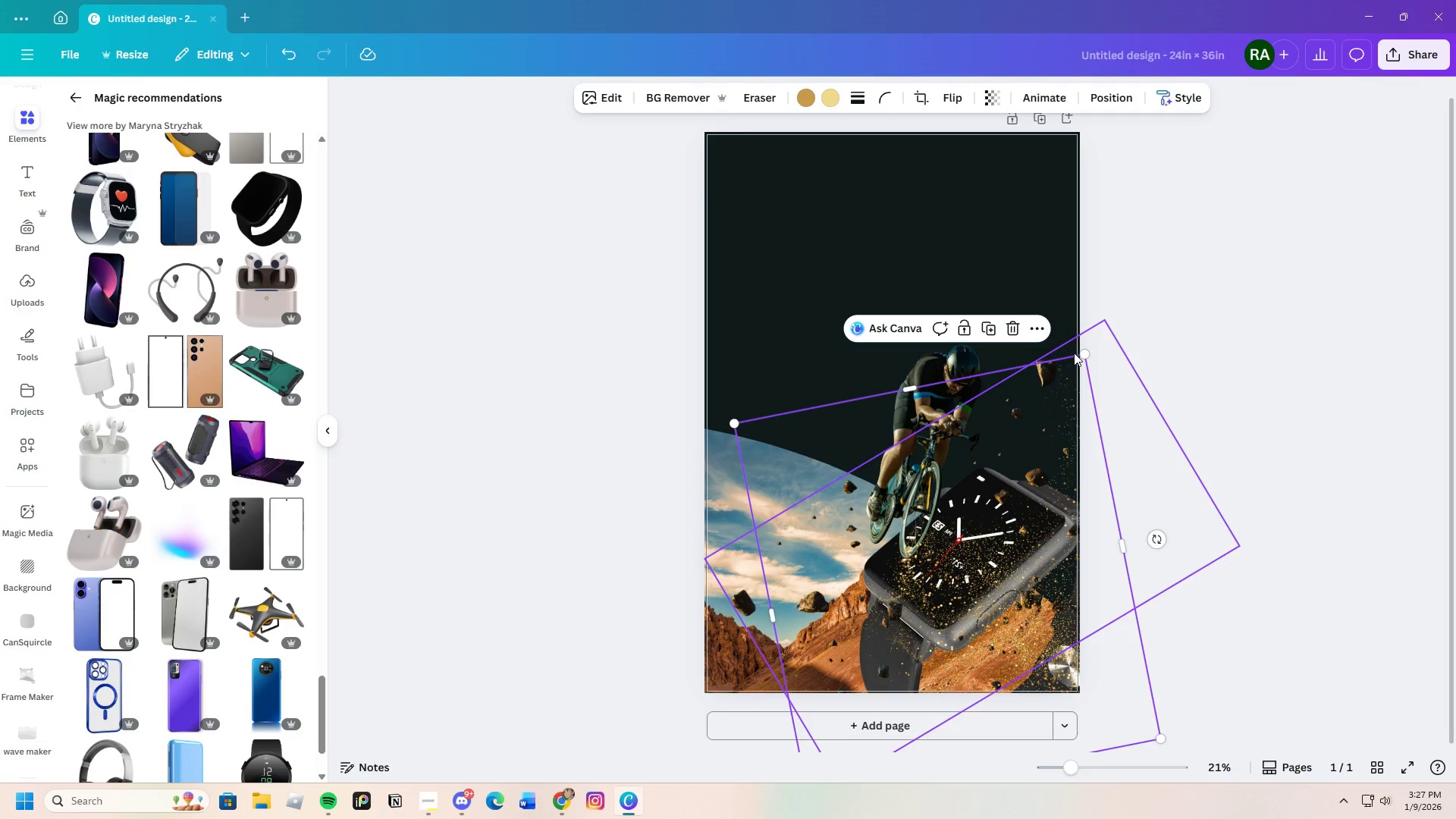 
left_click_drag(start_coordinate=[1083, 355], to_coordinate=[1118, 357])
 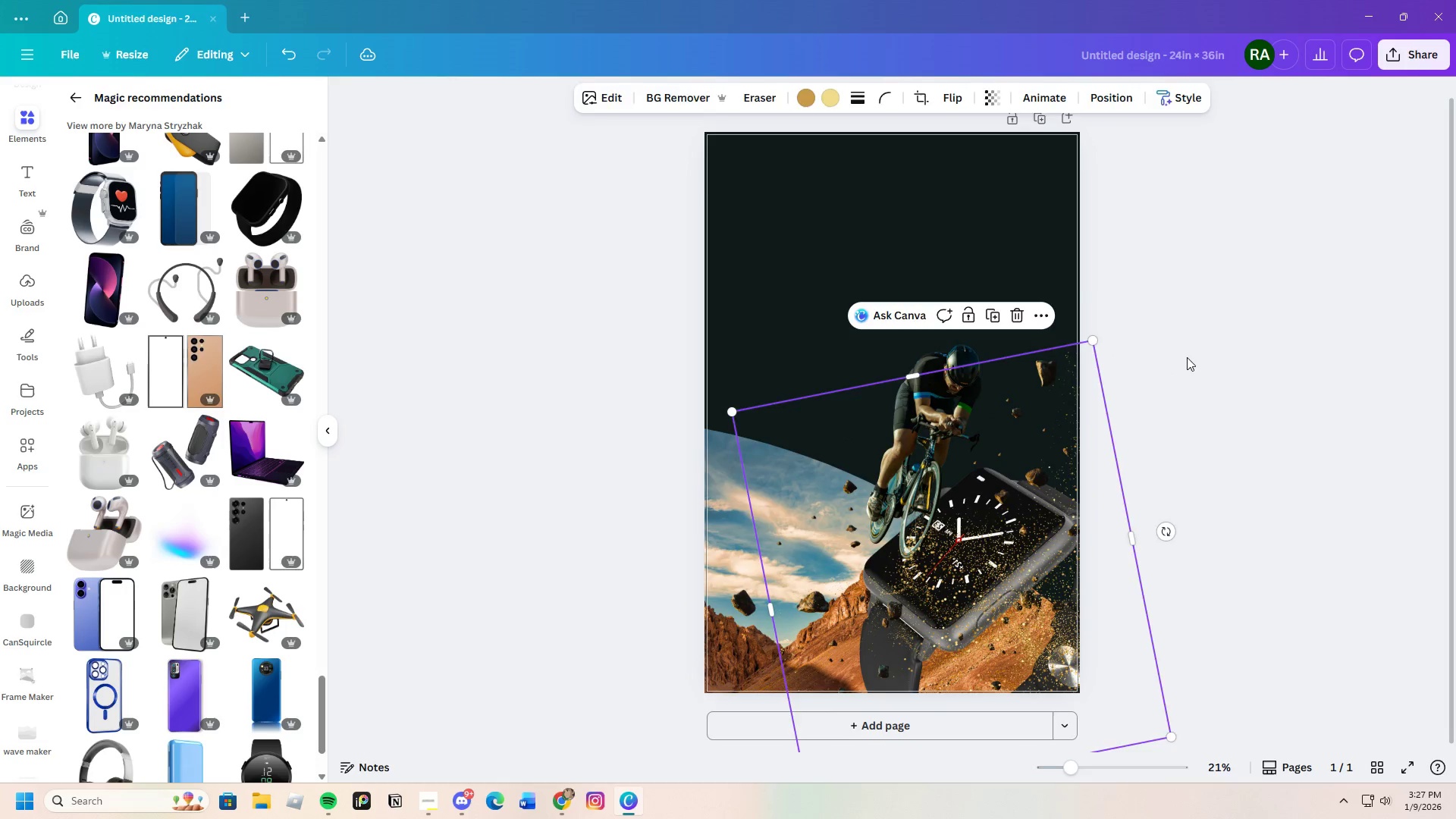 
left_click([1187, 357])
 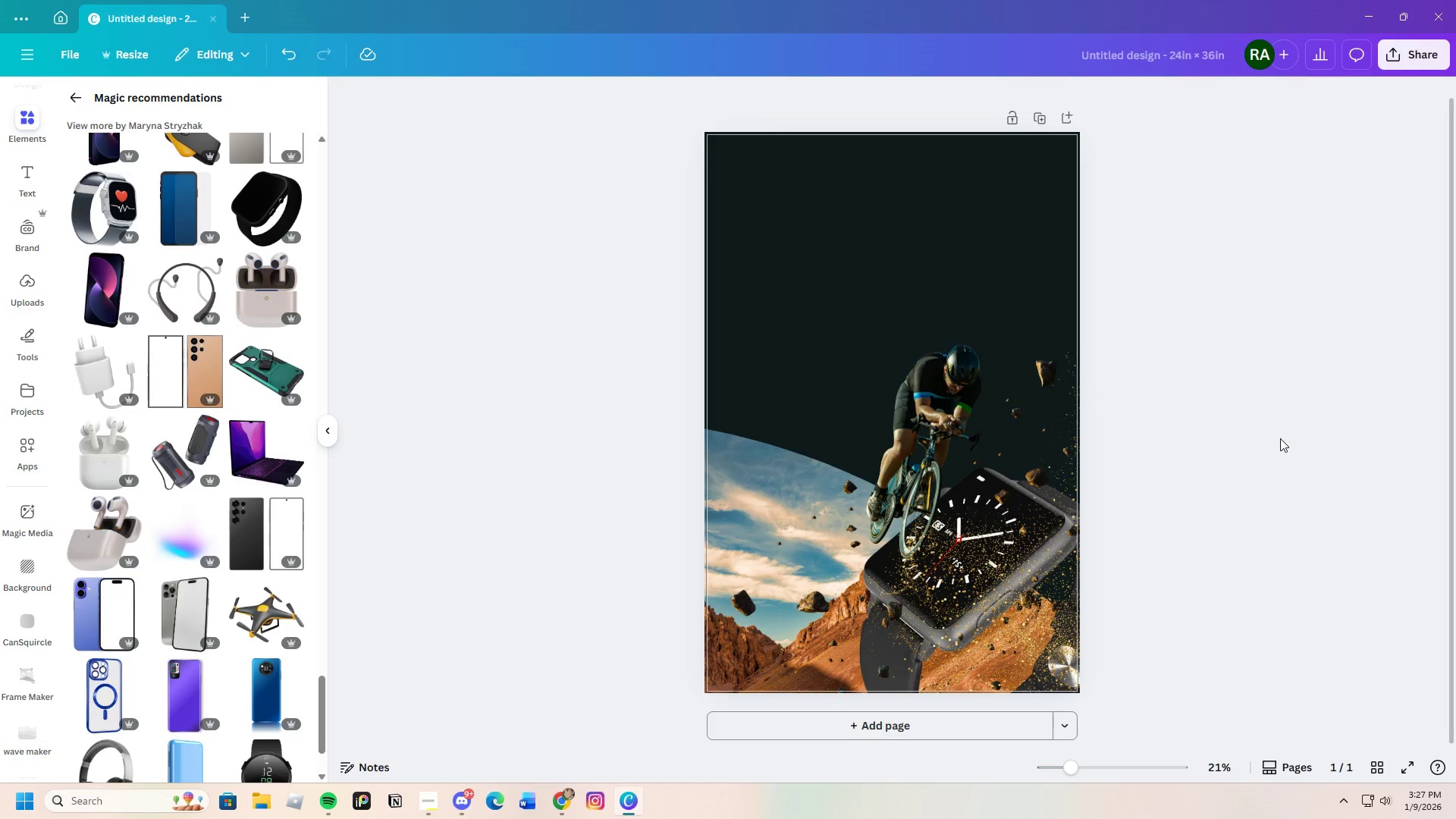 
left_click_drag(start_coordinate=[1005, 561], to_coordinate=[964, 601])
 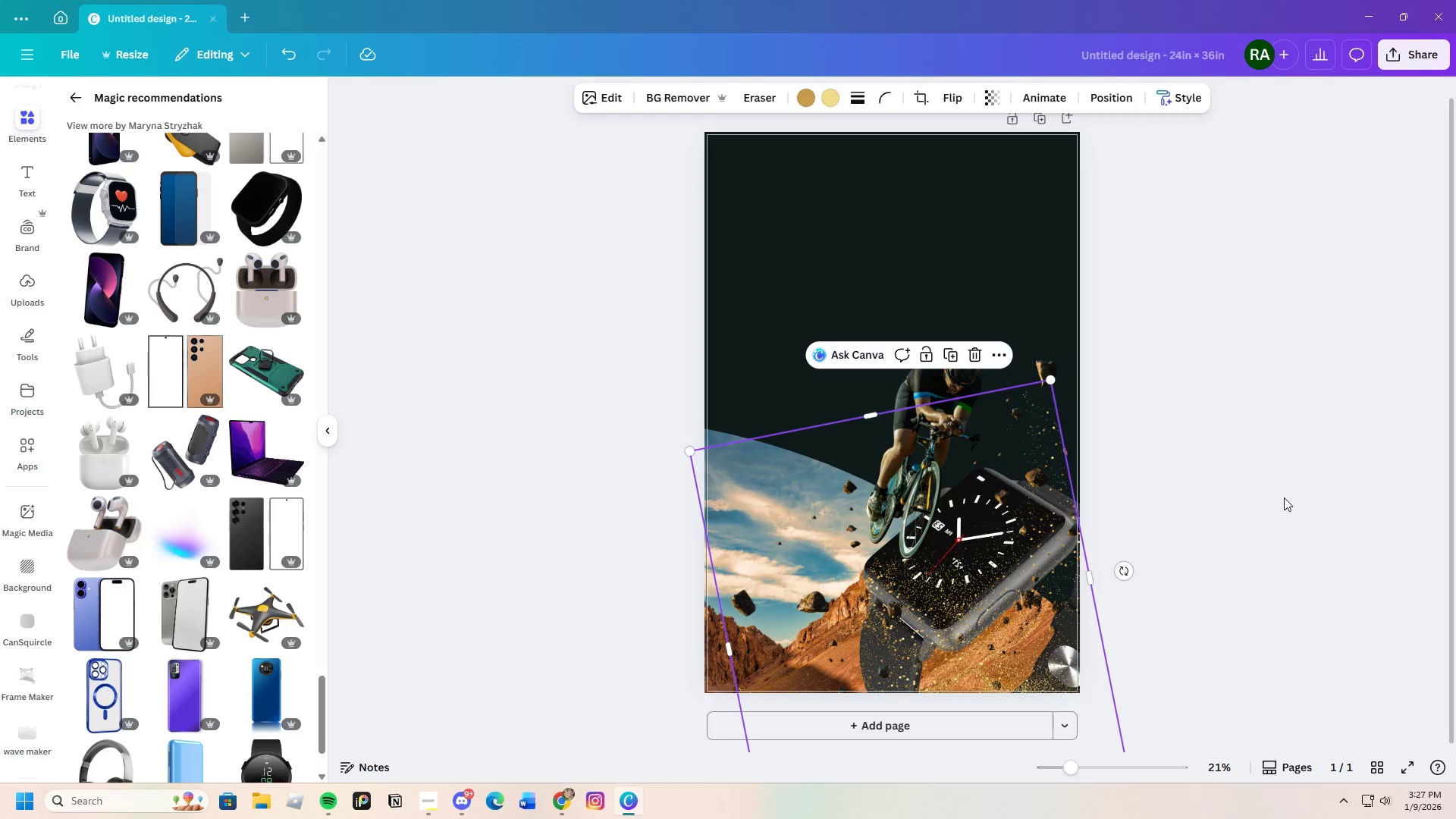 
left_click([1284, 497])
 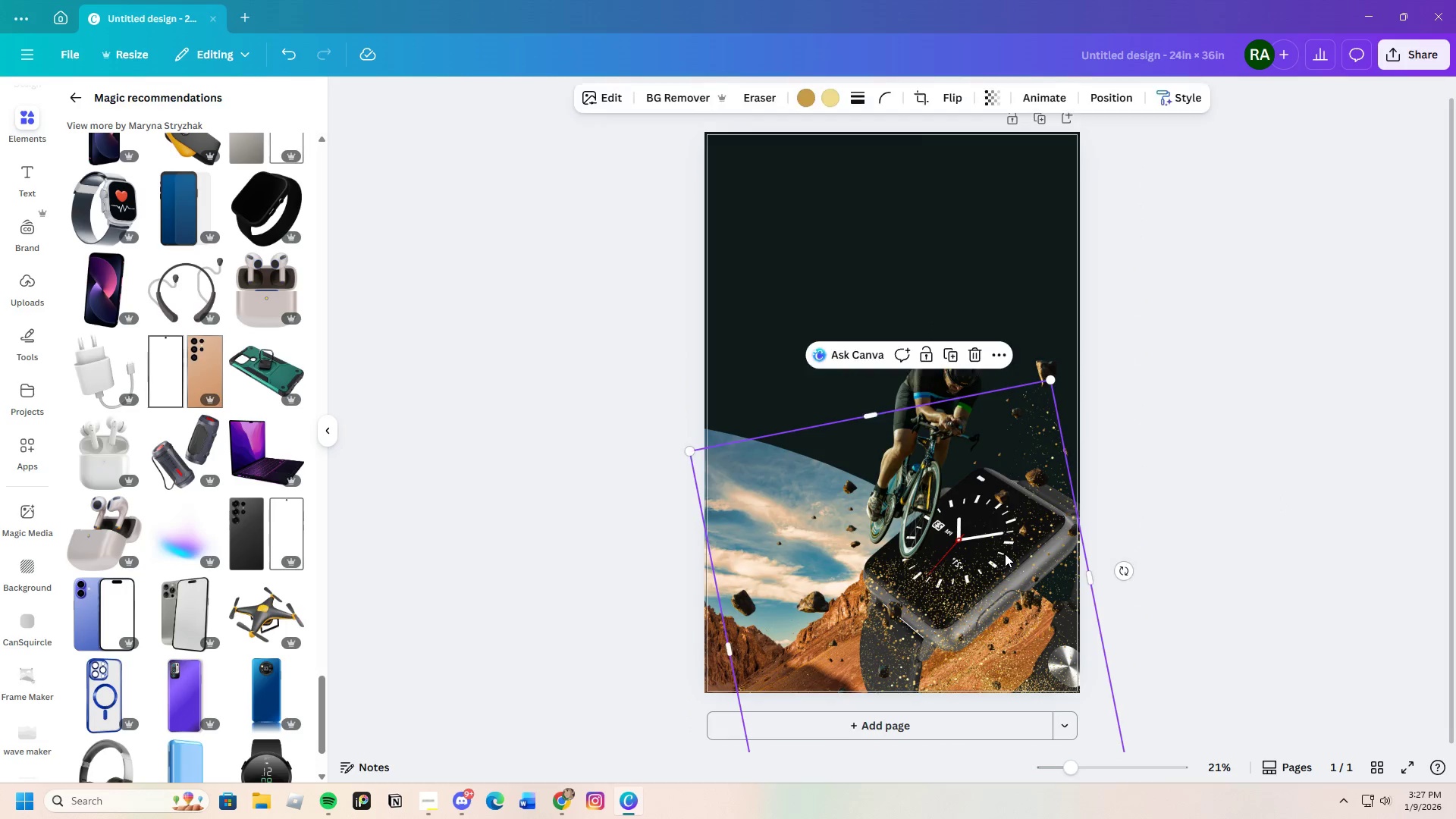 
left_click_drag(start_coordinate=[1001, 548], to_coordinate=[1029, 544])
 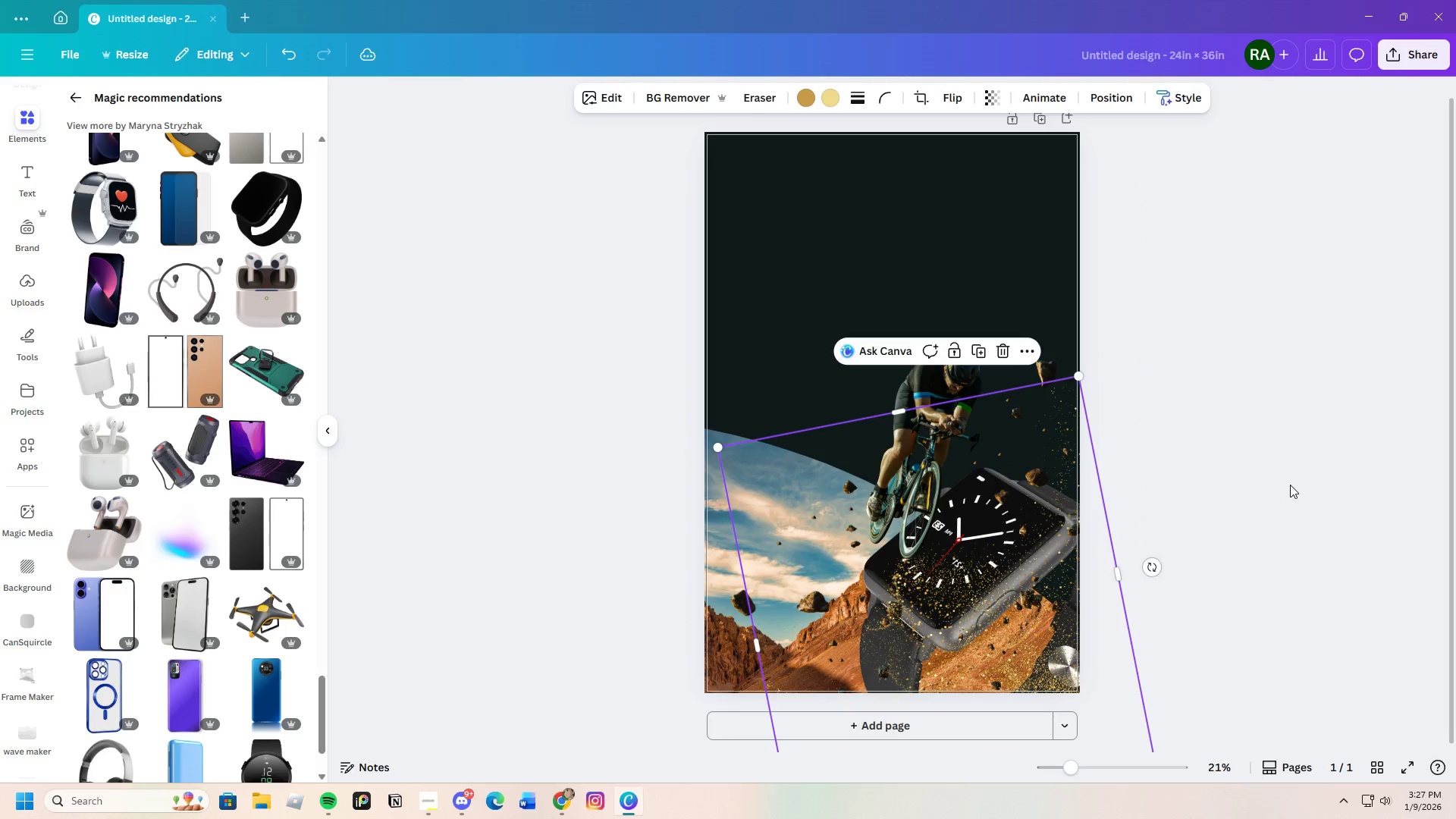 
left_click([1290, 485])
 